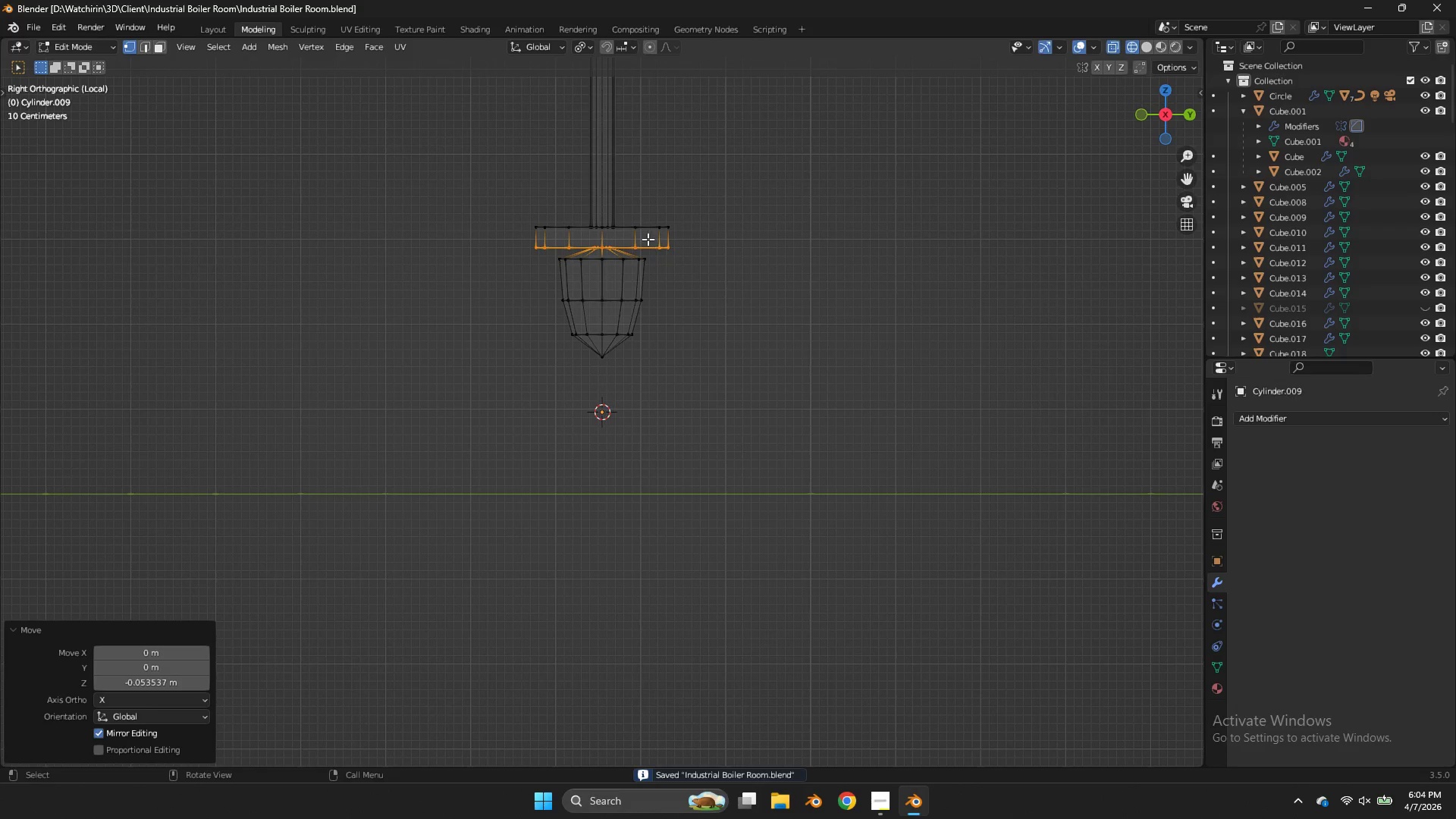 
scroll: coordinate [648, 231], scroll_direction: up, amount: 2.0
 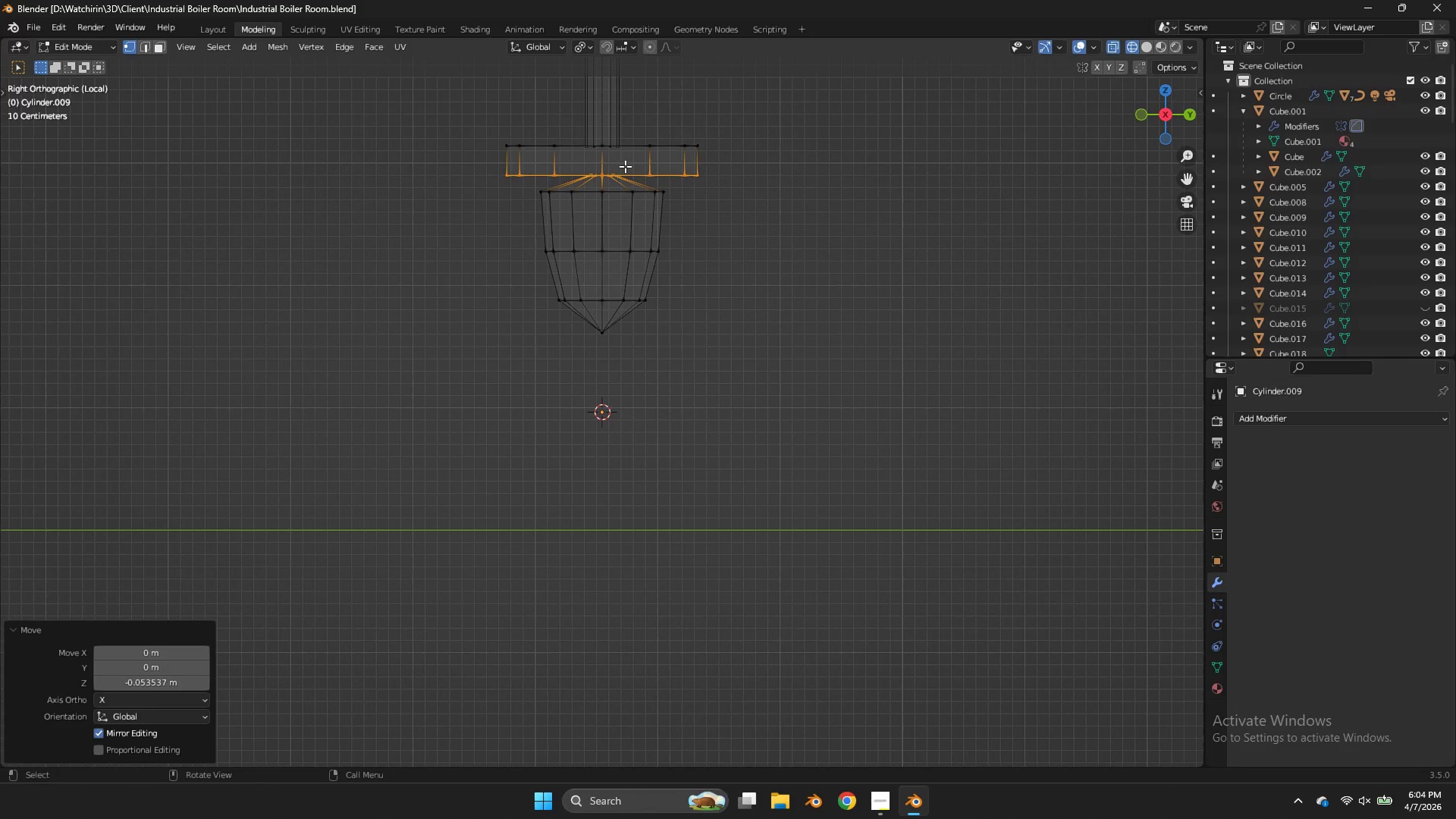 
hold_key(key=AltLeft, duration=0.97)
double_click([610, 172])
 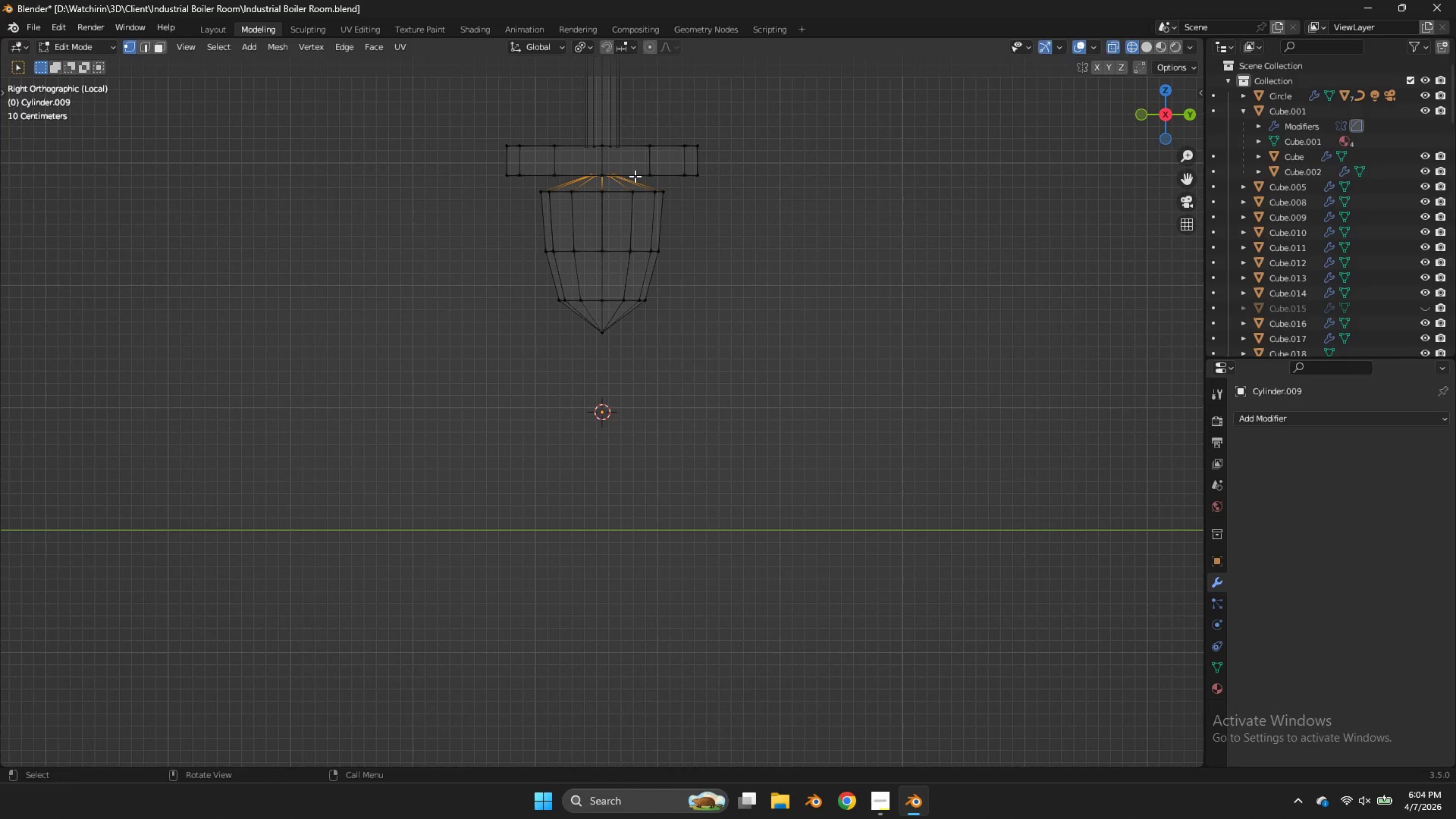 
key(S)
 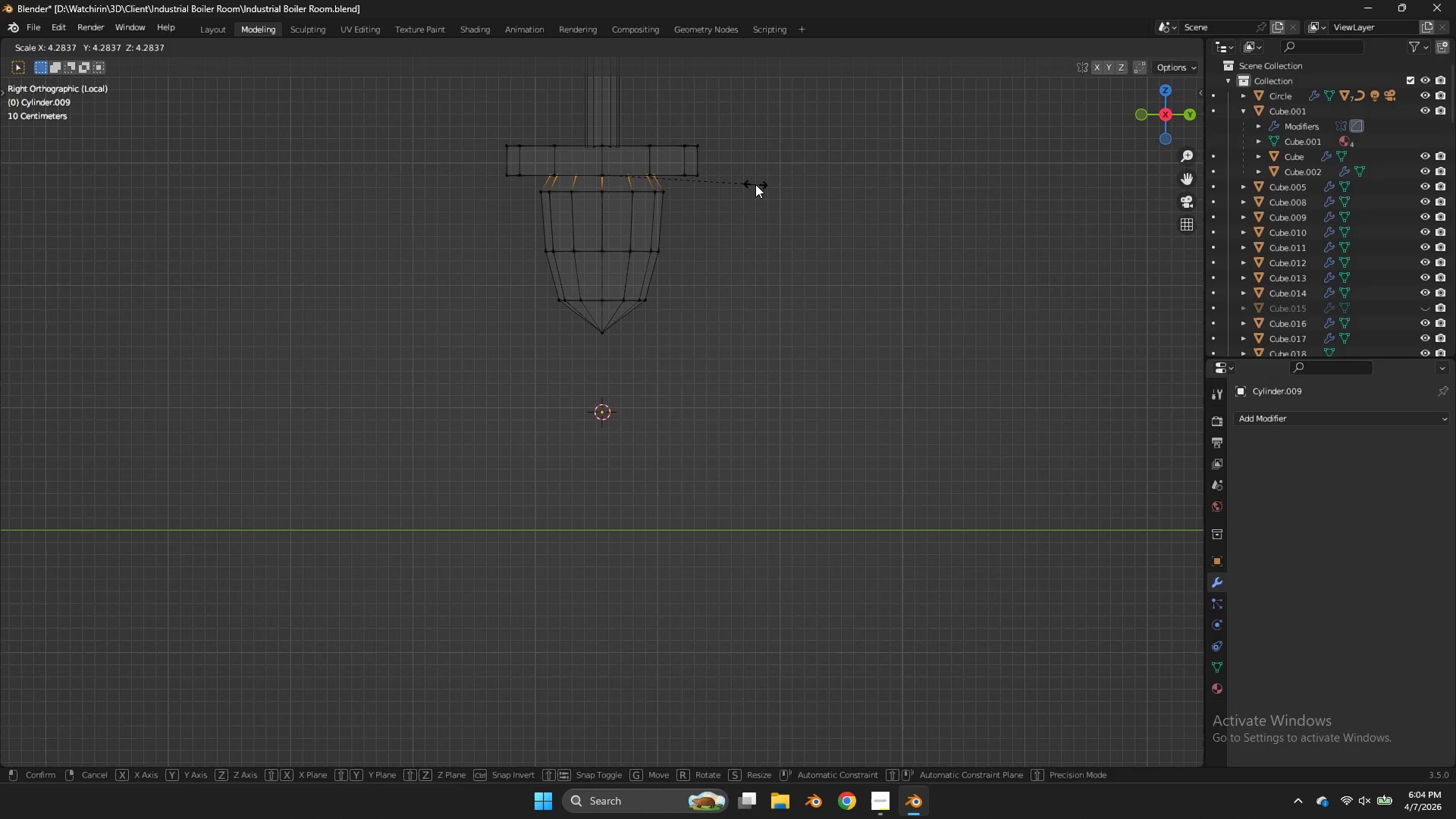 
left_click([755, 184])
 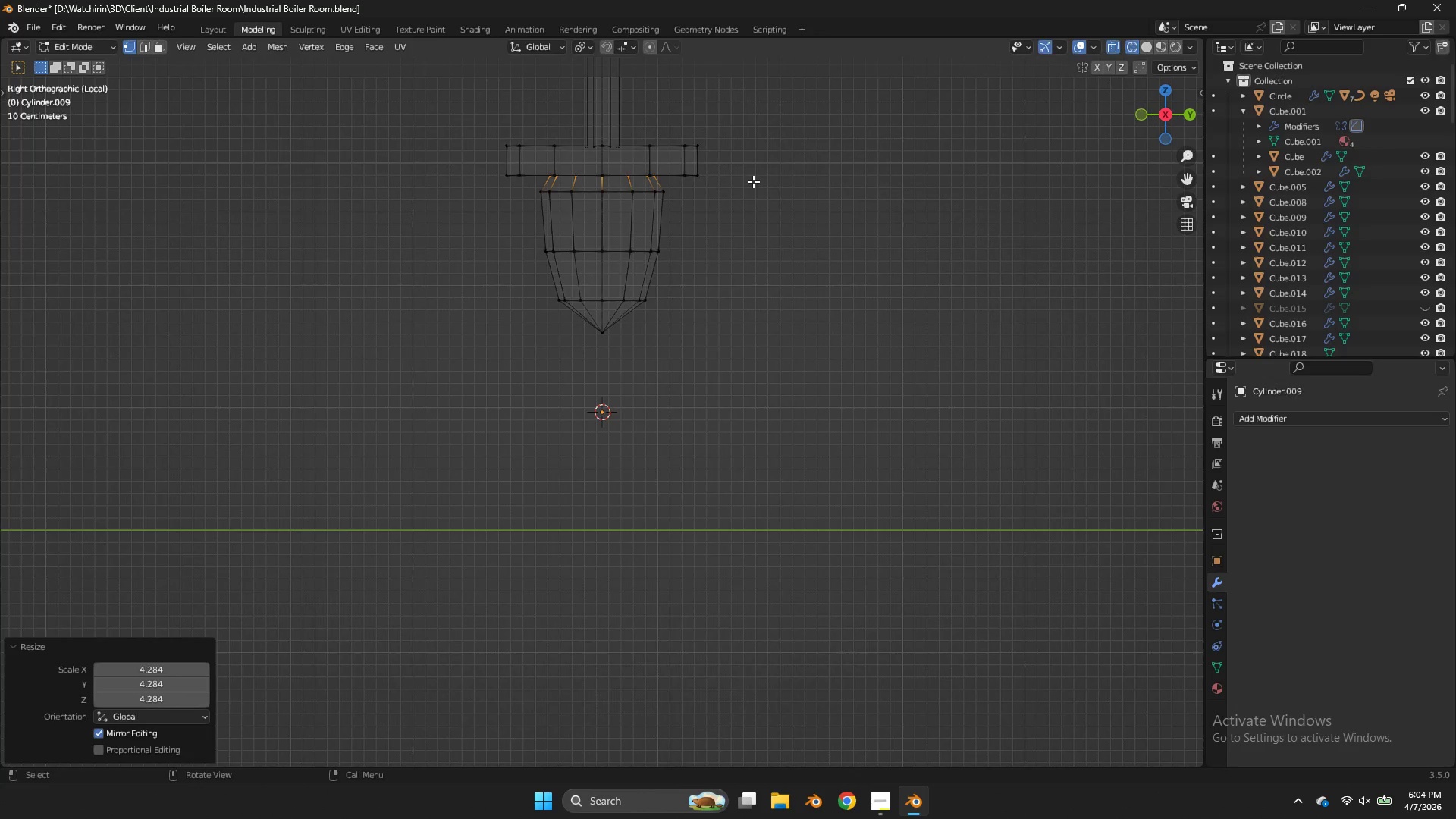 
key(Tab)
 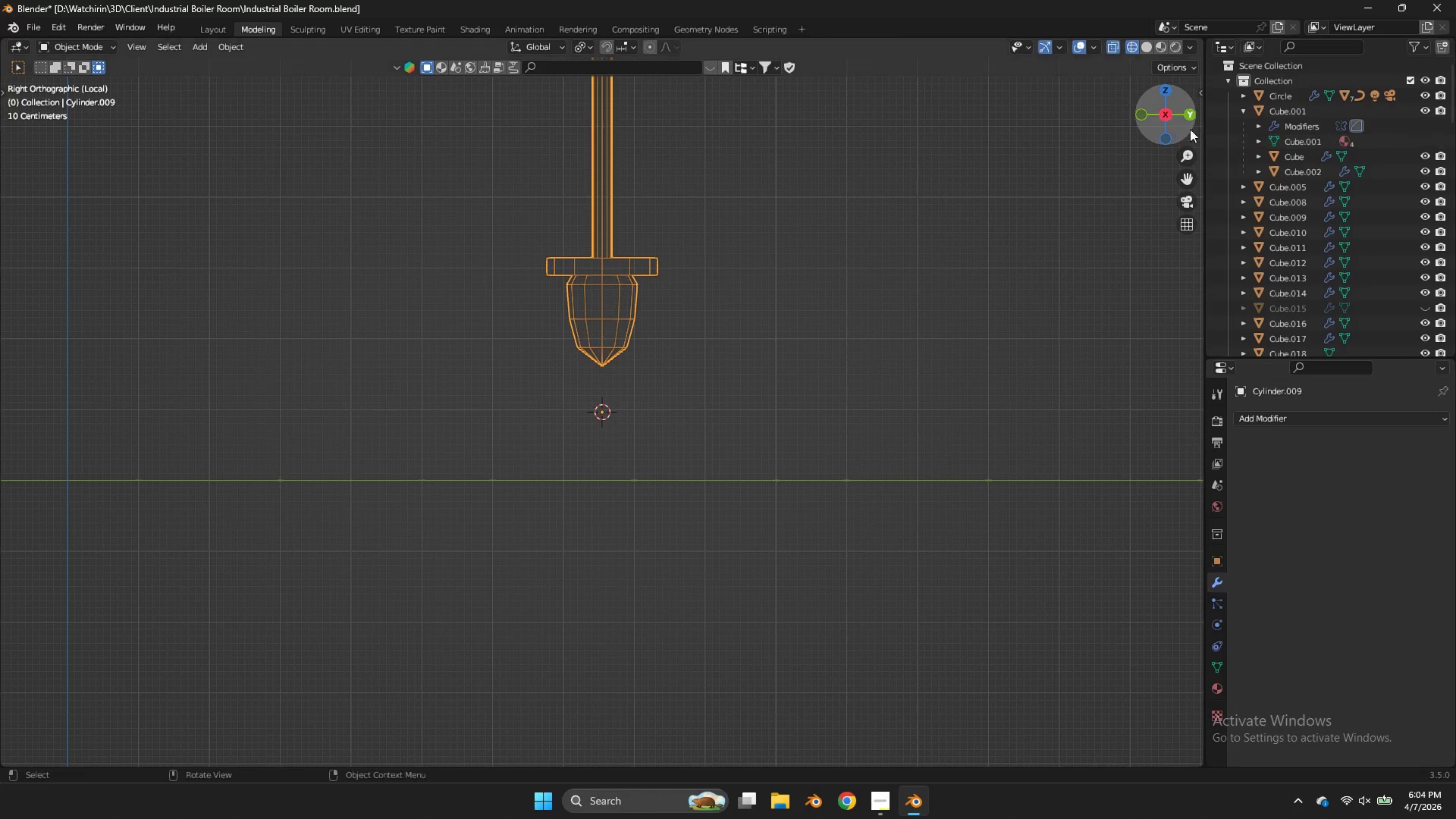 
left_click_drag(start_coordinate=[1179, 121], to_coordinate=[26, 209])
 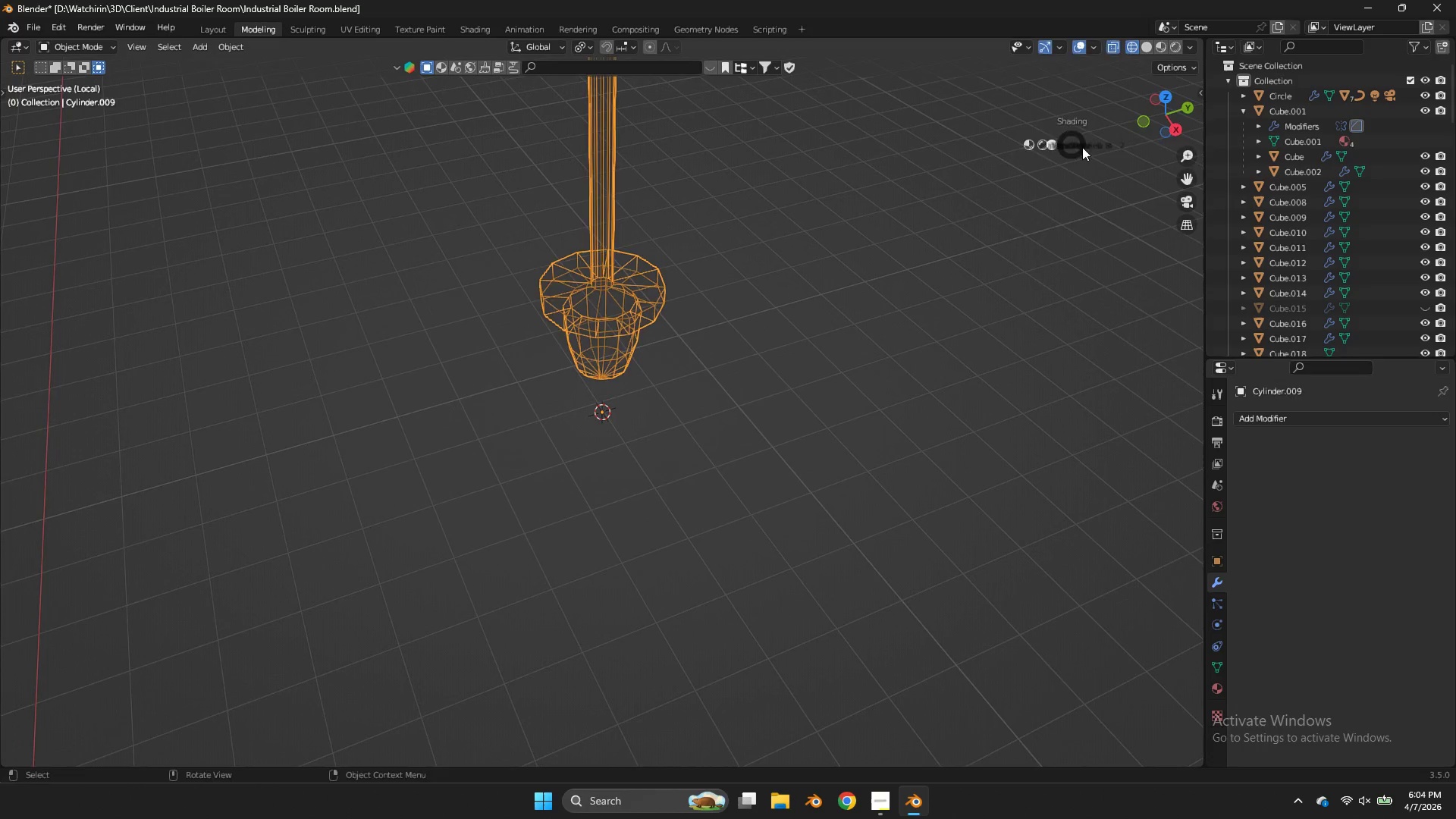 
scroll: coordinate [753, 181], scroll_direction: down, amount: 3.0
 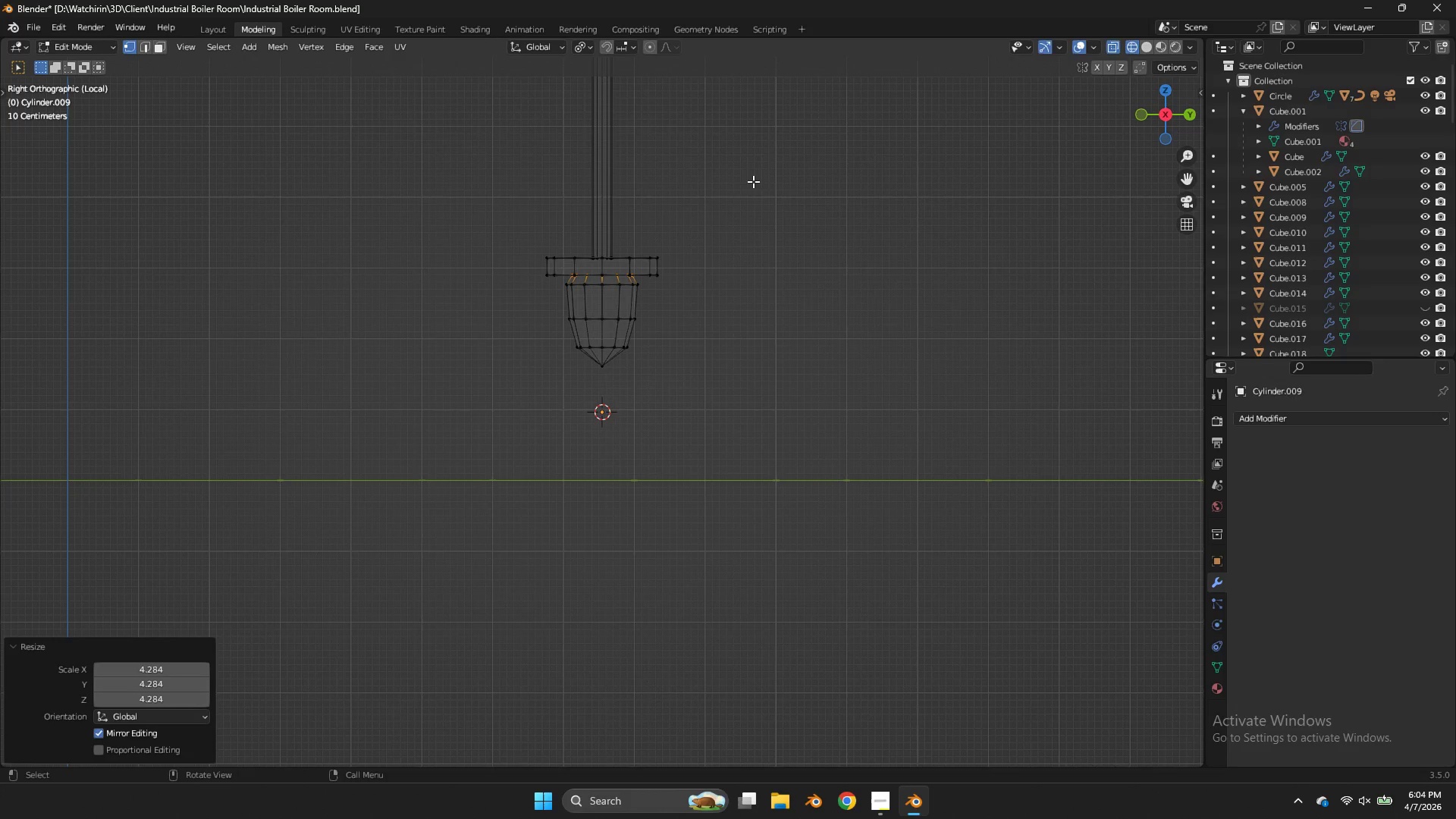 
key(Z)
 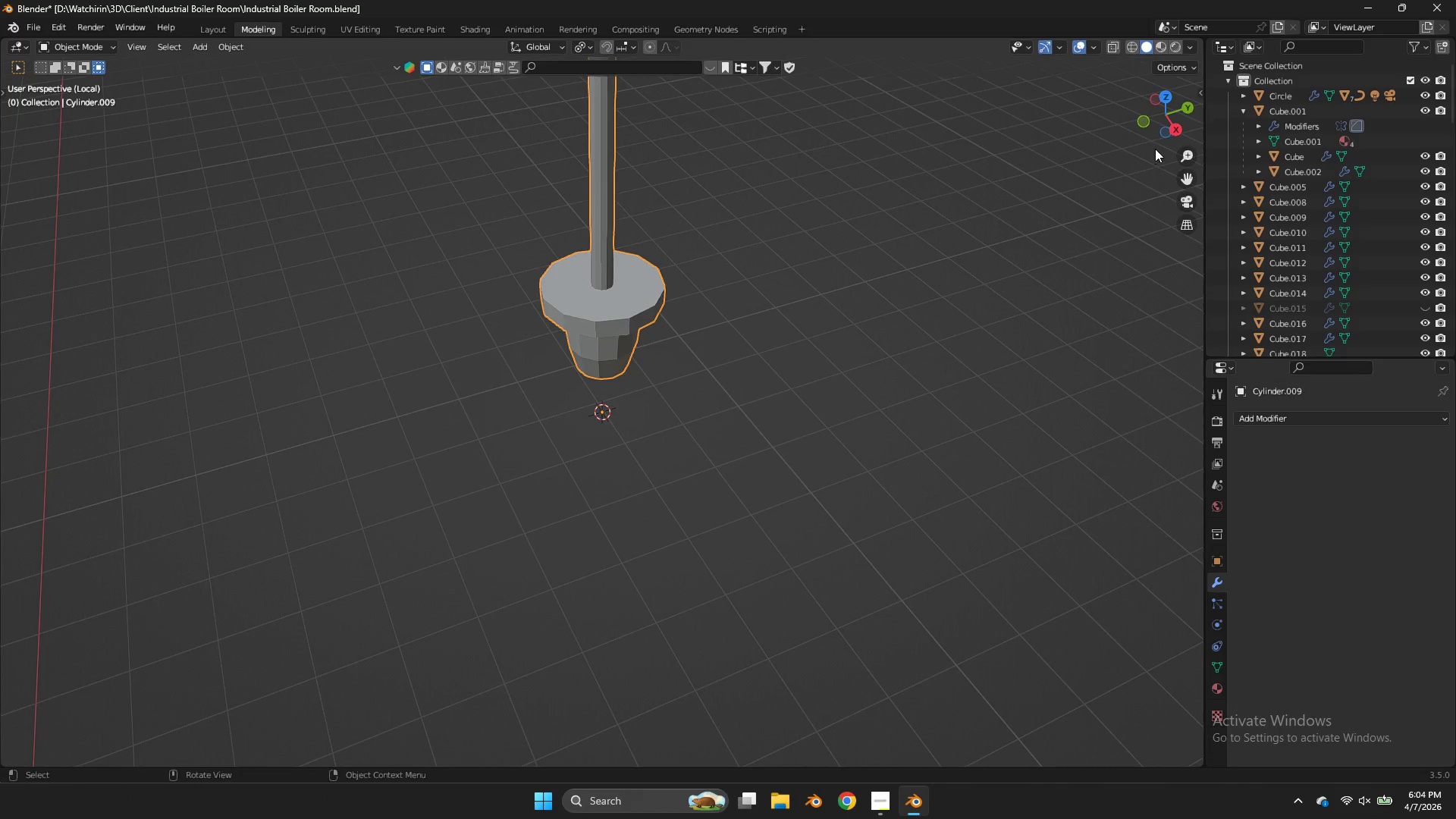 
scroll: coordinate [1155, 149], scroll_direction: down, amount: 3.0
 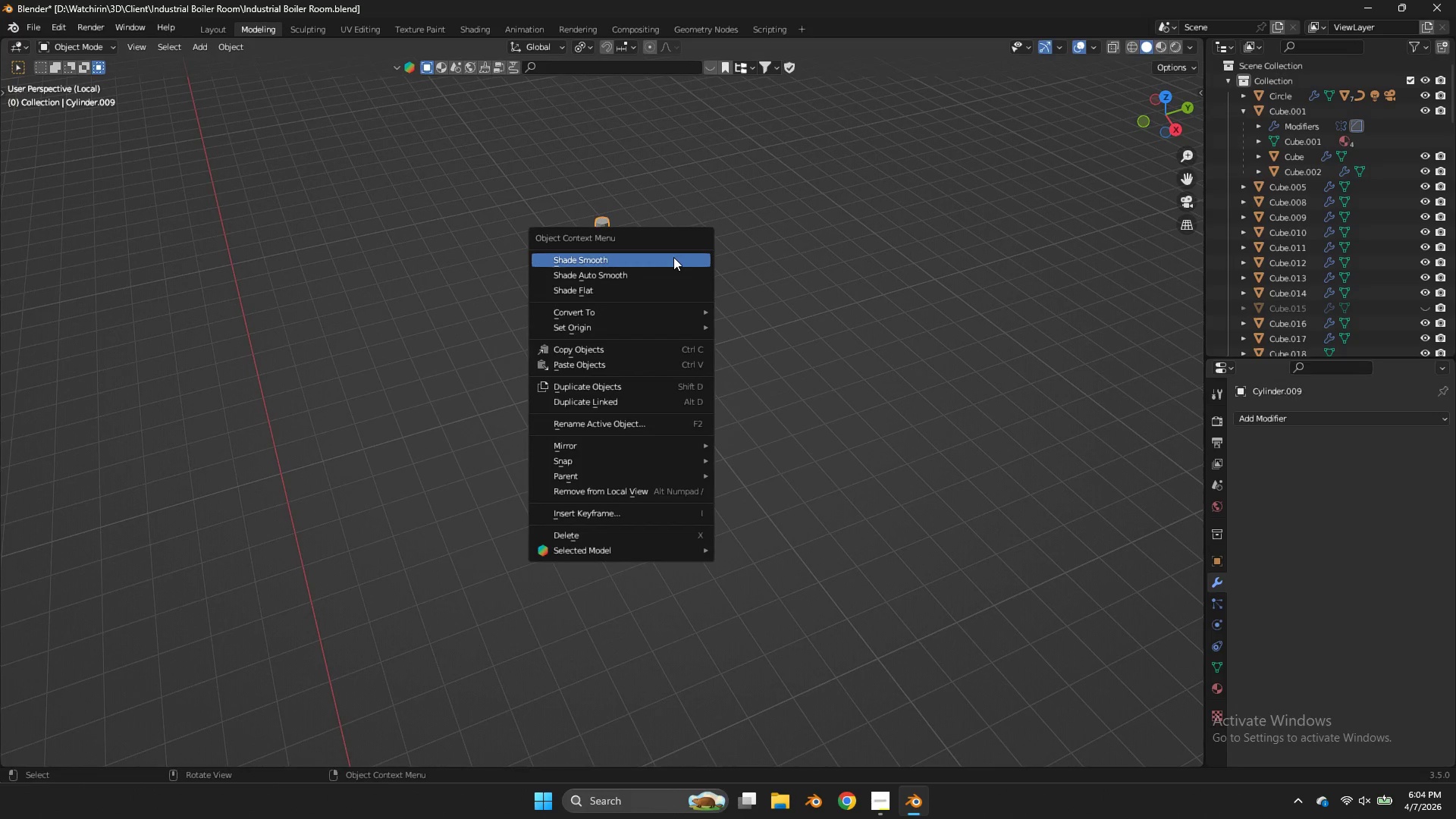 
left_click([673, 257])
 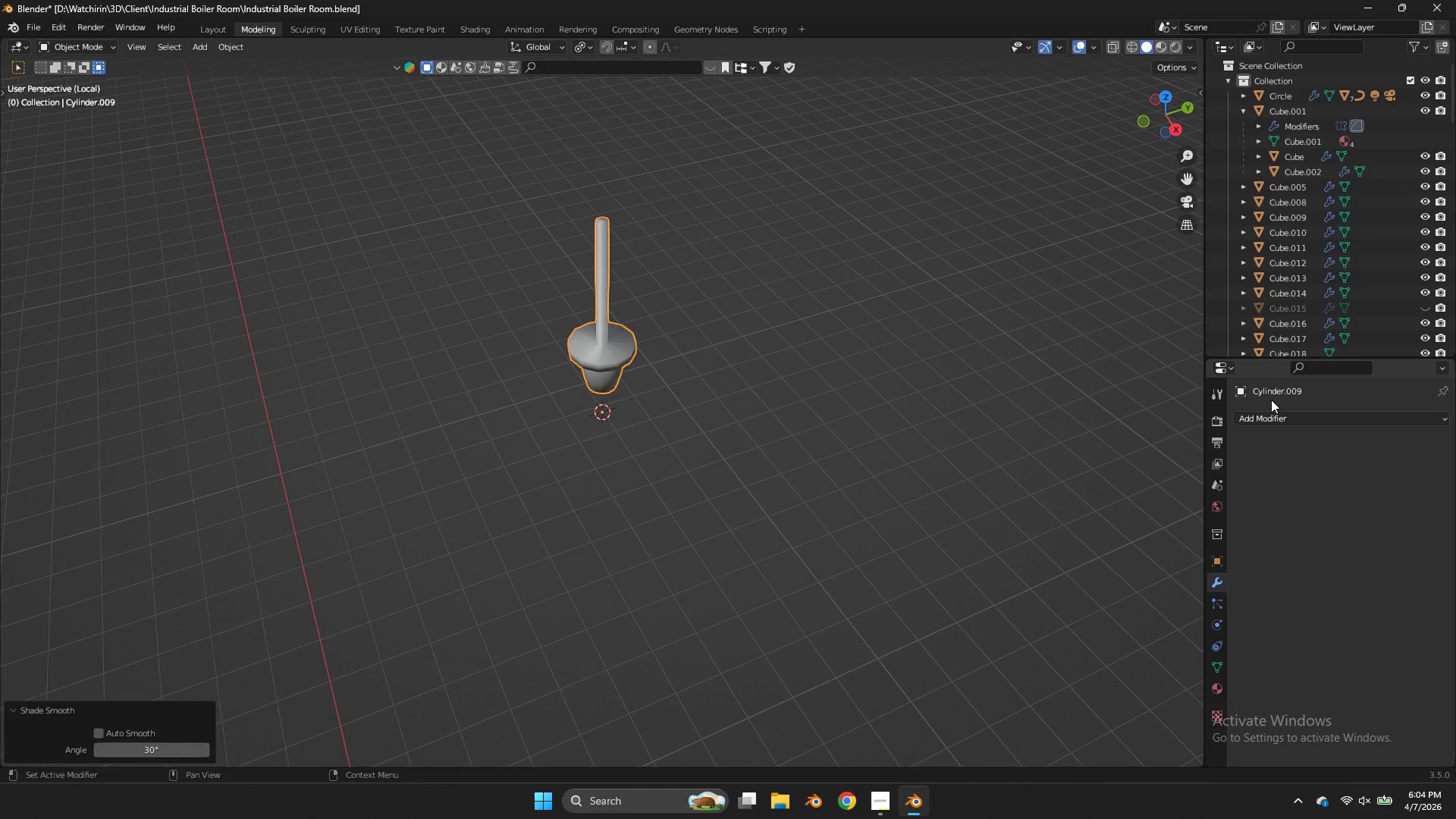 
left_click([1277, 414])
 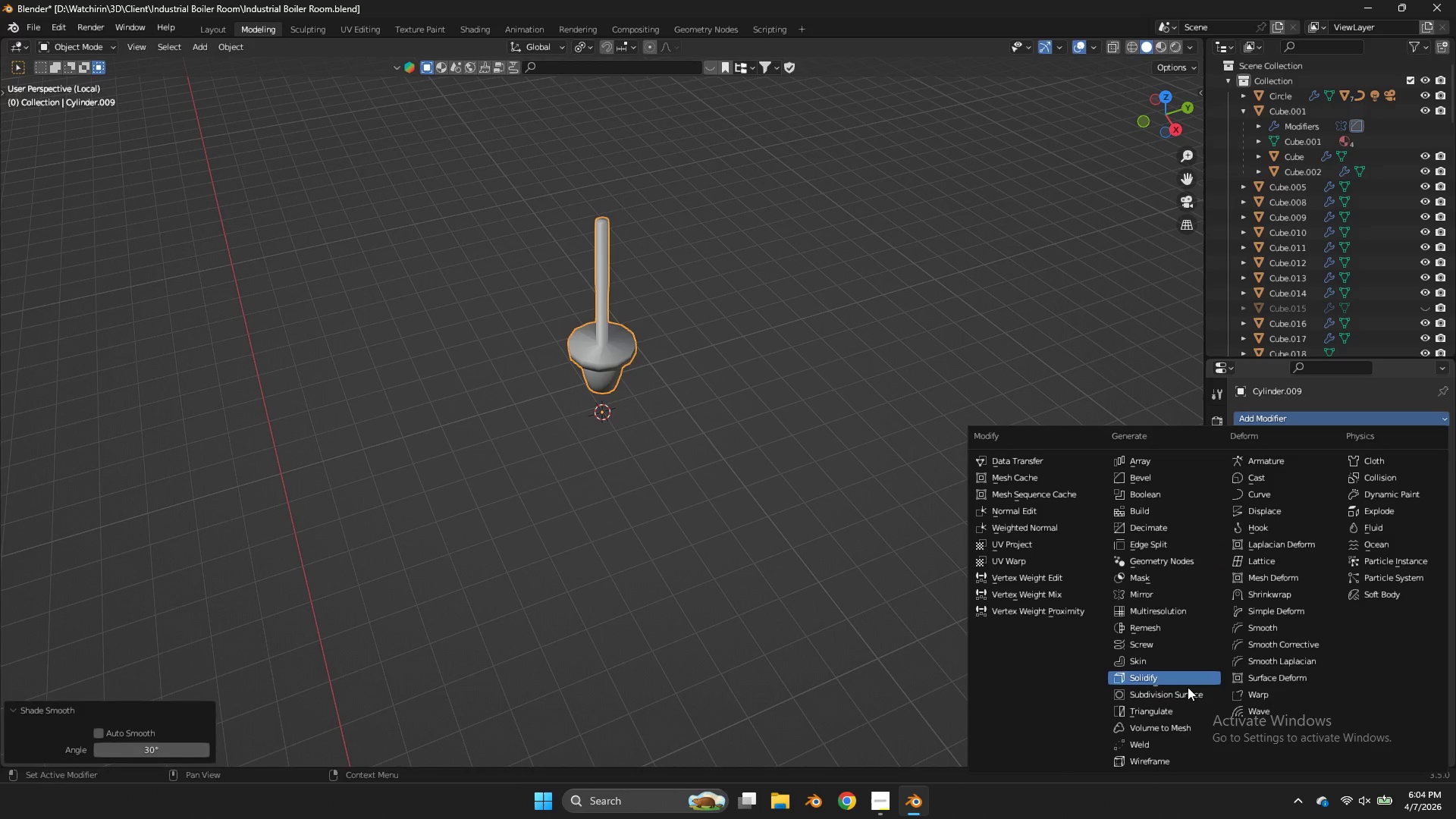 
left_click([1185, 694])
 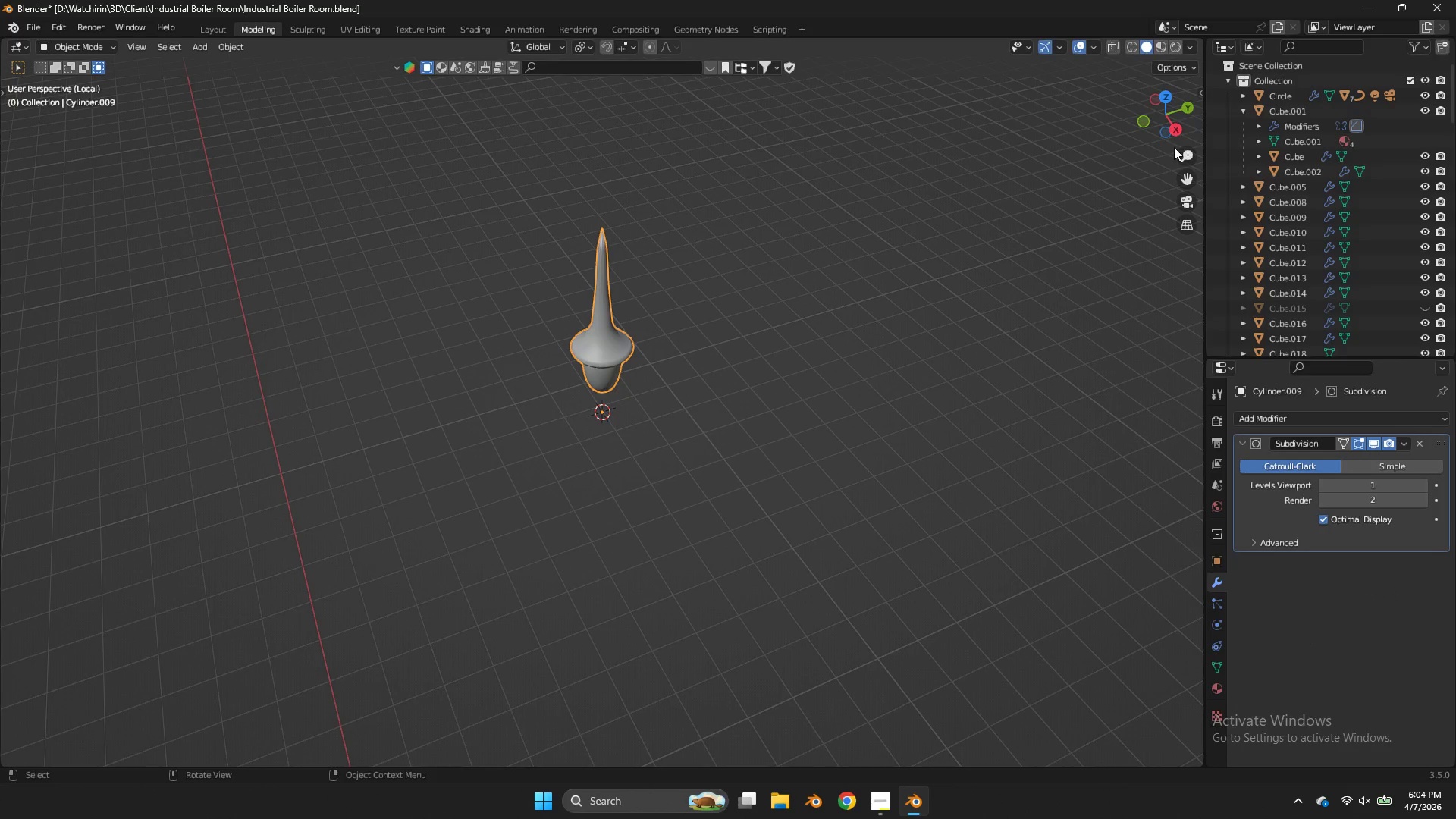 
left_click([1173, 128])
 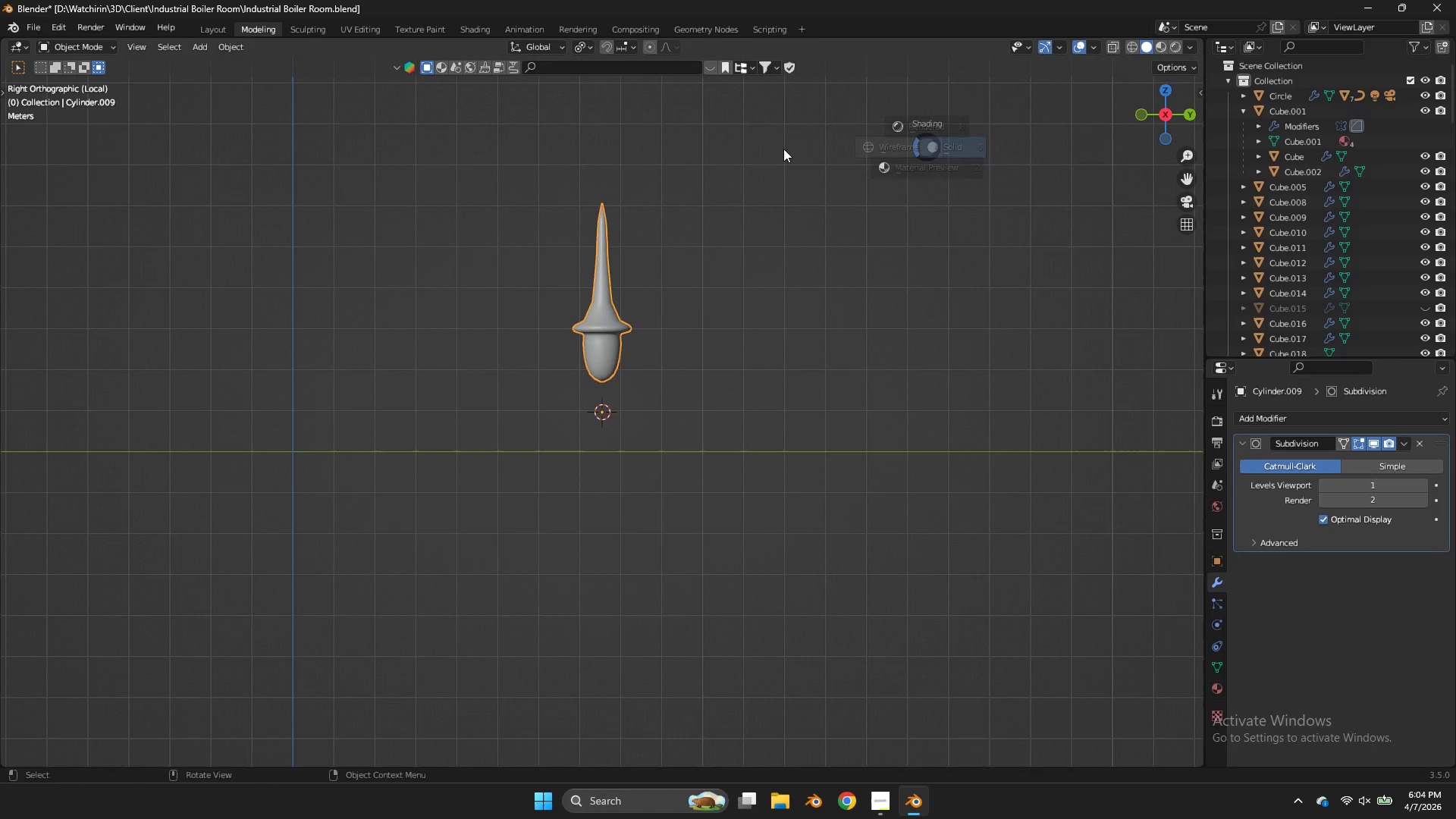 
key(Z)
 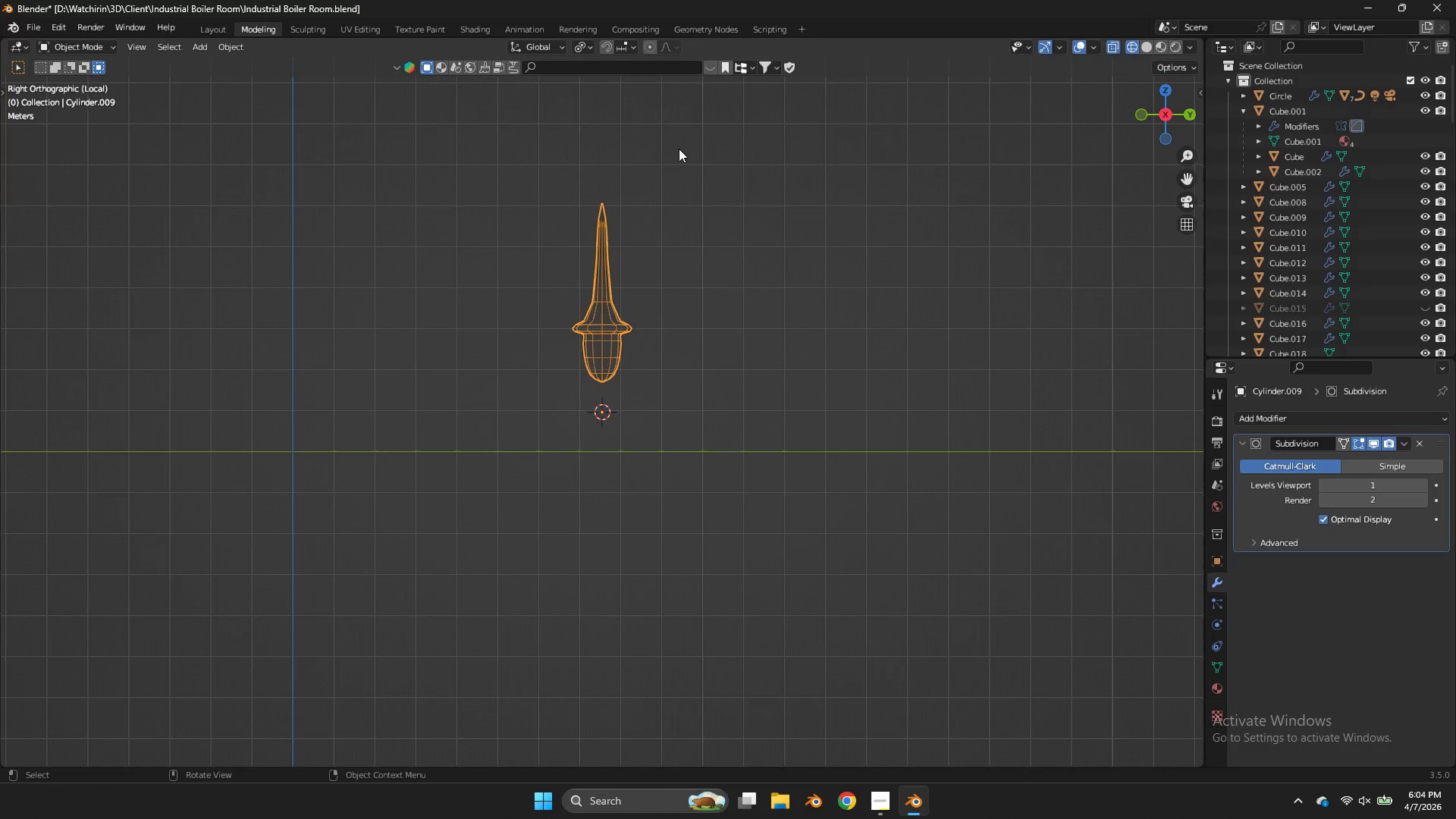 
left_click_drag(start_coordinate=[676, 149], to_coordinate=[595, 177])
 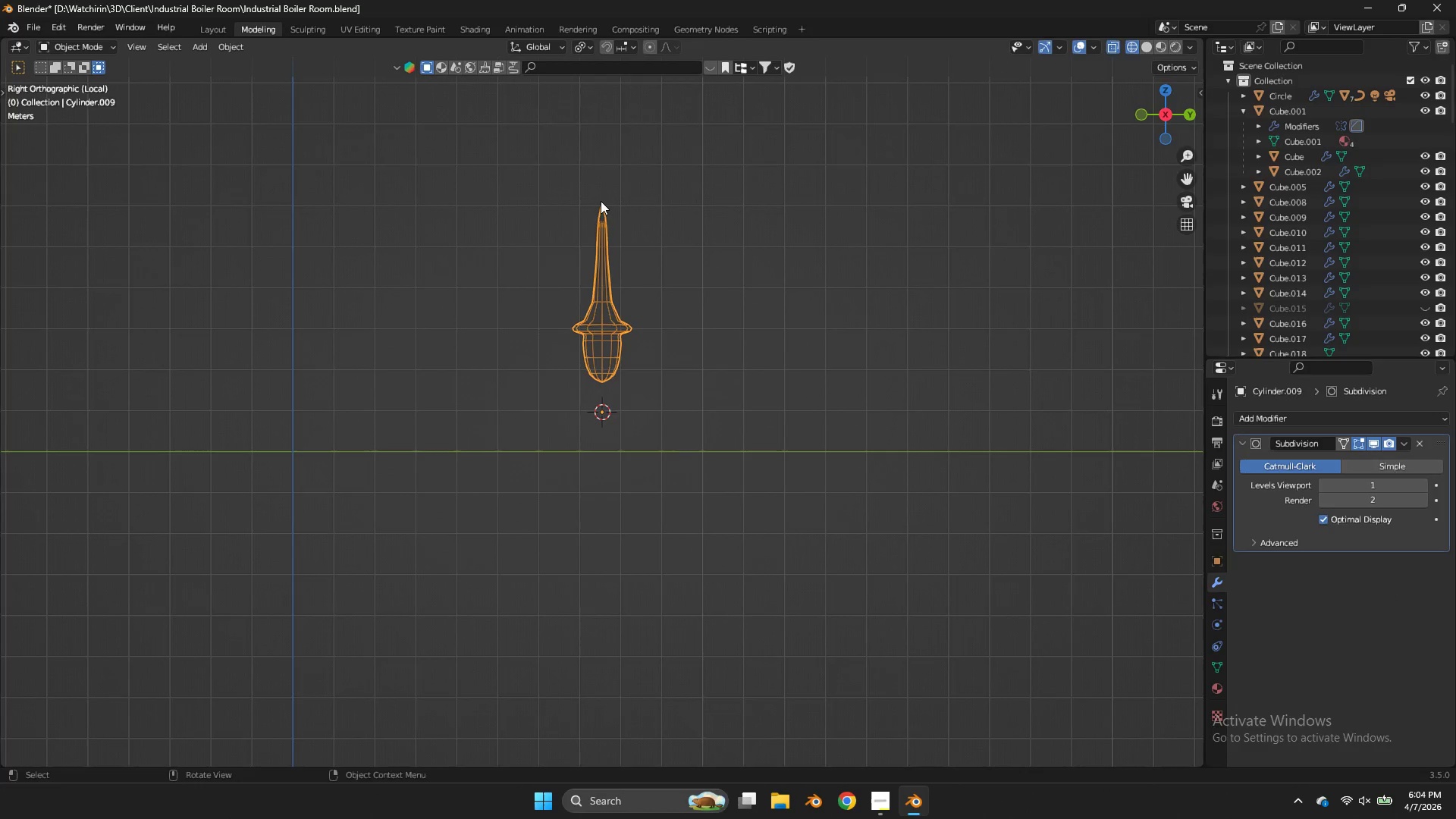 
left_click([601, 201])
 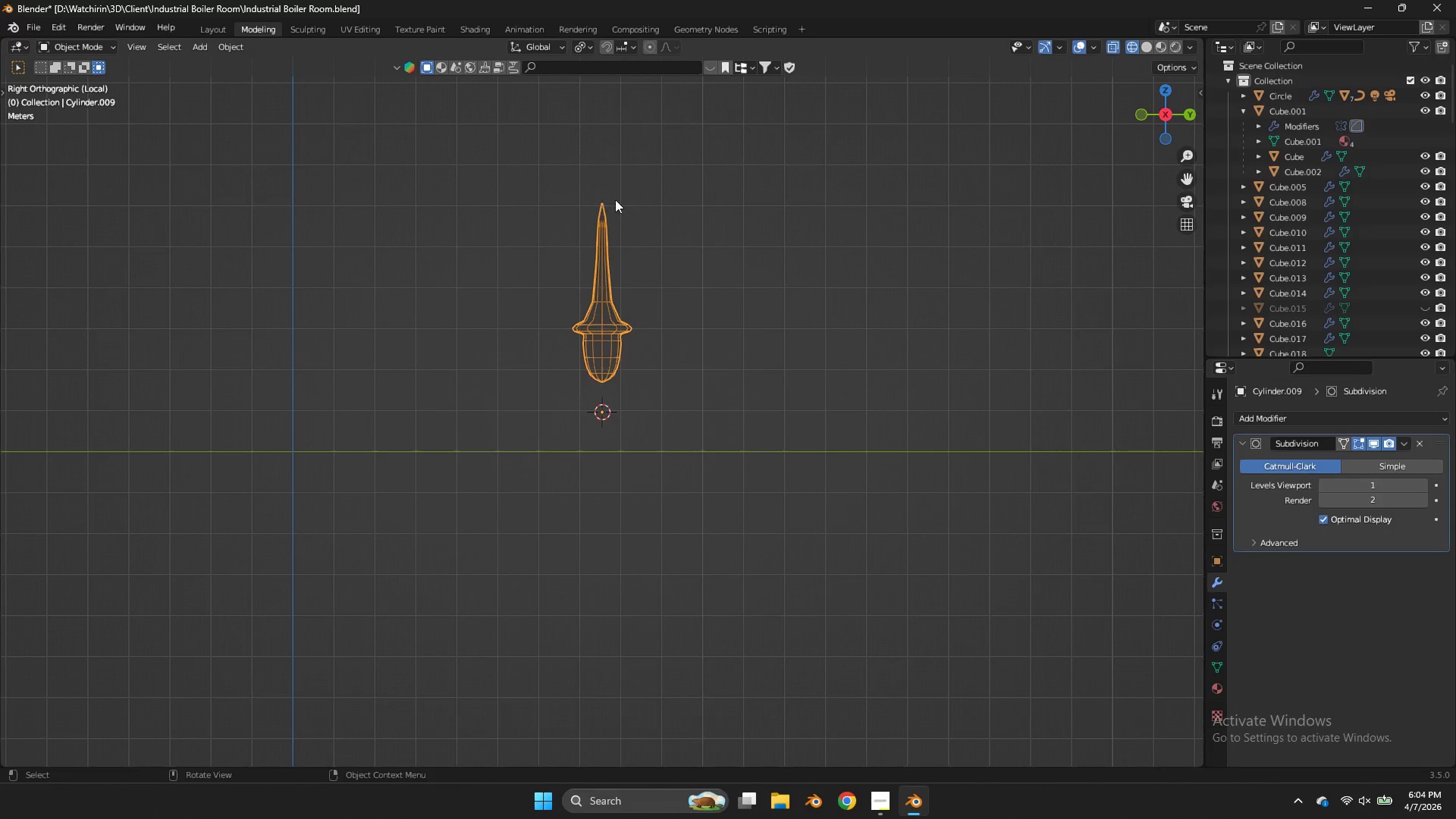 
key(Tab)
 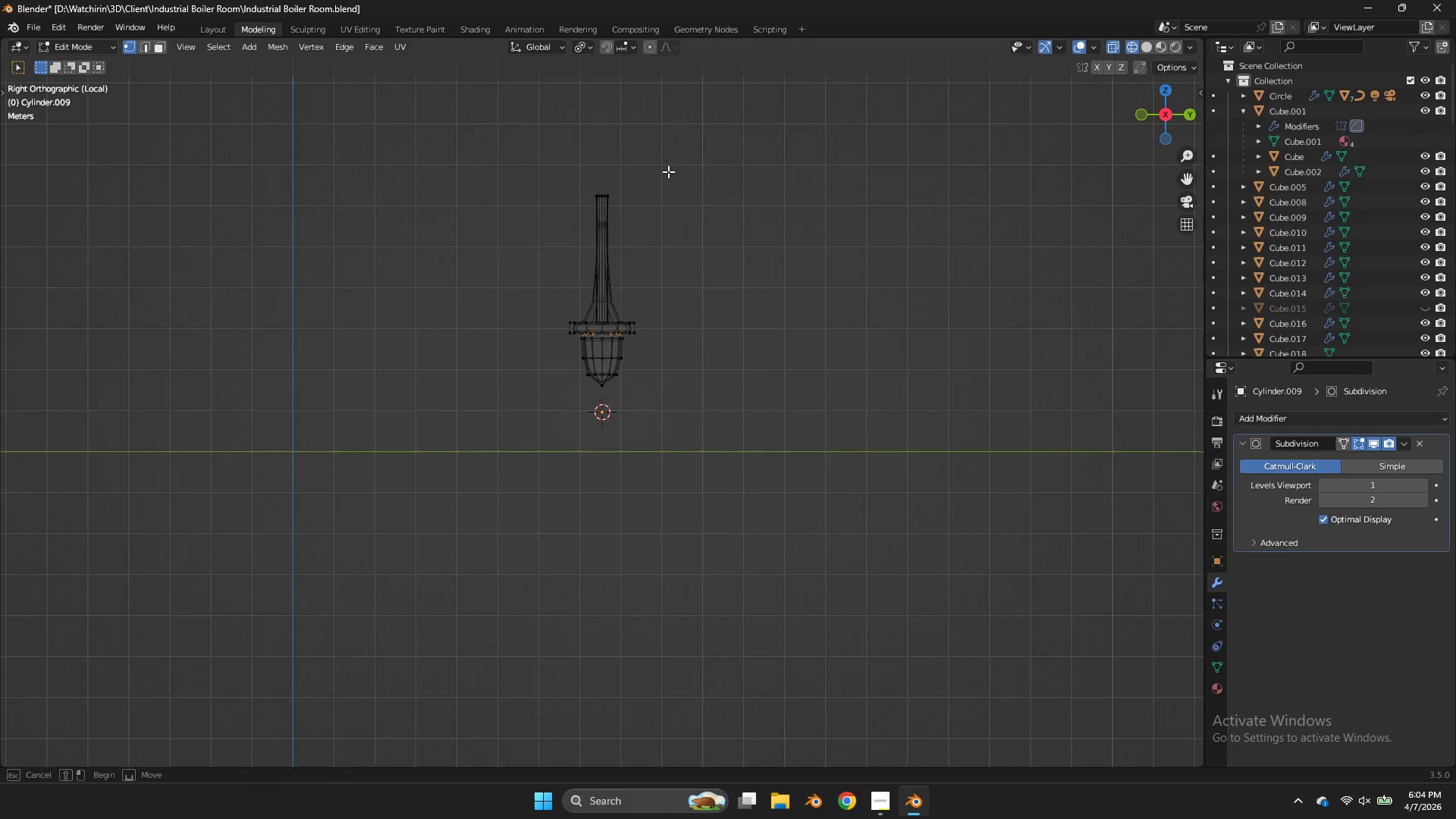 
left_click_drag(start_coordinate=[673, 171], to_coordinate=[517, 217])
 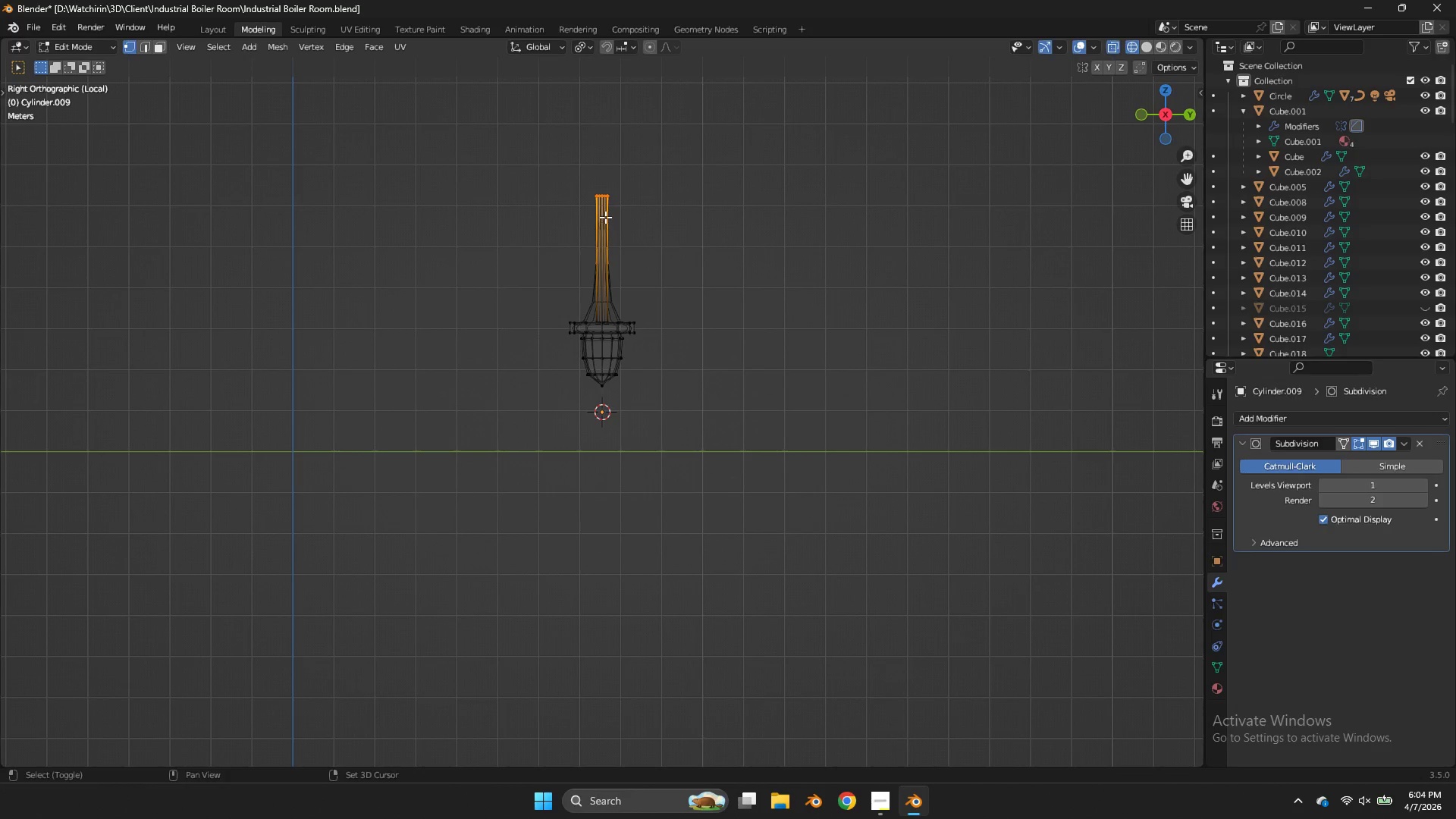 
key(Shift+E)
 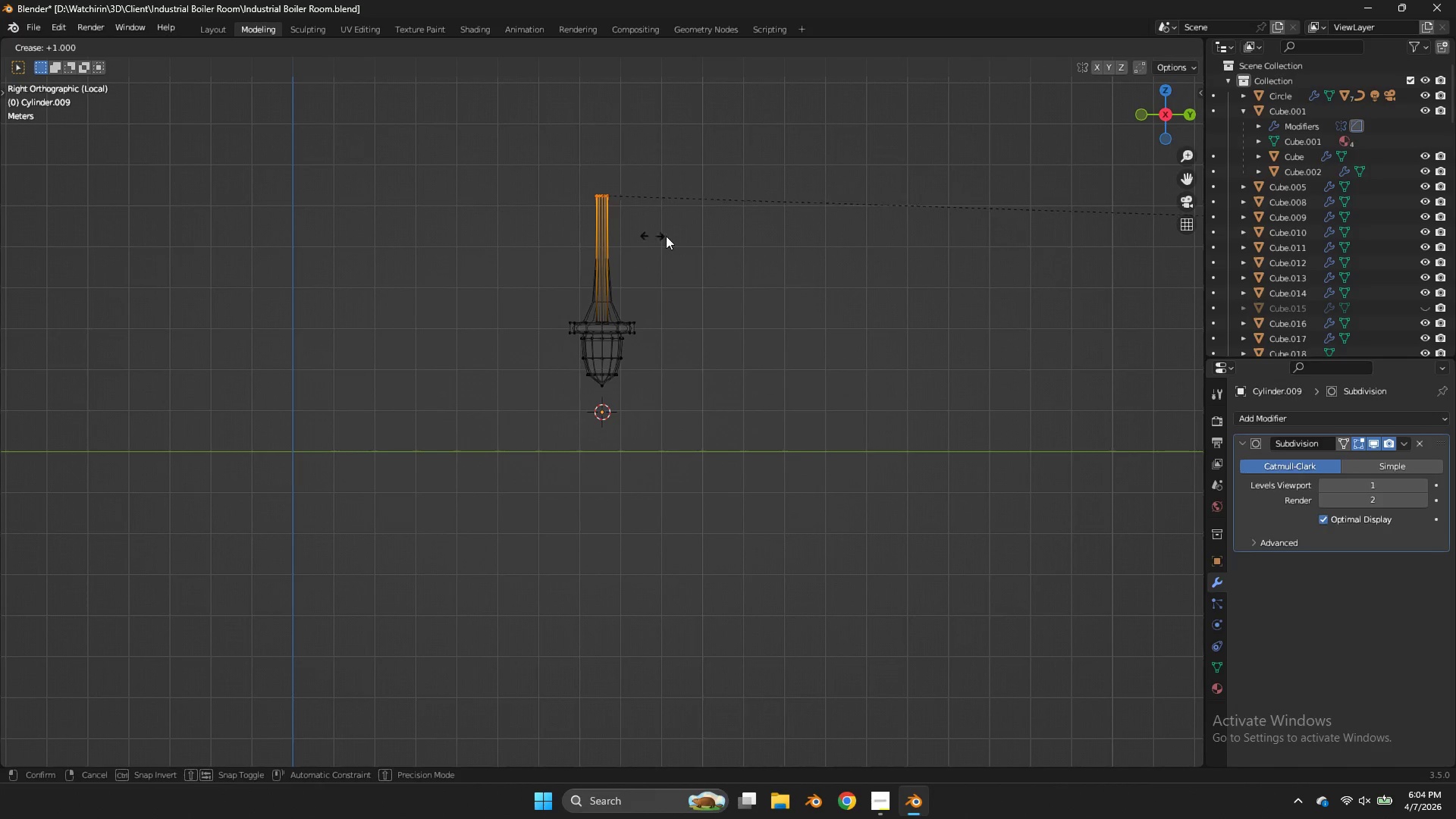 
left_click_drag(start_coordinate=[670, 236], to_coordinate=[692, 238])
 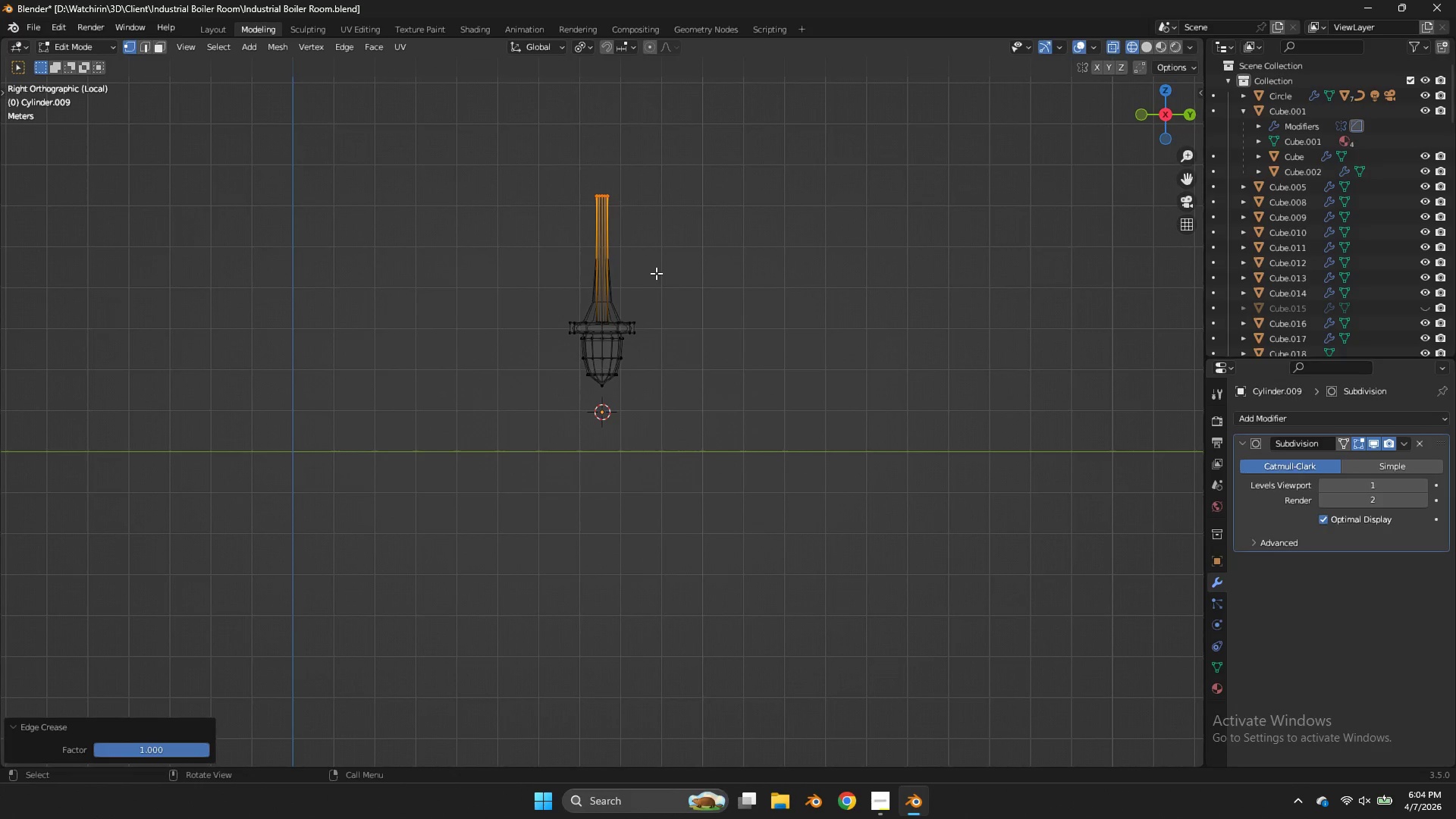 
scroll: coordinate [654, 276], scroll_direction: up, amount: 2.0
 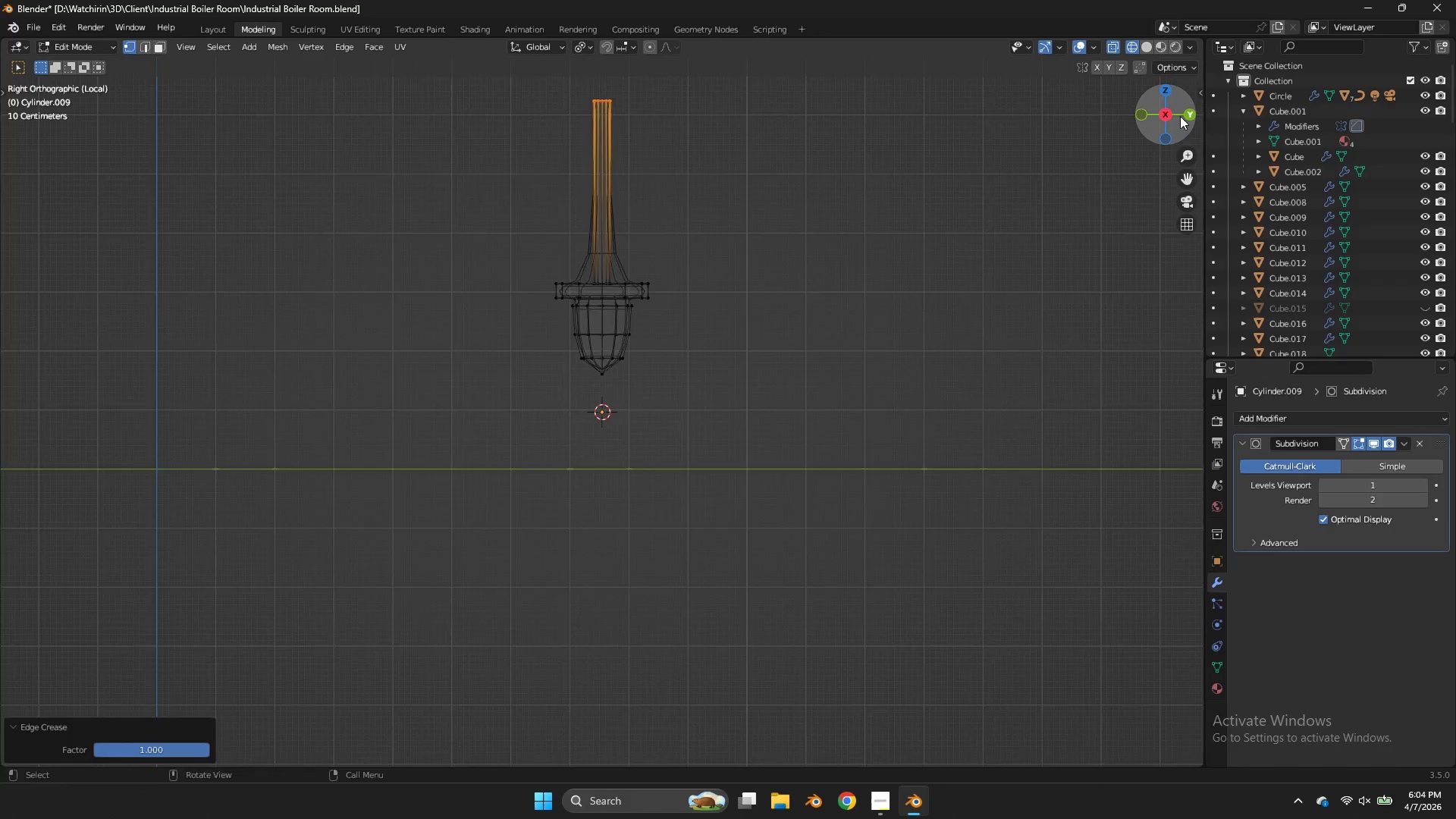 
left_click_drag(start_coordinate=[1179, 116], to_coordinate=[1186, 174])
 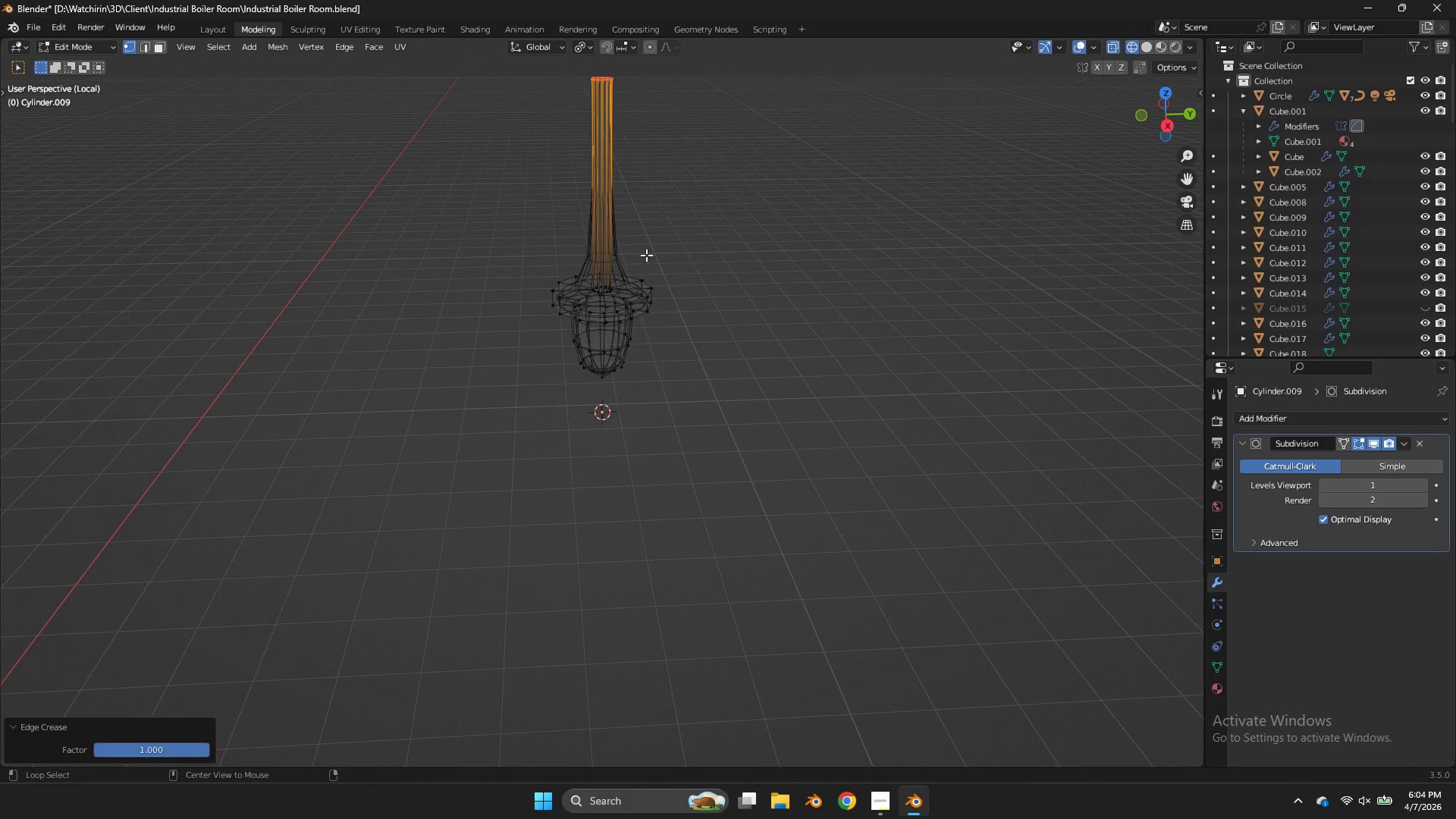 
hold_key(key=AltLeft, duration=1.0)
left_click([604, 287])
 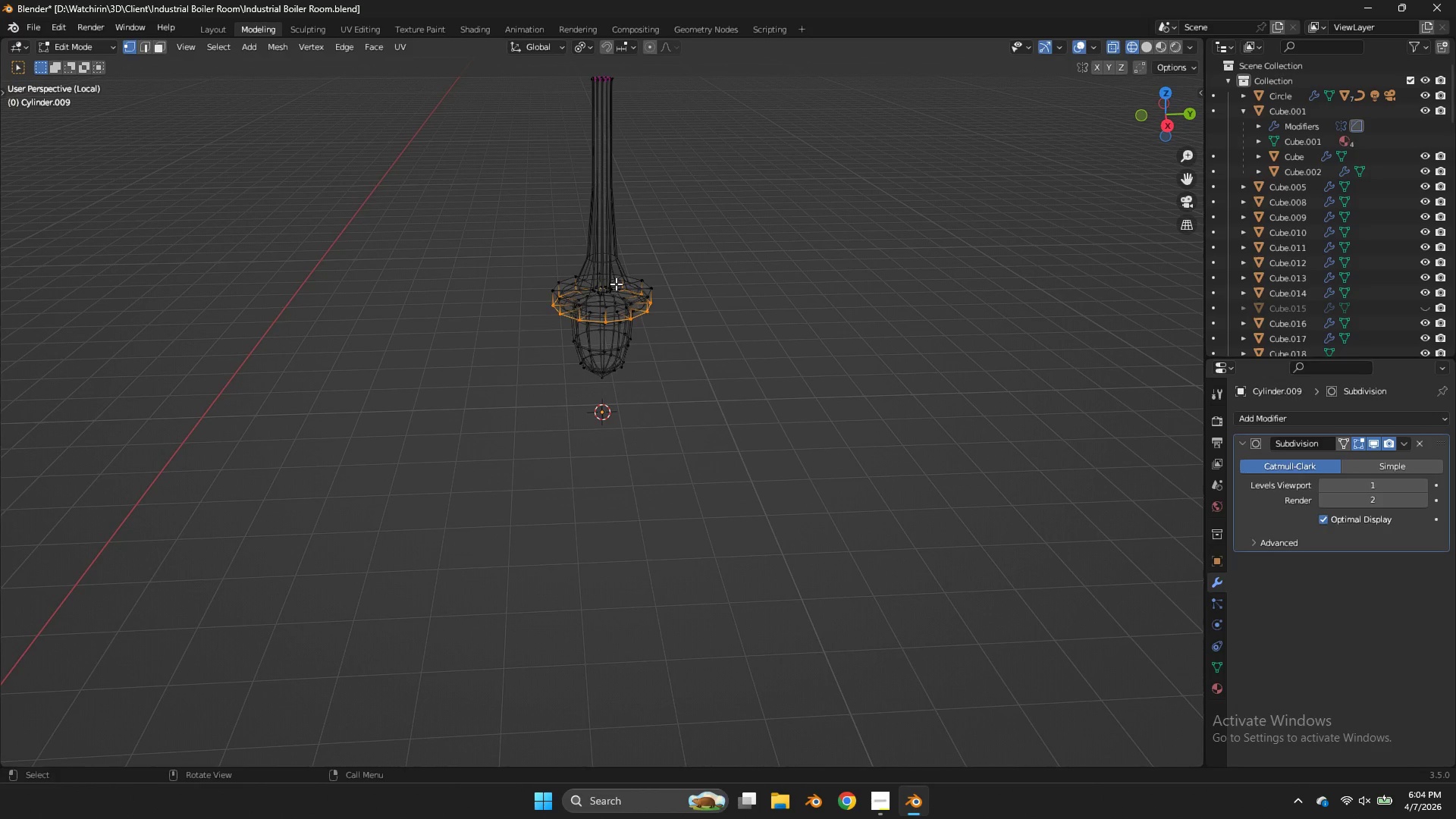 
left_click_drag(start_coordinate=[616, 284], to_coordinate=[595, 297])
 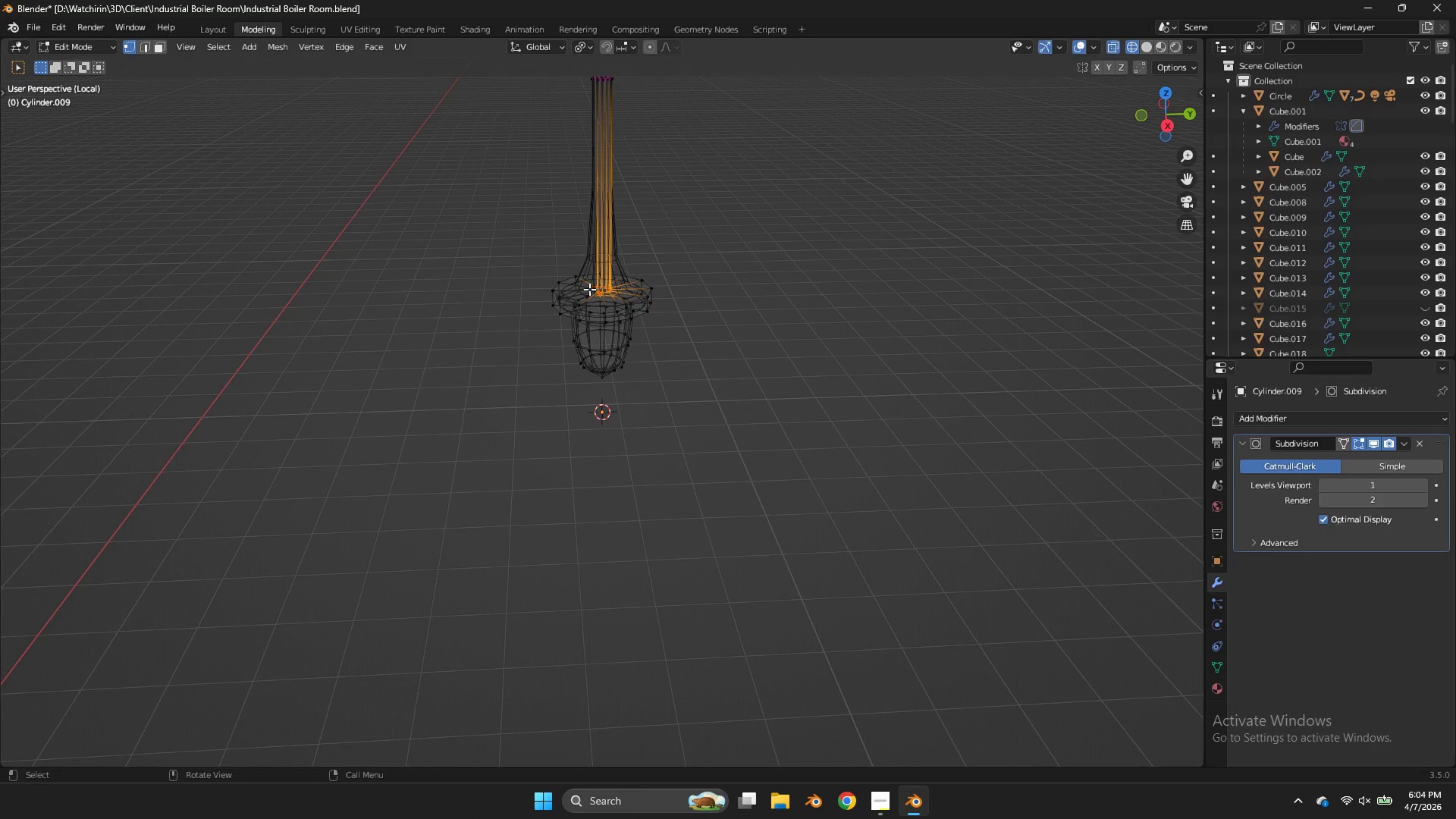 
left_click_drag(start_coordinate=[614, 281], to_coordinate=[582, 300])
 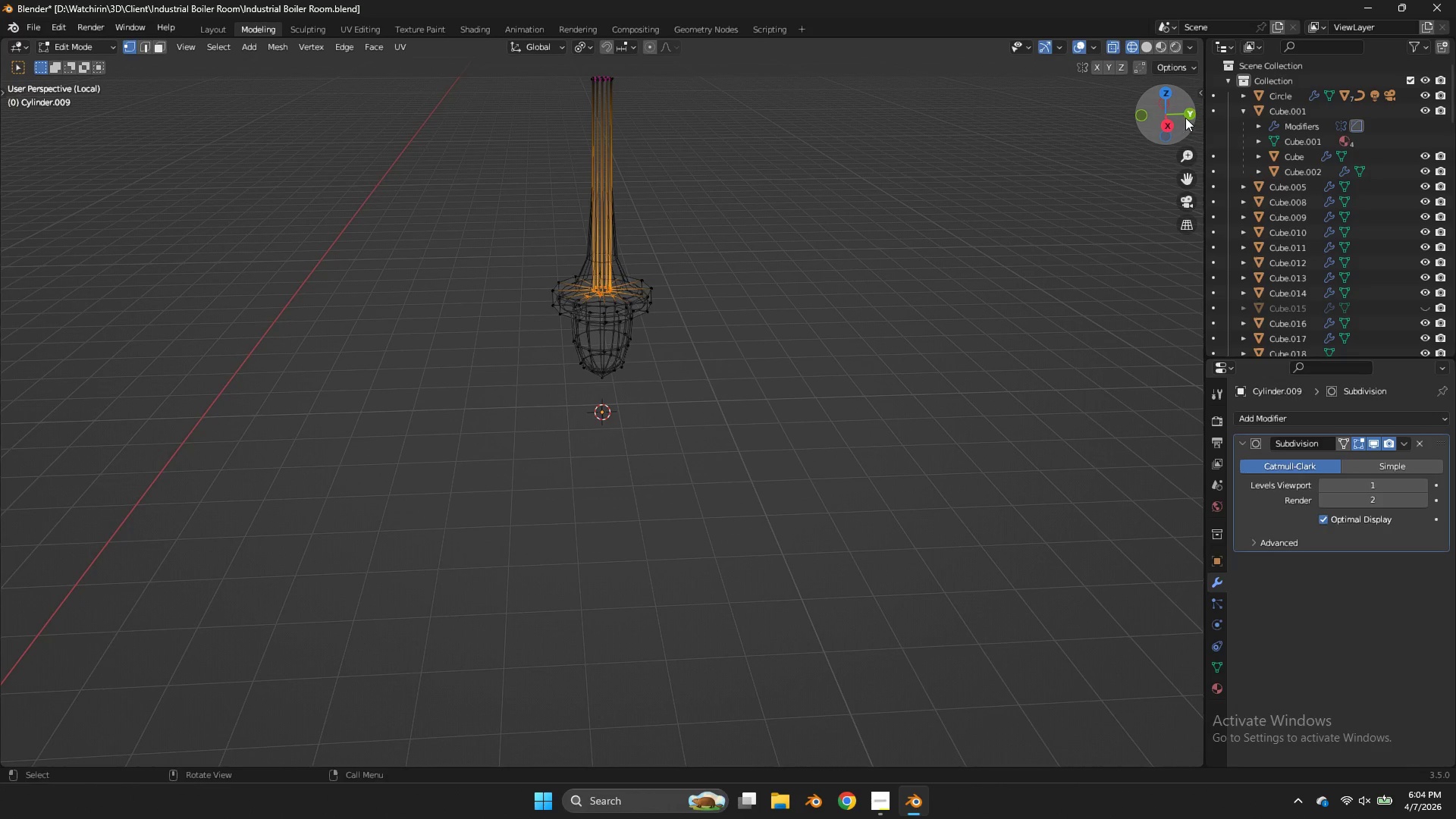 
left_click([1188, 113])
 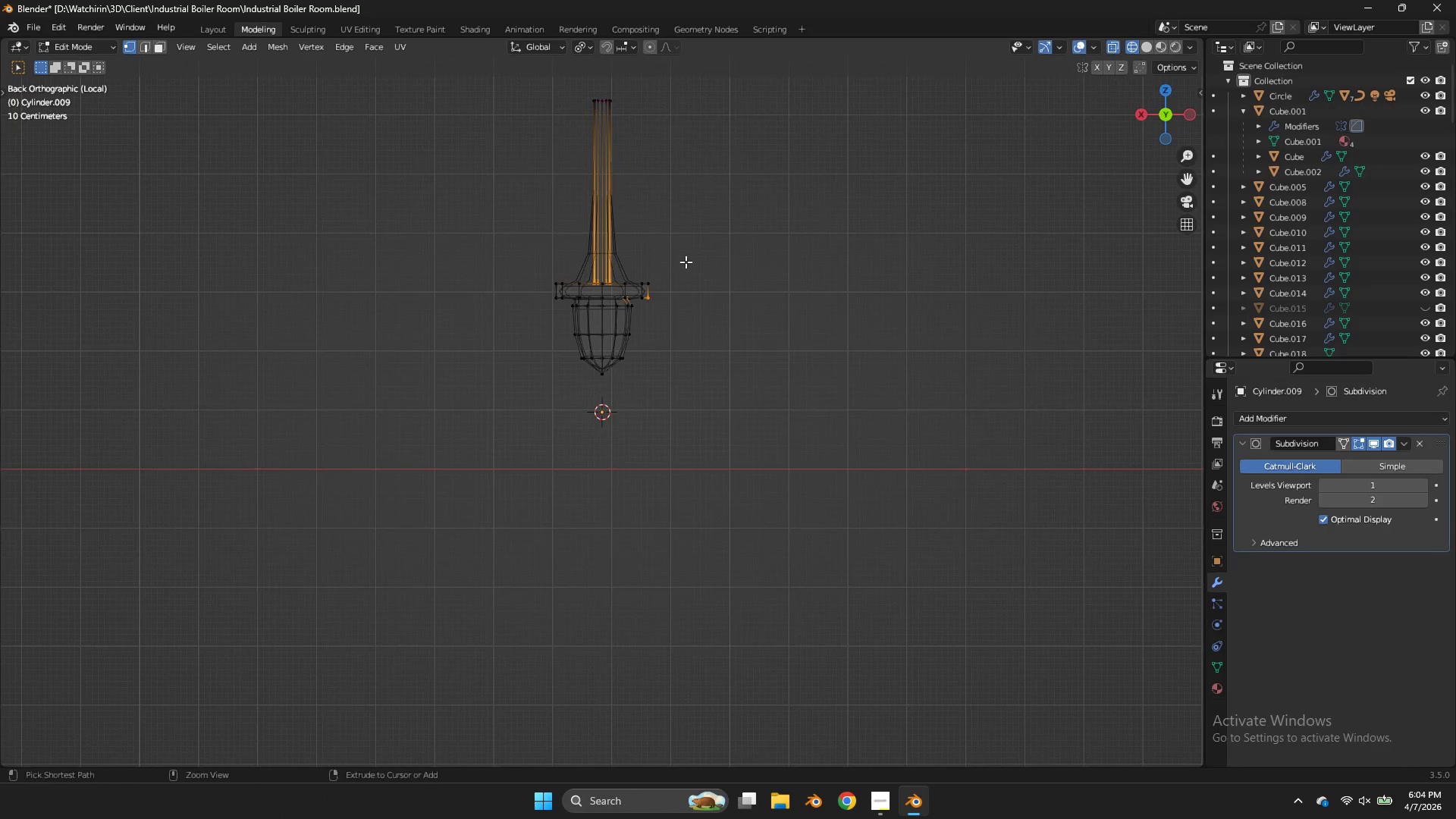 
hold_key(key=ControlLeft, duration=1.77)
left_click_drag(start_coordinate=[657, 275], to_coordinate=[623, 324])
 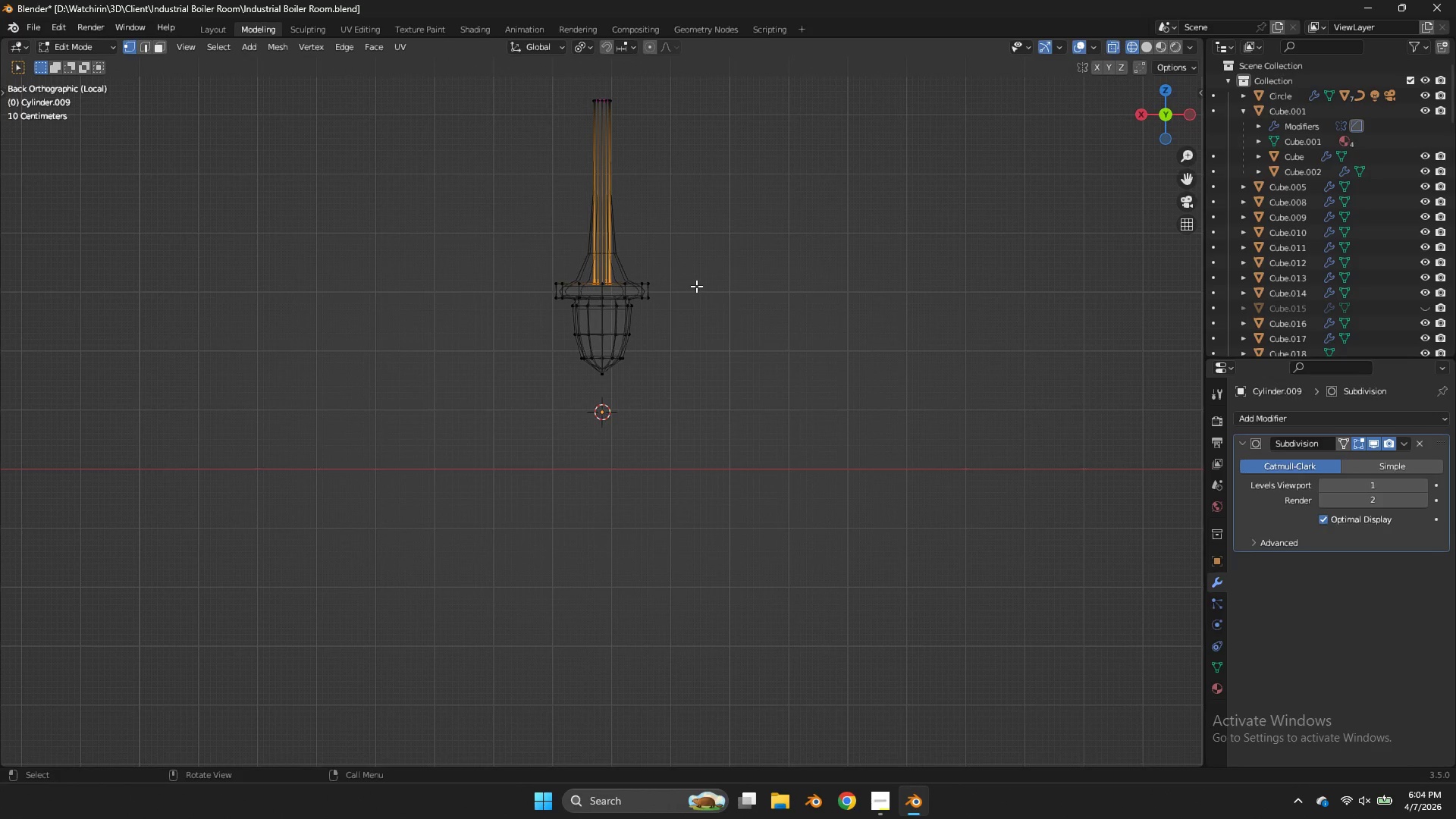 
key(Shift+E)
 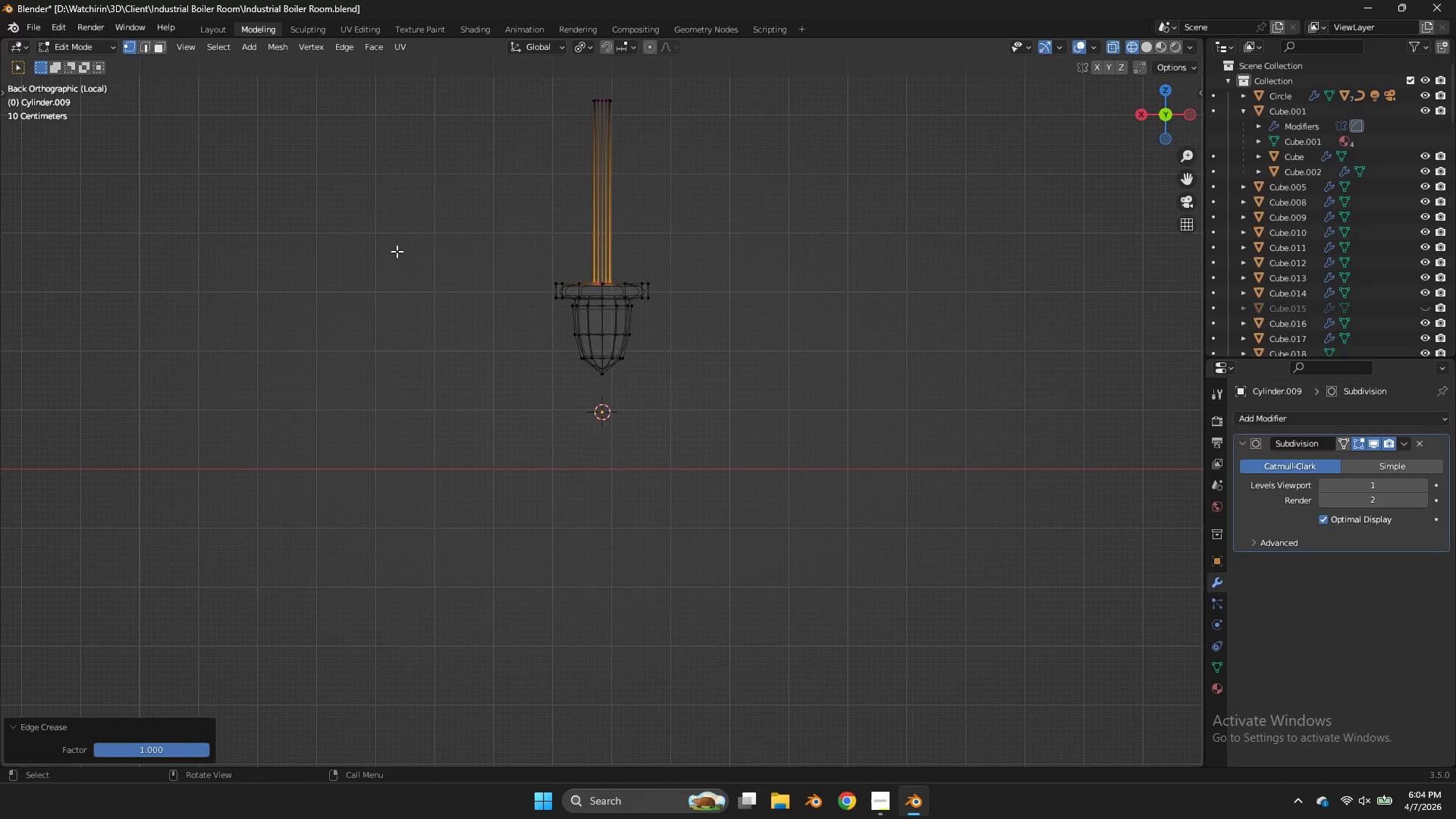 
key(Tab)
 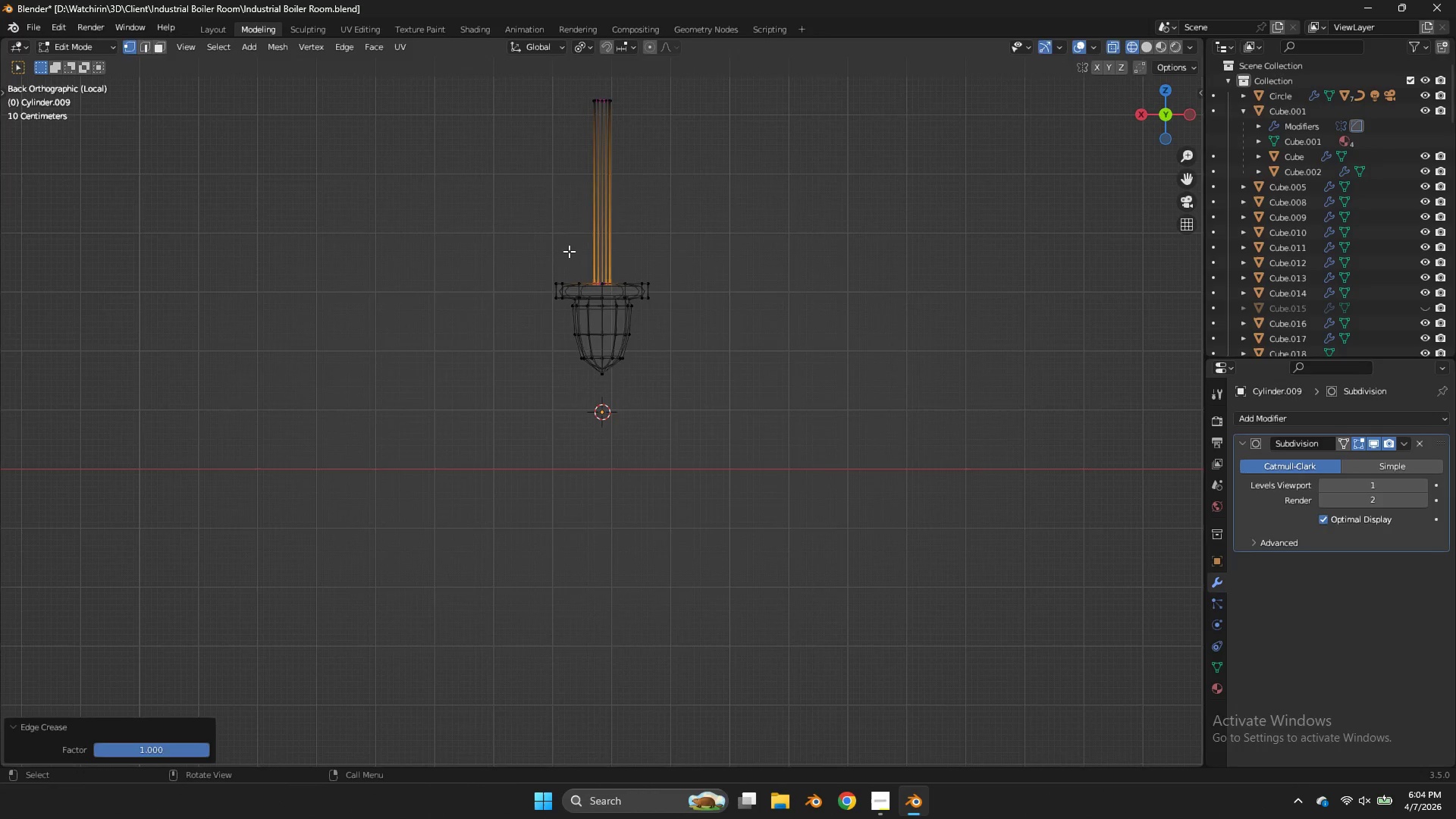 
scroll: coordinate [569, 251], scroll_direction: down, amount: 2.0
 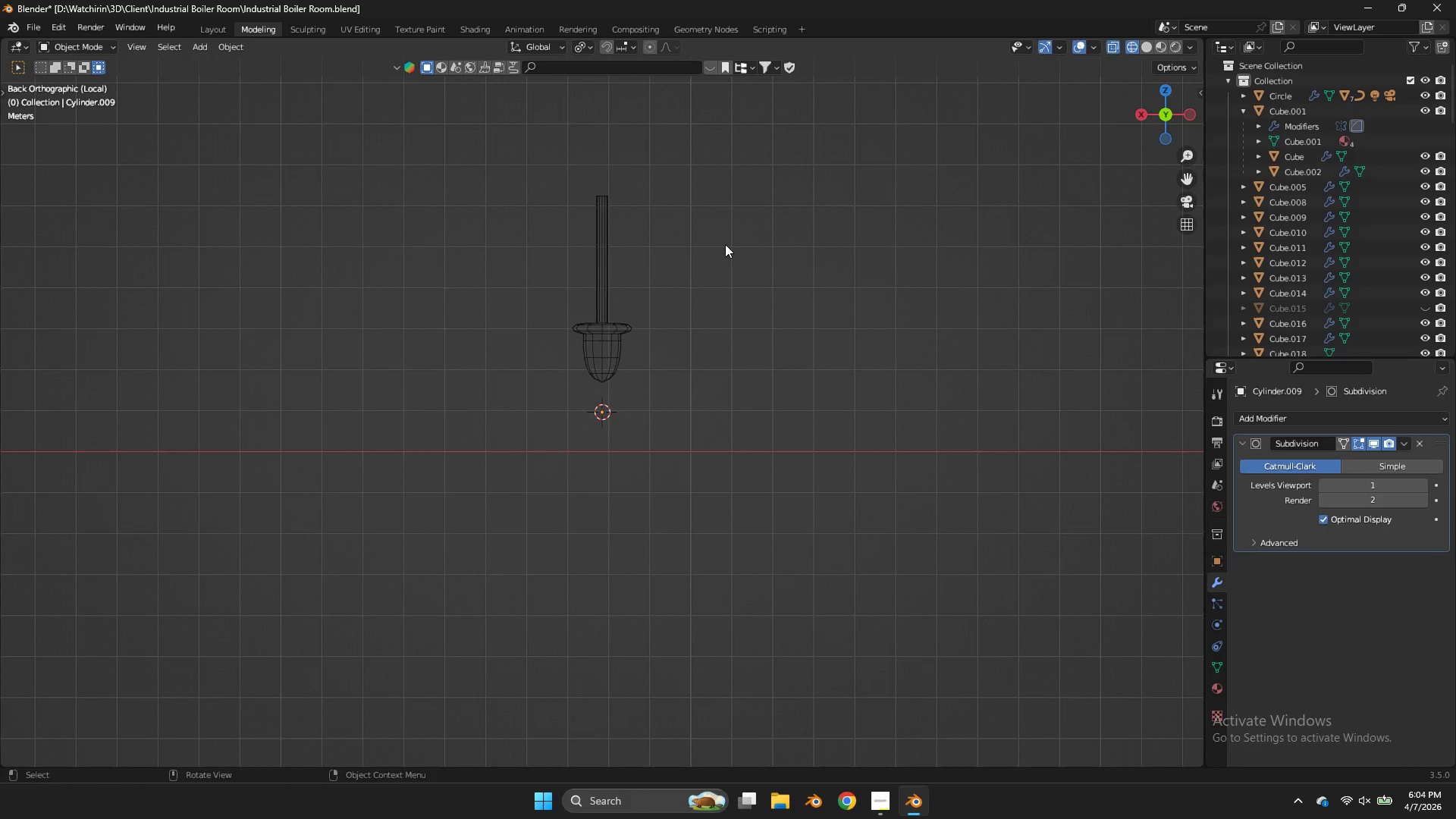 
key(Tab)
 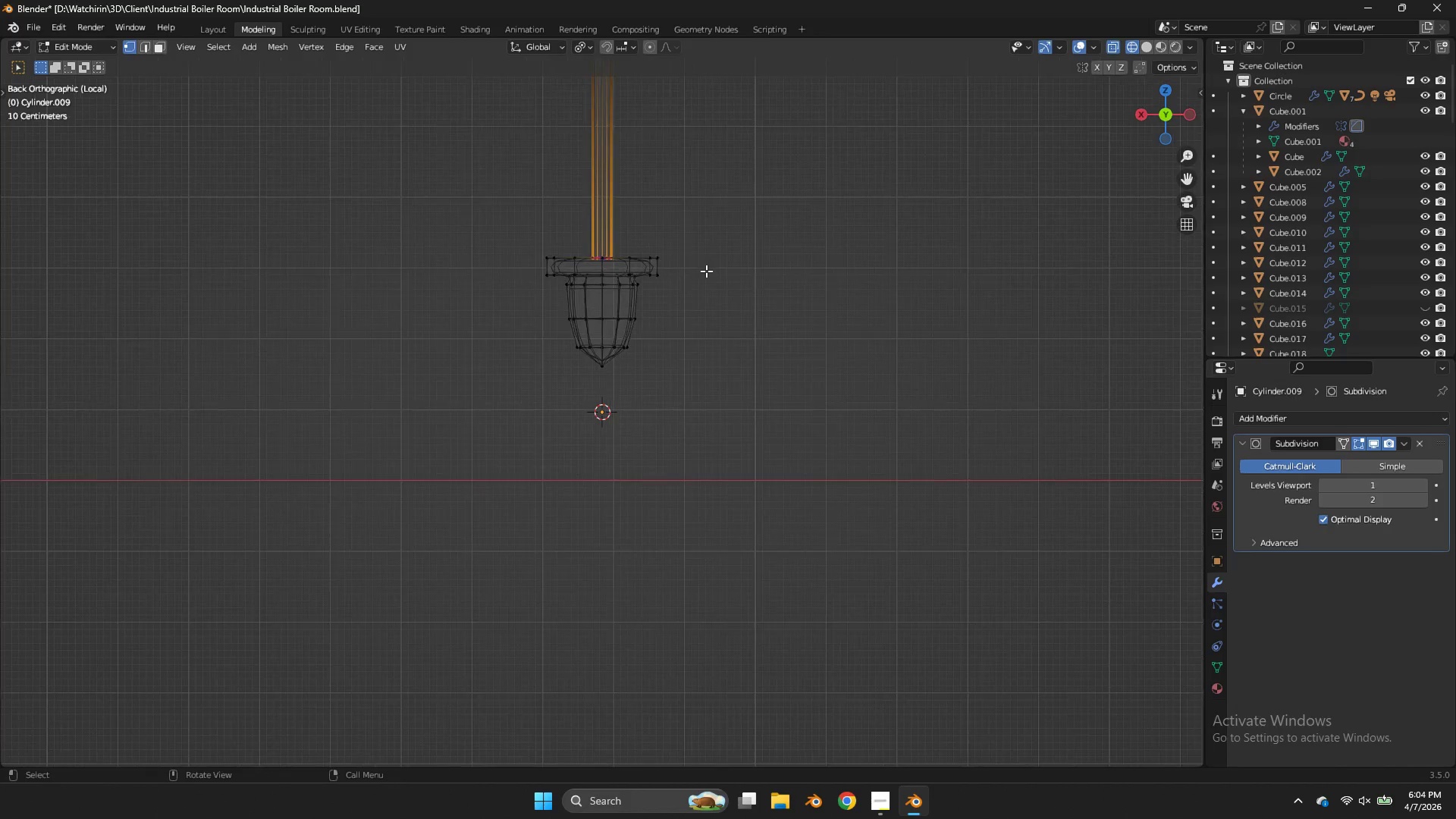 
hold_key(key=AltLeft, duration=1.62)
 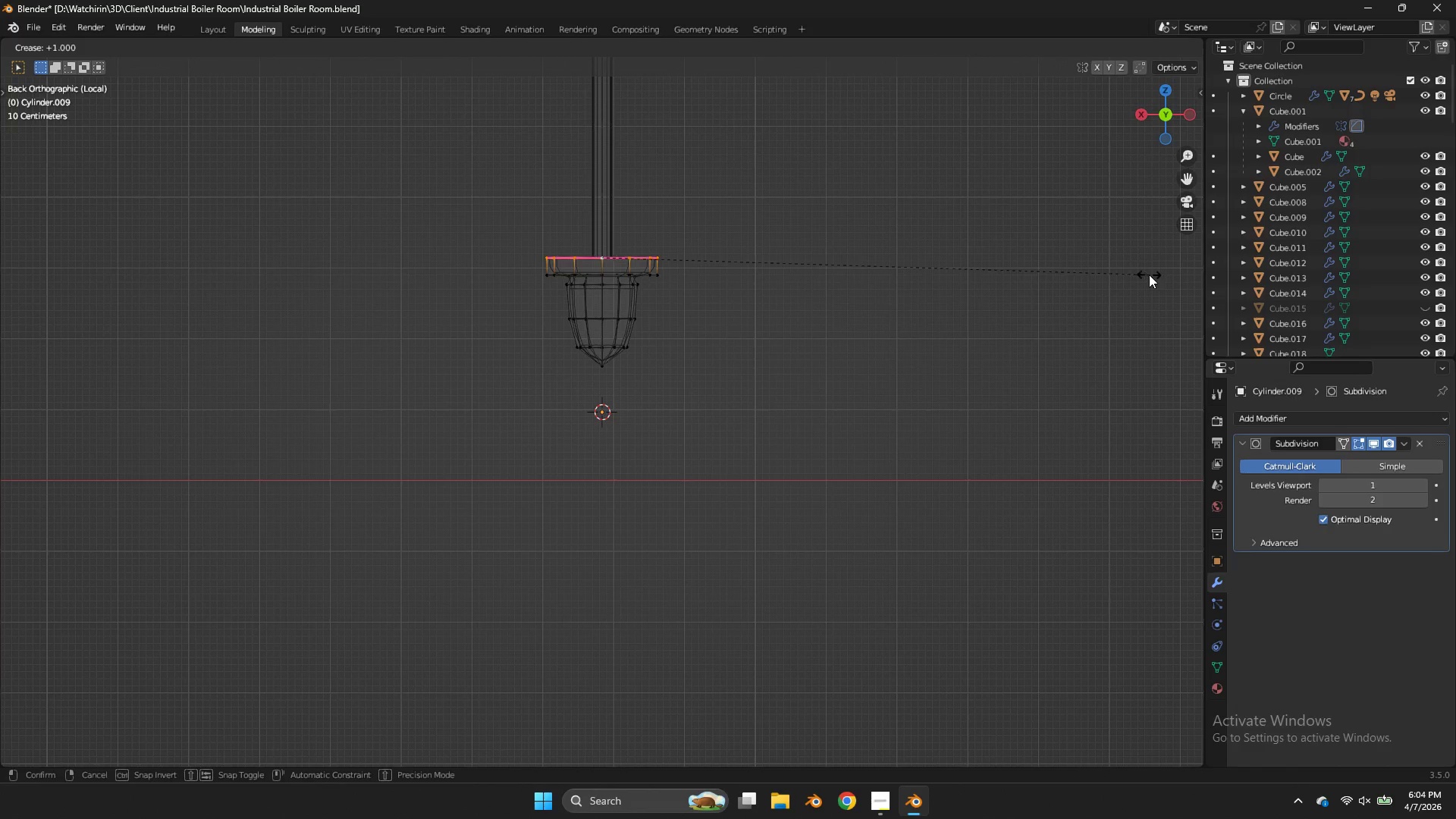 
scroll: coordinate [707, 271], scroll_direction: up, amount: 3.0
 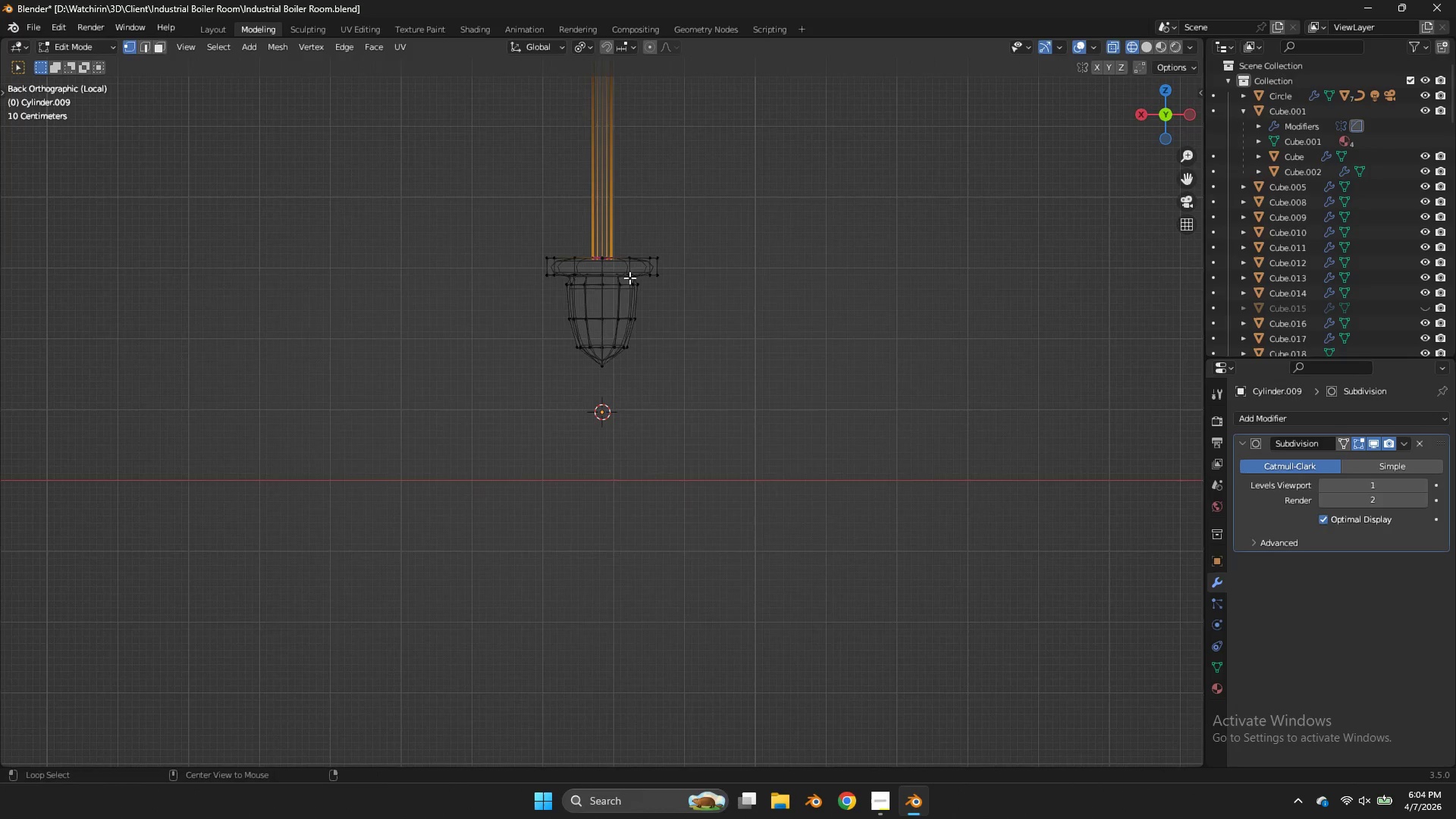 
left_click([617, 258])
 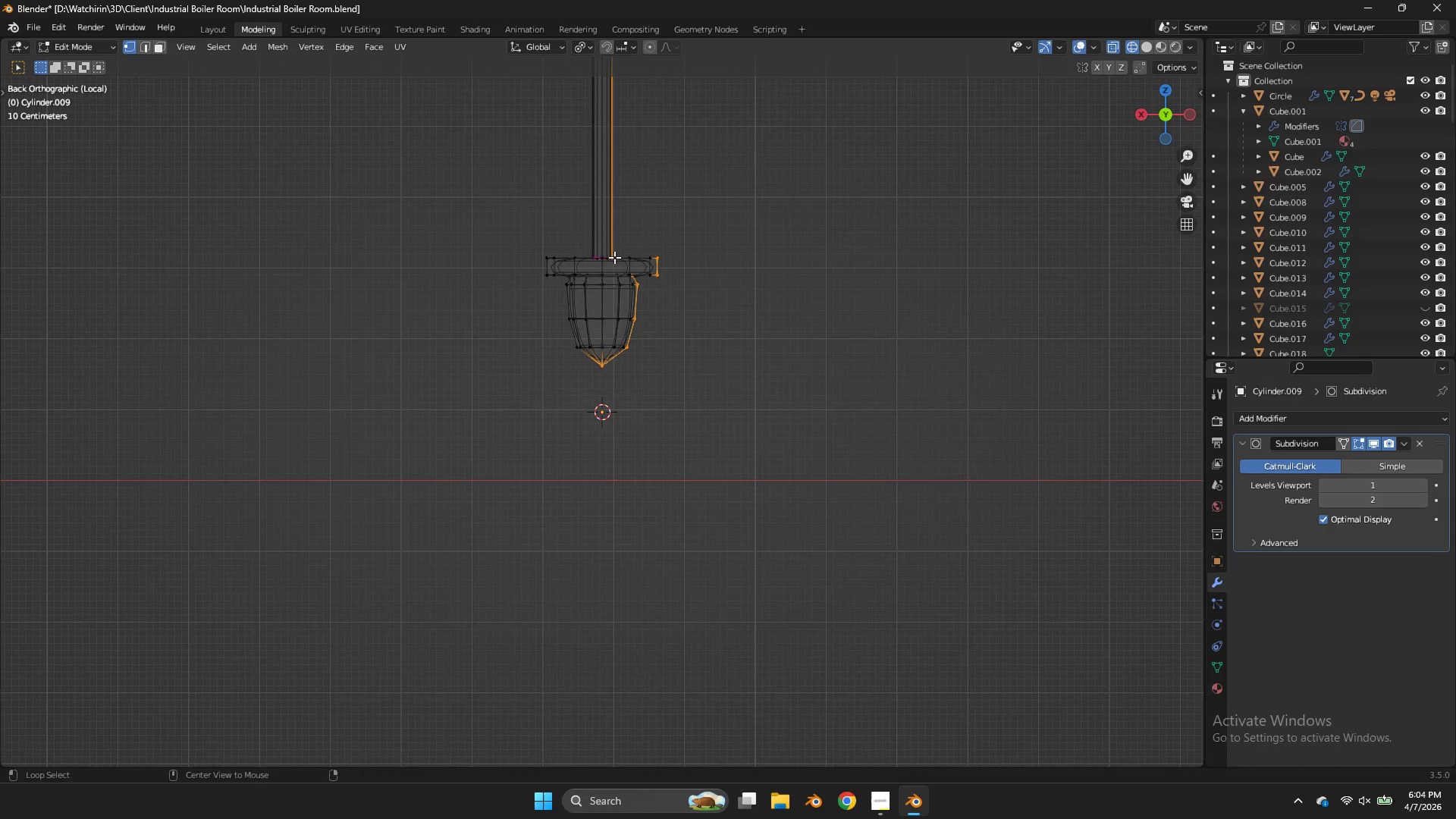 
left_click([614, 257])
 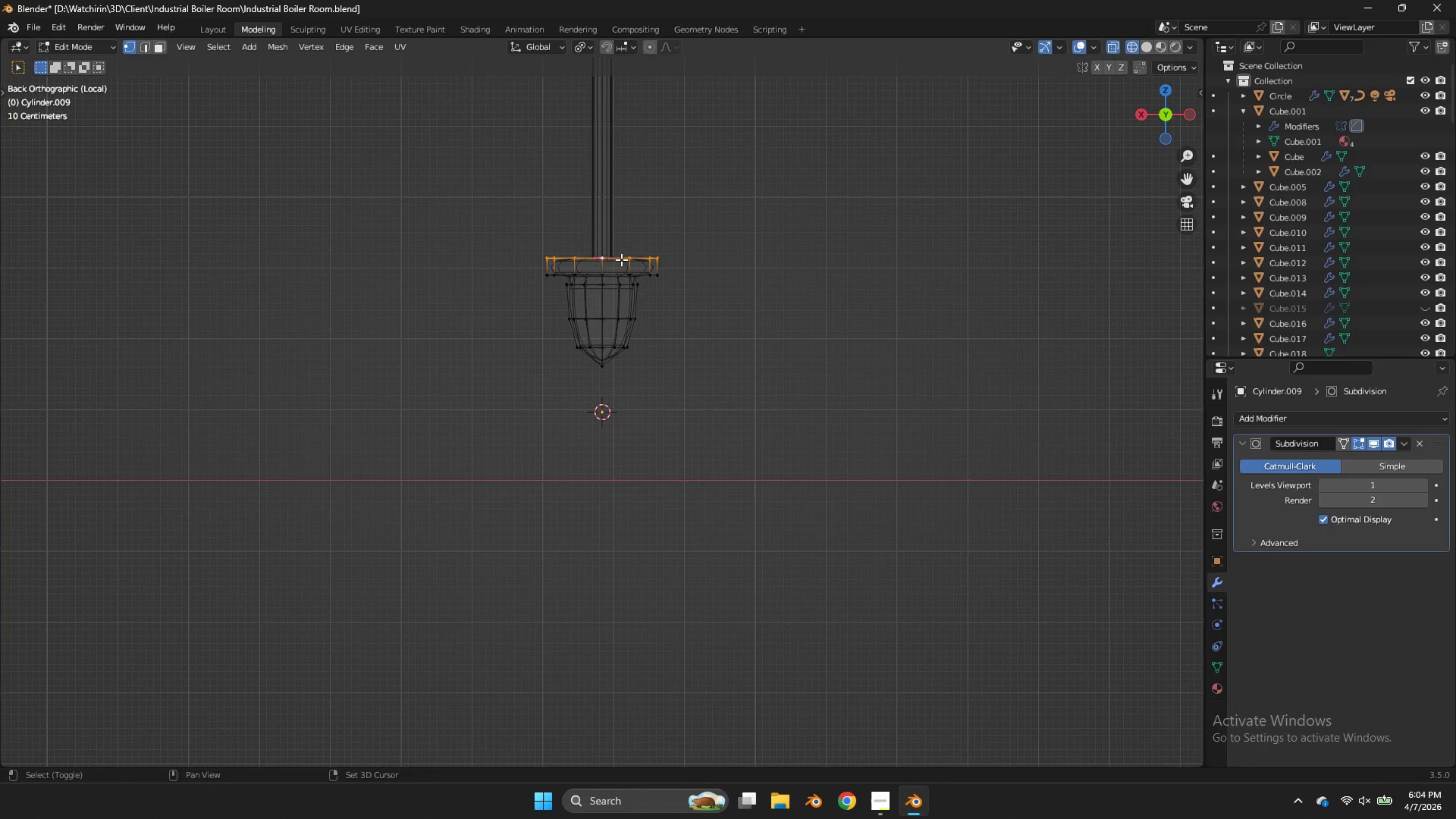 
key(Shift+E)
 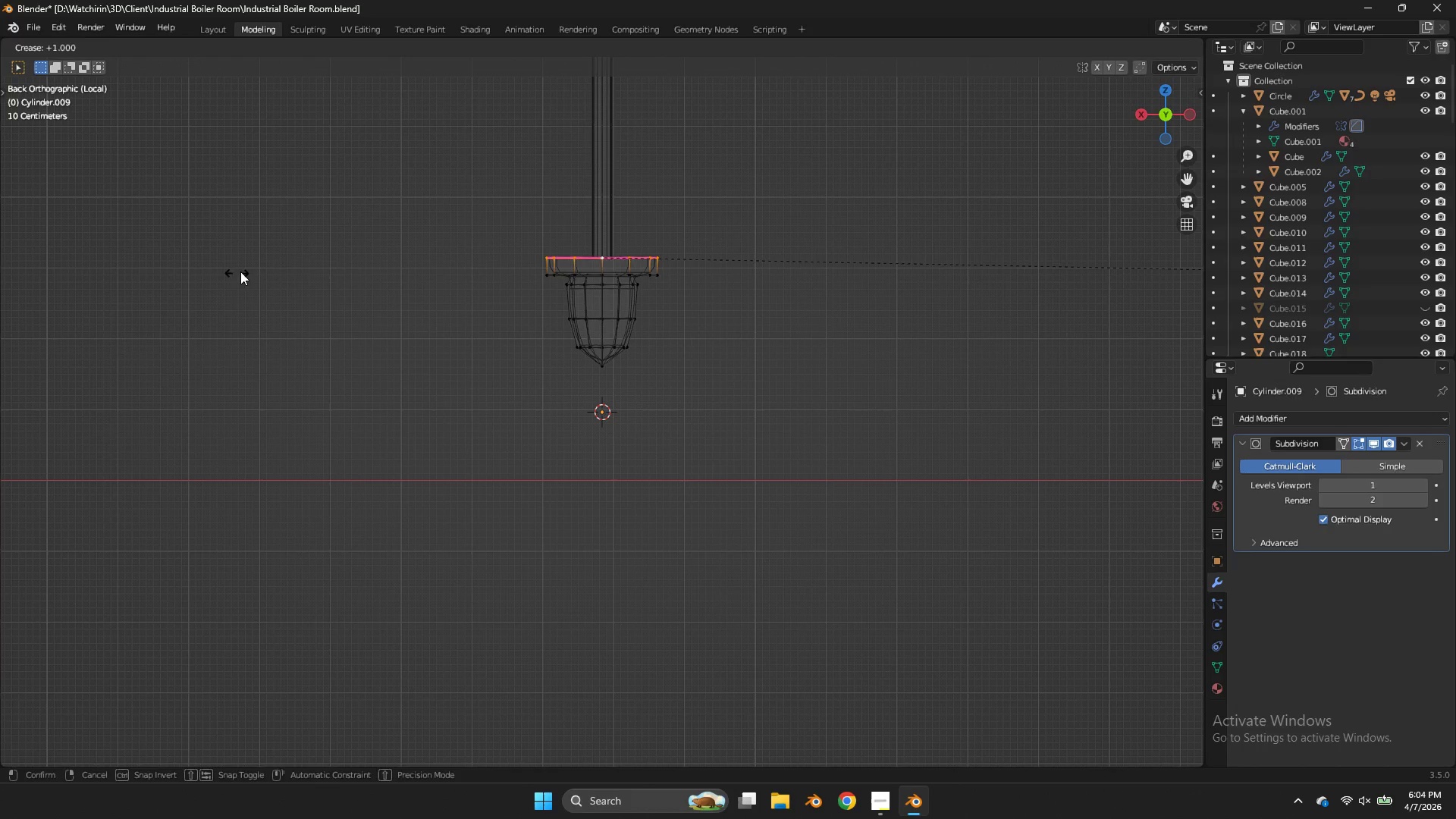 
left_click([243, 270])
 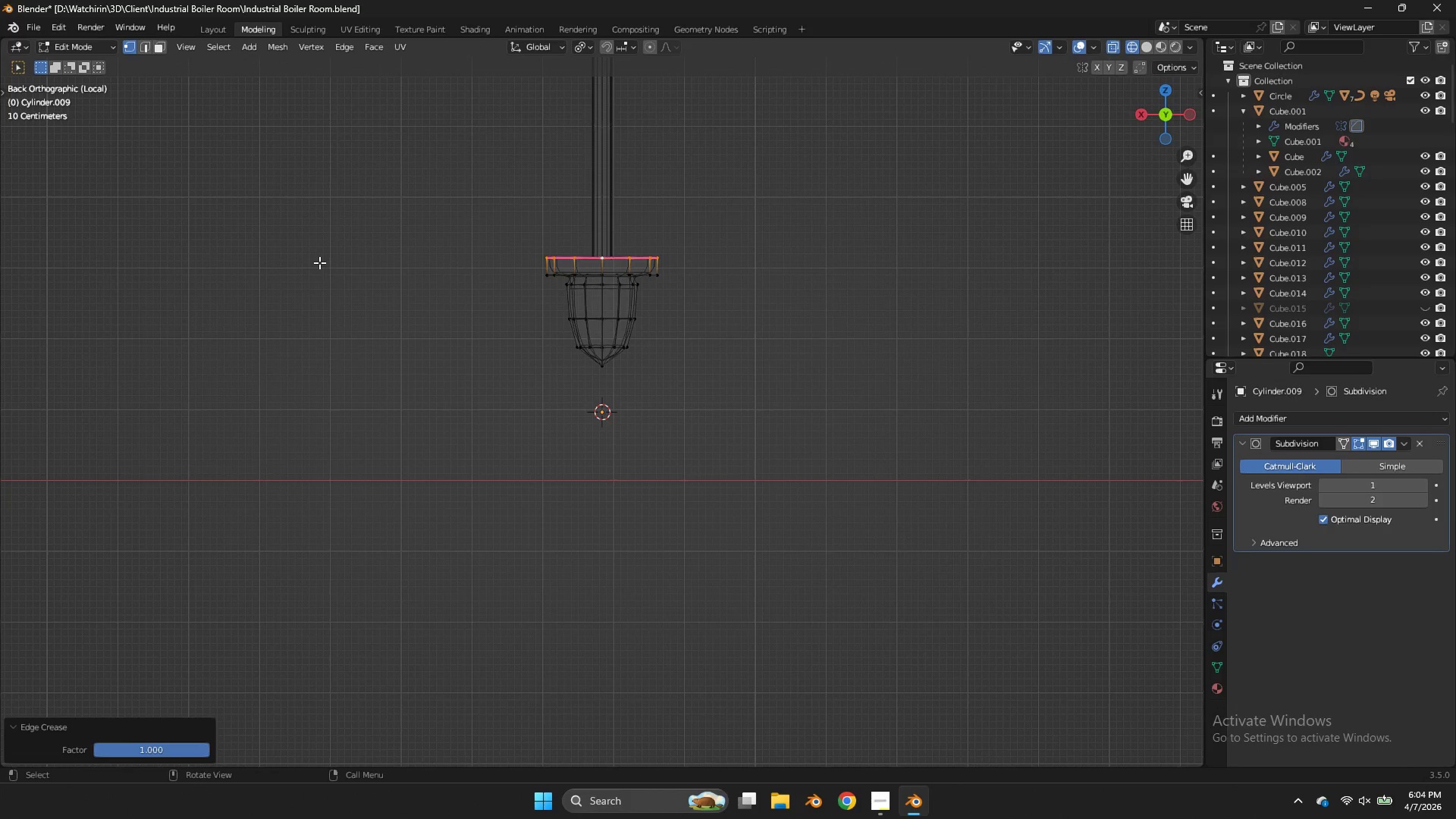 
hold_key(key=AltLeft, duration=0.83)
 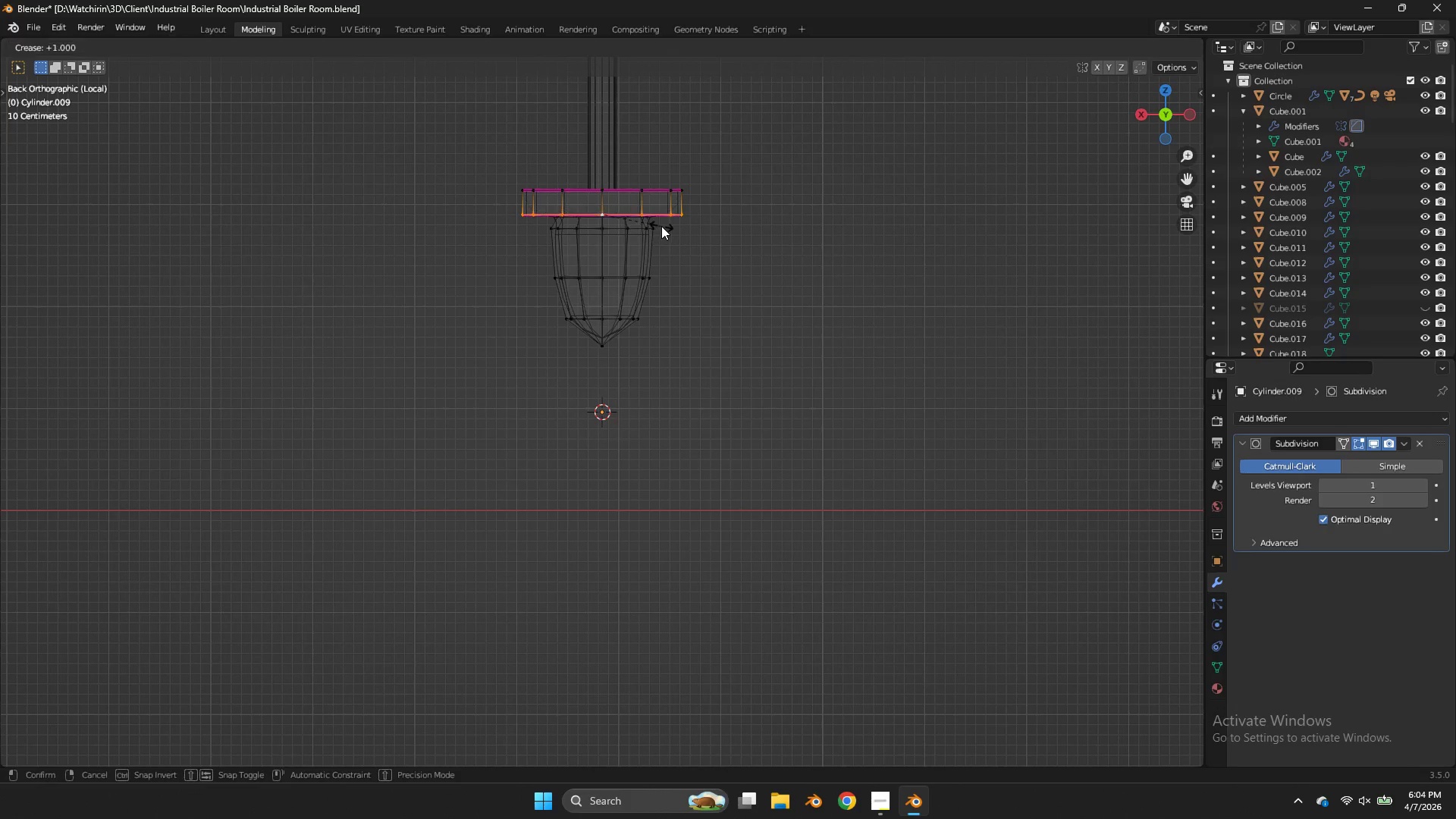 
scroll: coordinate [381, 207], scroll_direction: up, amount: 2.0
 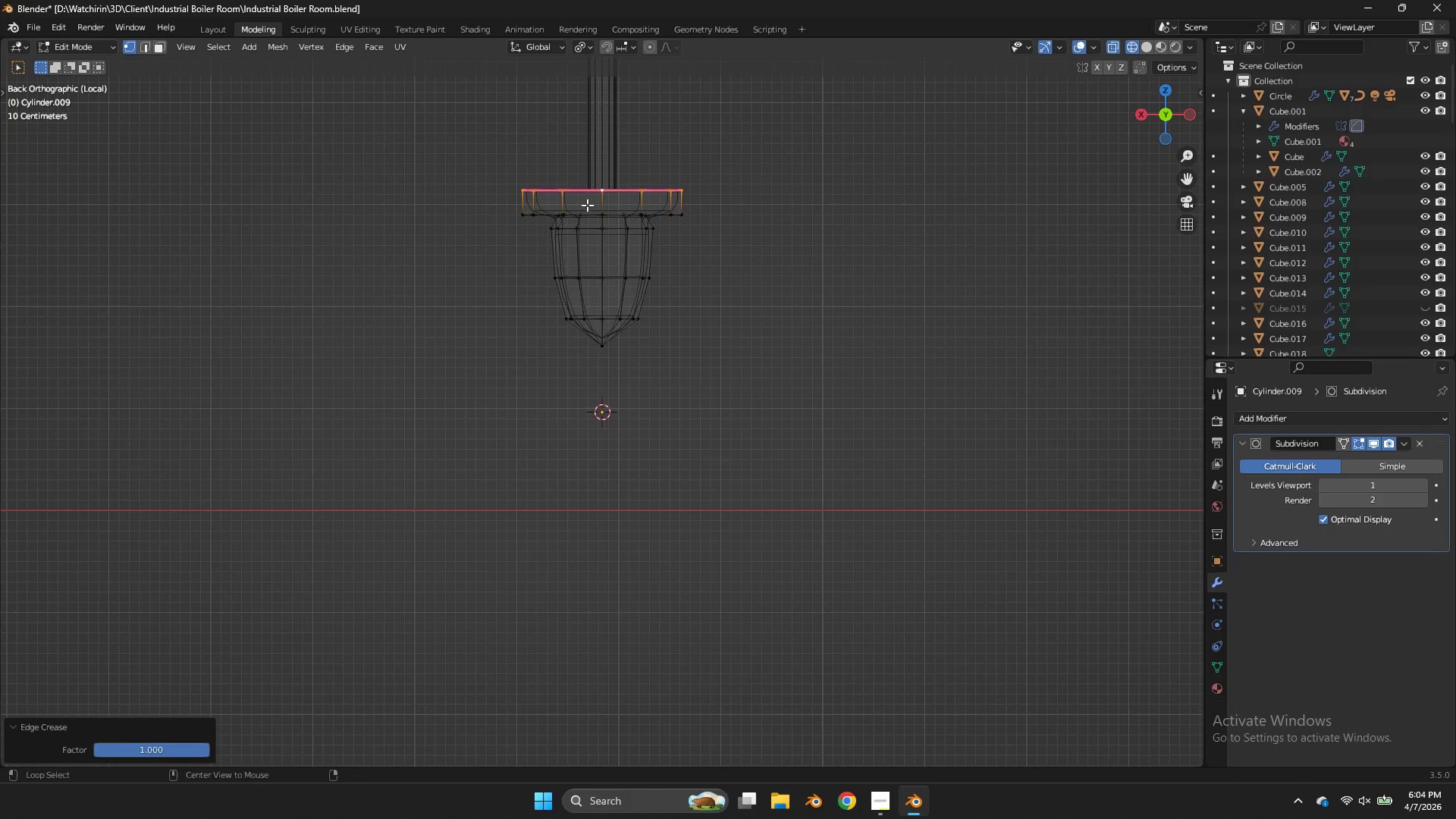 
left_click([612, 215])
 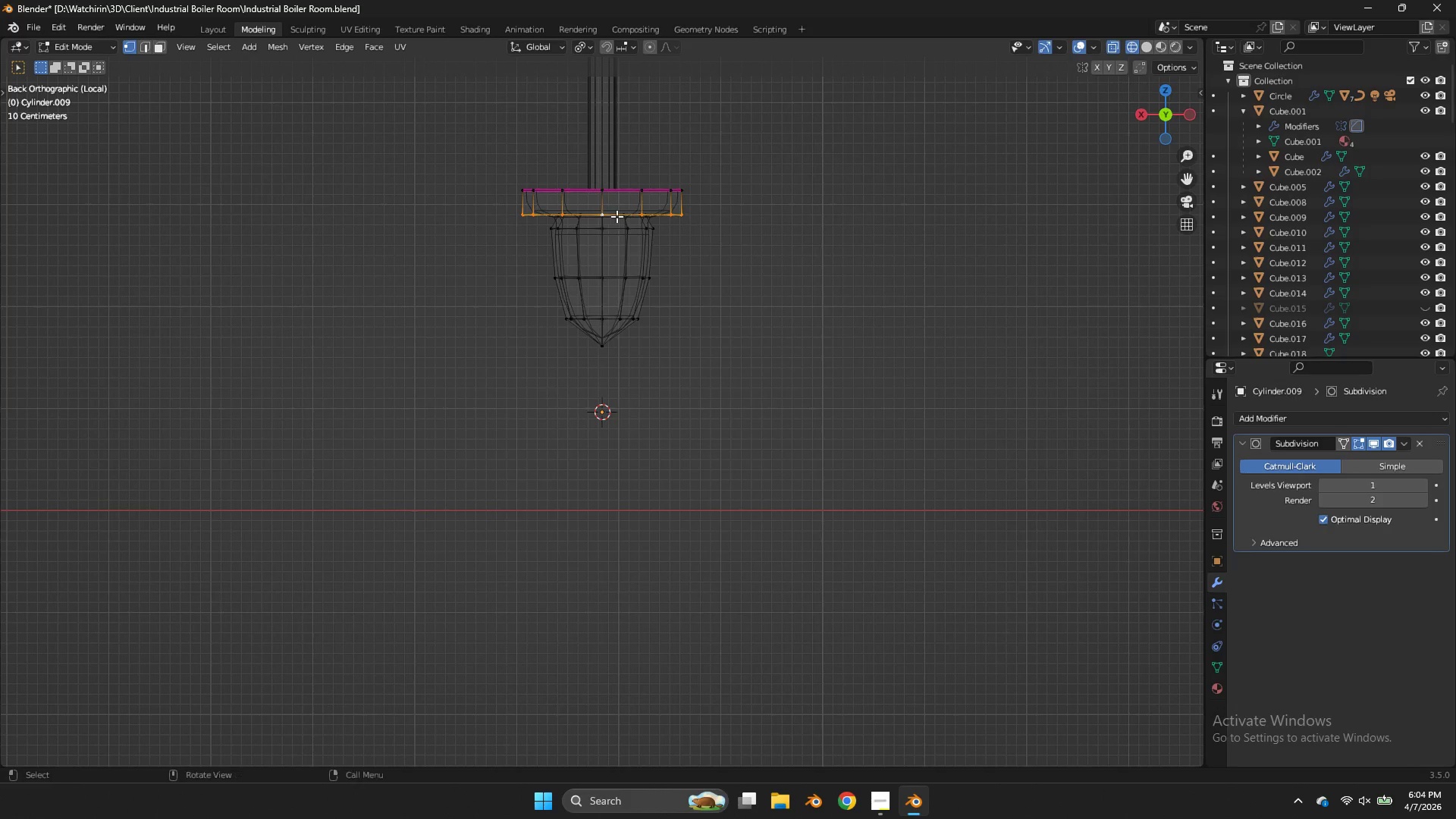 
key(Shift+E)
 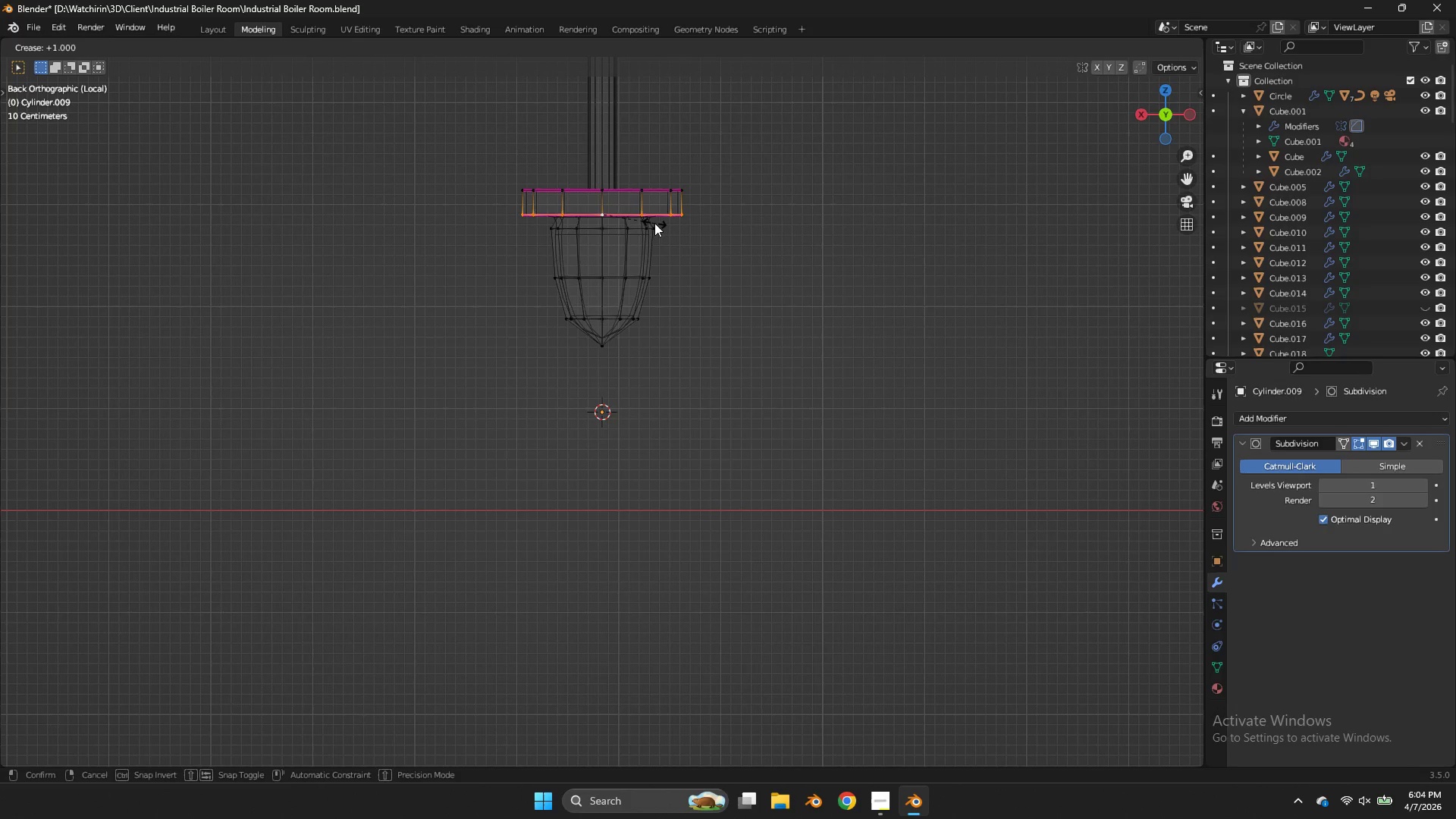 
left_click([654, 223])
 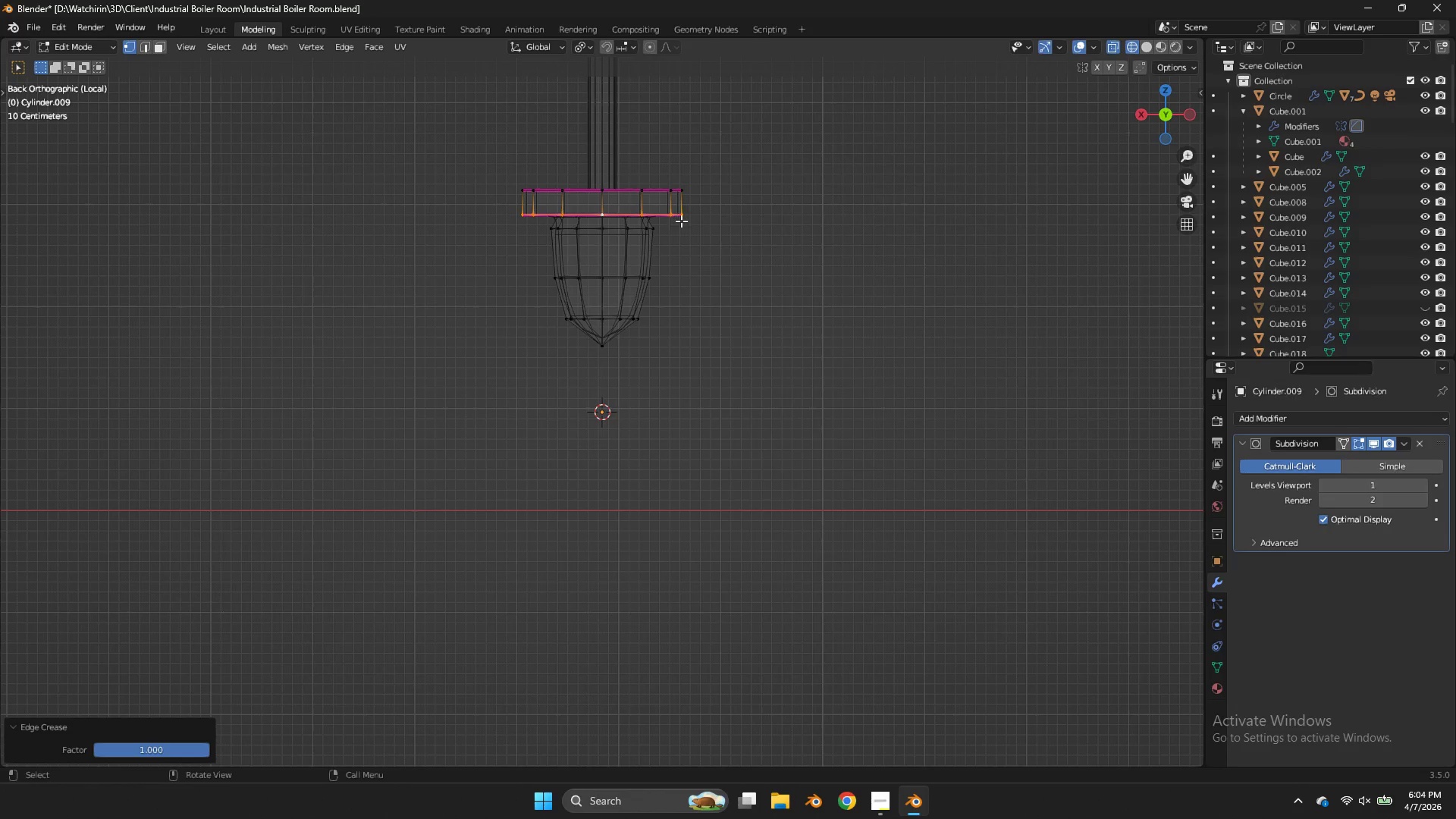 
key(Tab)
 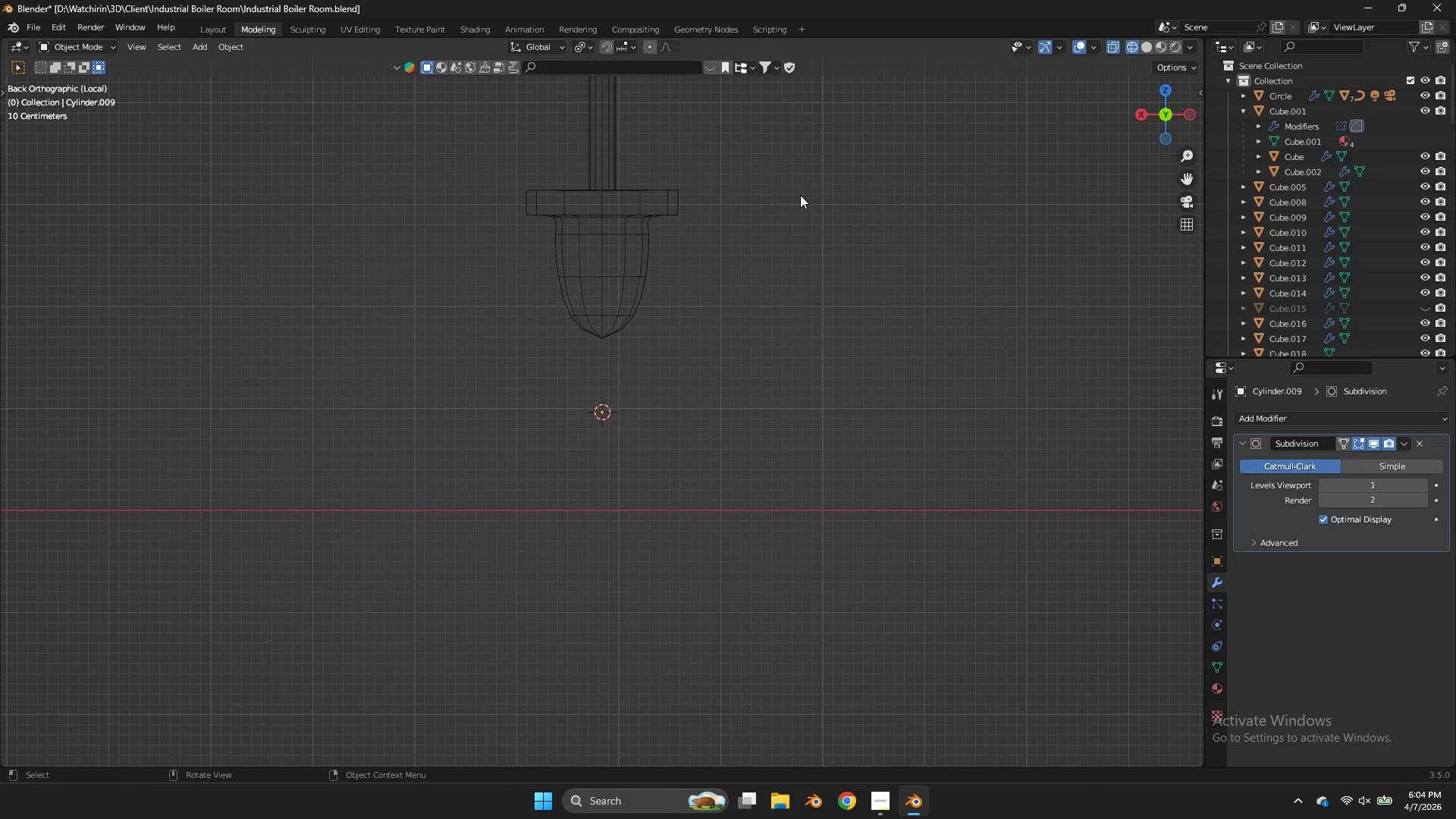 
key(Tab)
 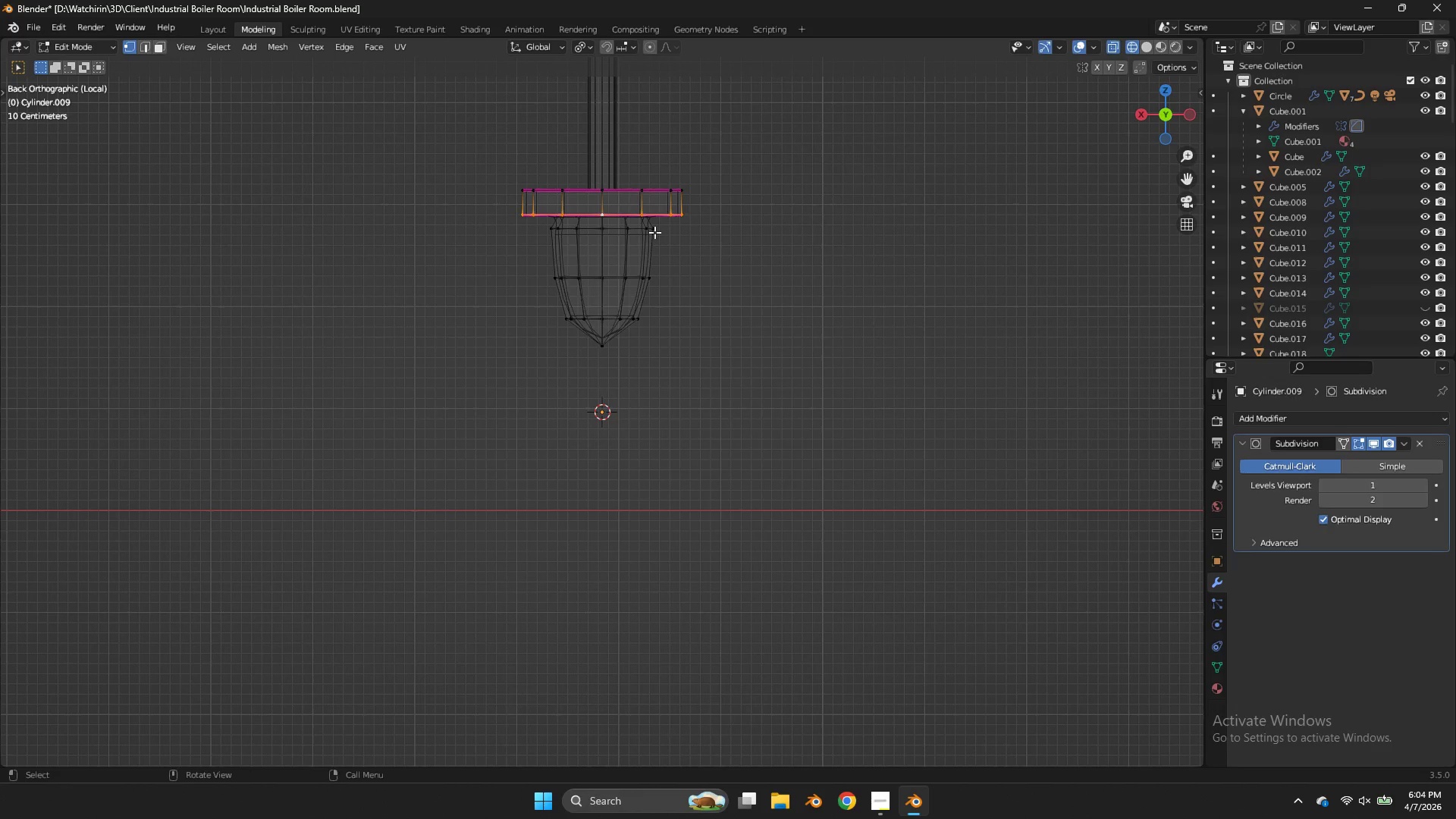 
hold_key(key=AltLeft, duration=1.95)
hold_key(key=ShiftLeft, duration=2.3)
left_click([636, 226])
 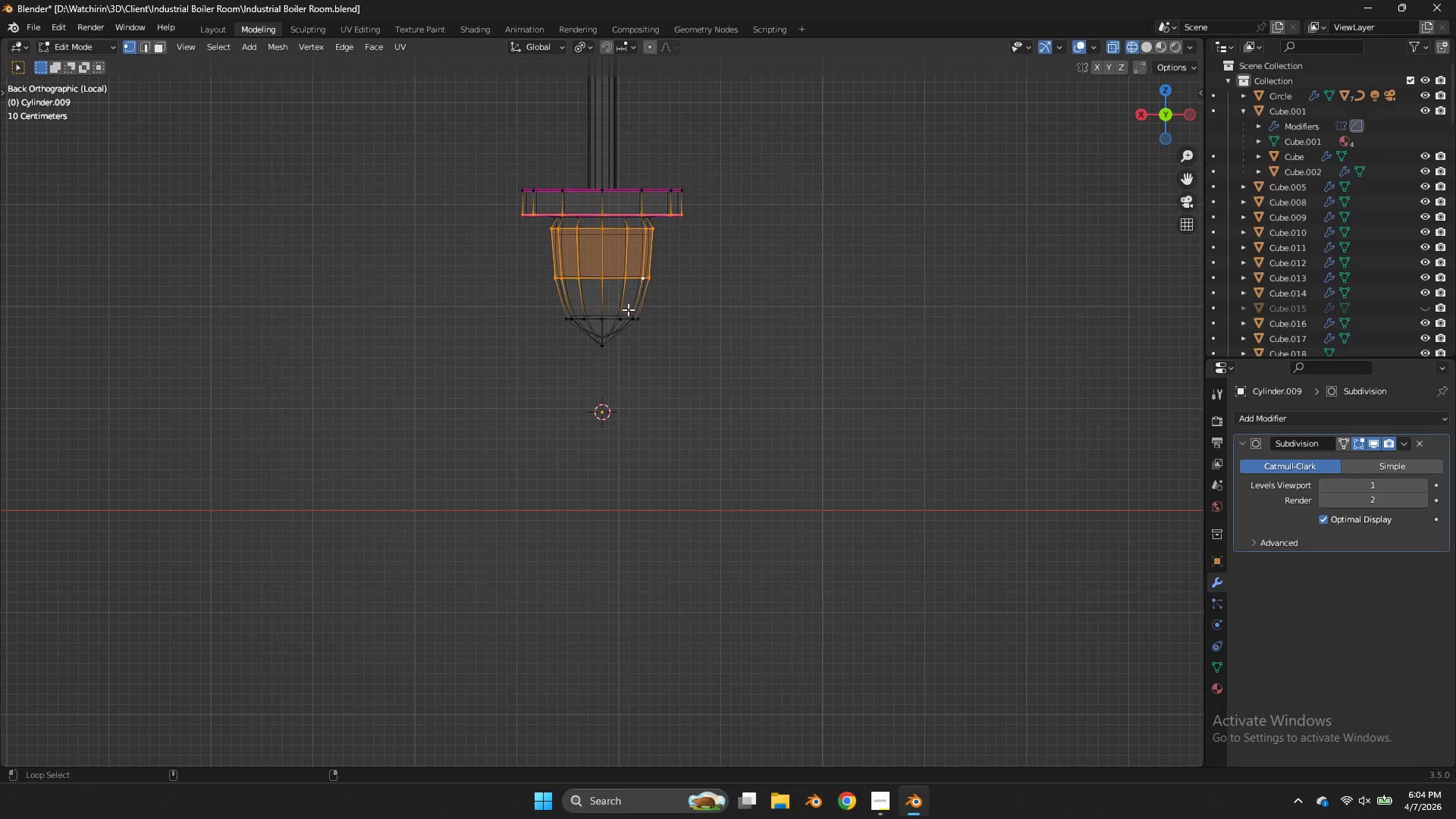 
left_click([625, 316])
 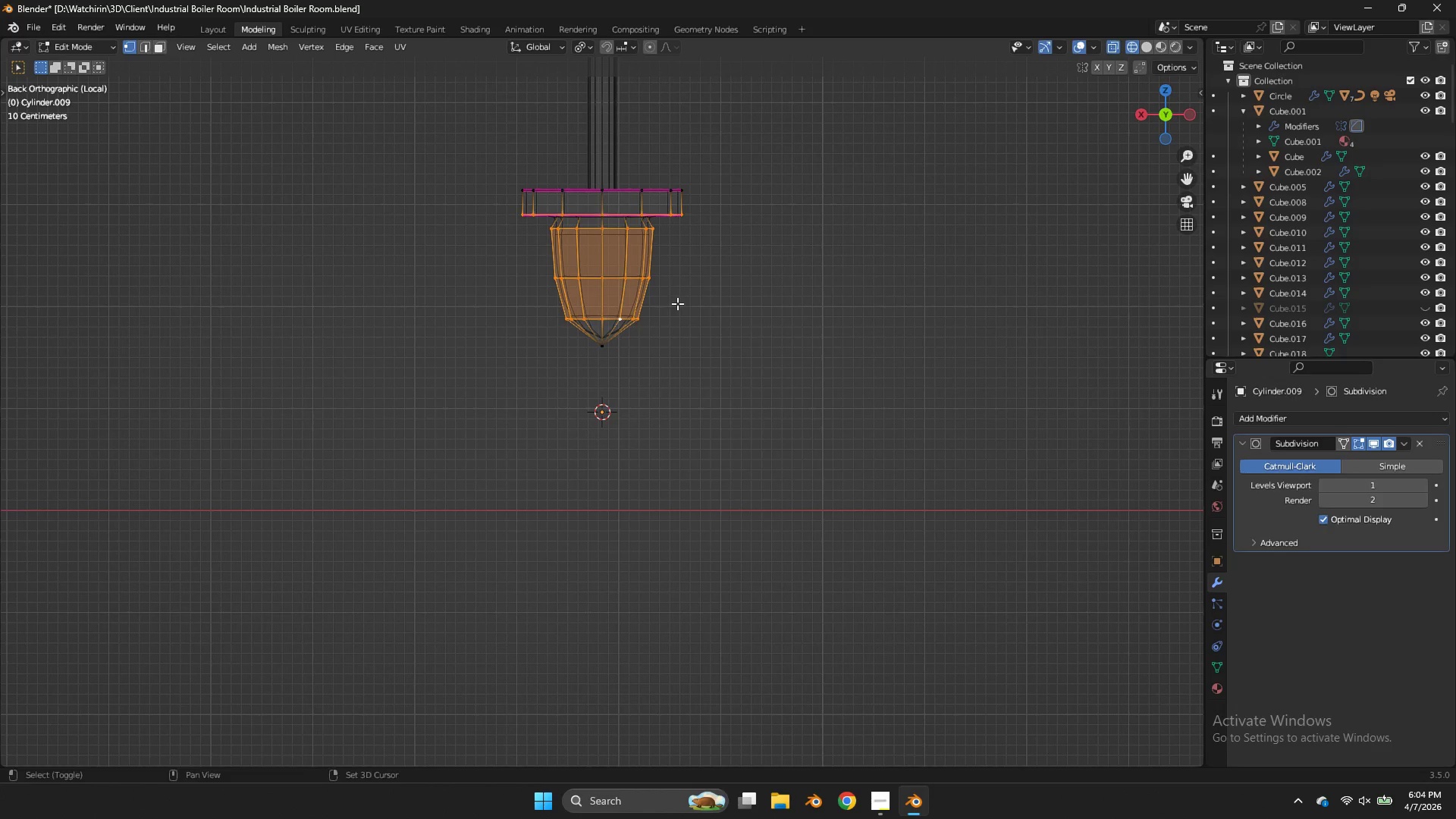 
left_click_drag(start_coordinate=[677, 303], to_coordinate=[511, 363])
 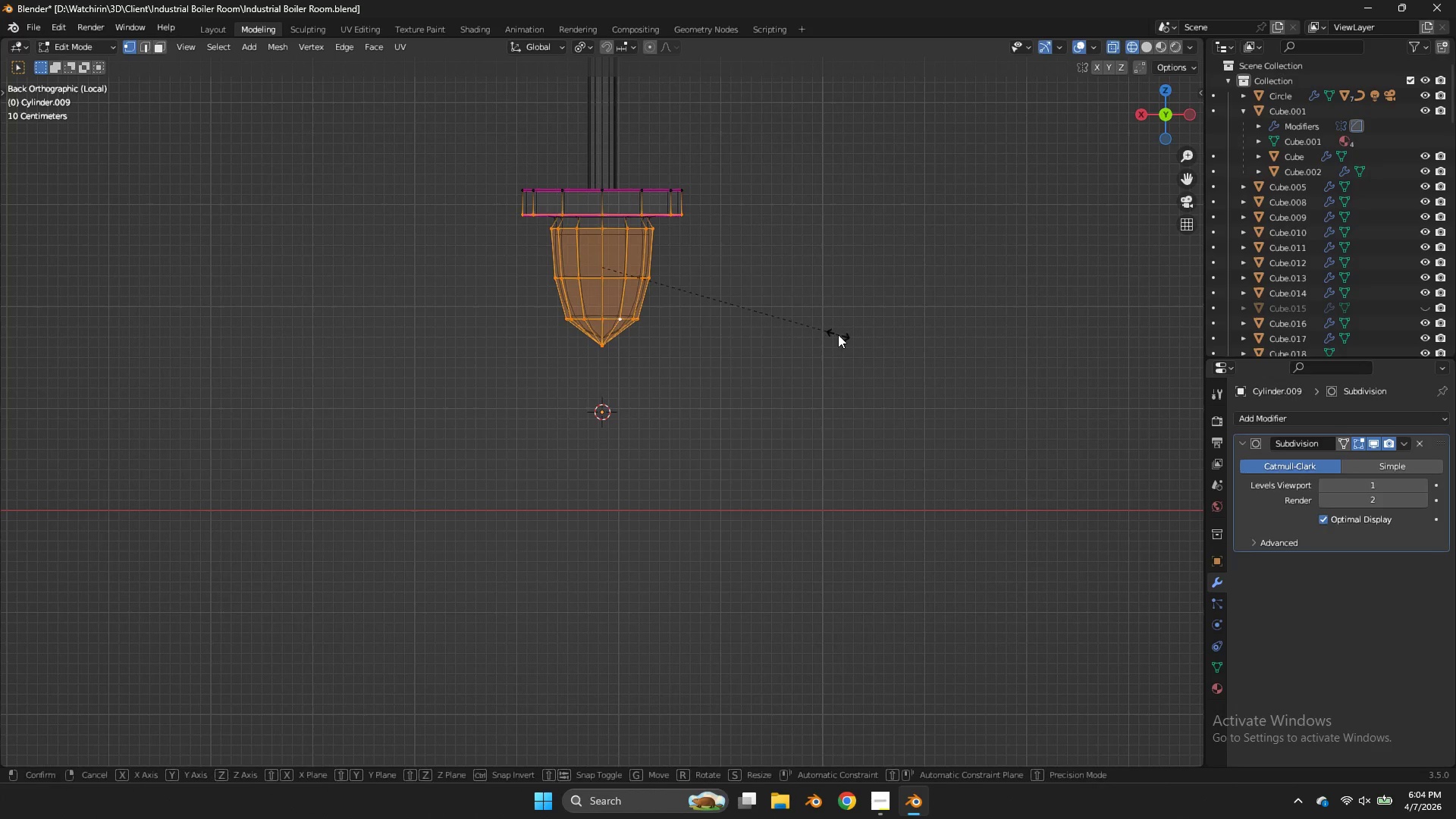 
type(sz)
 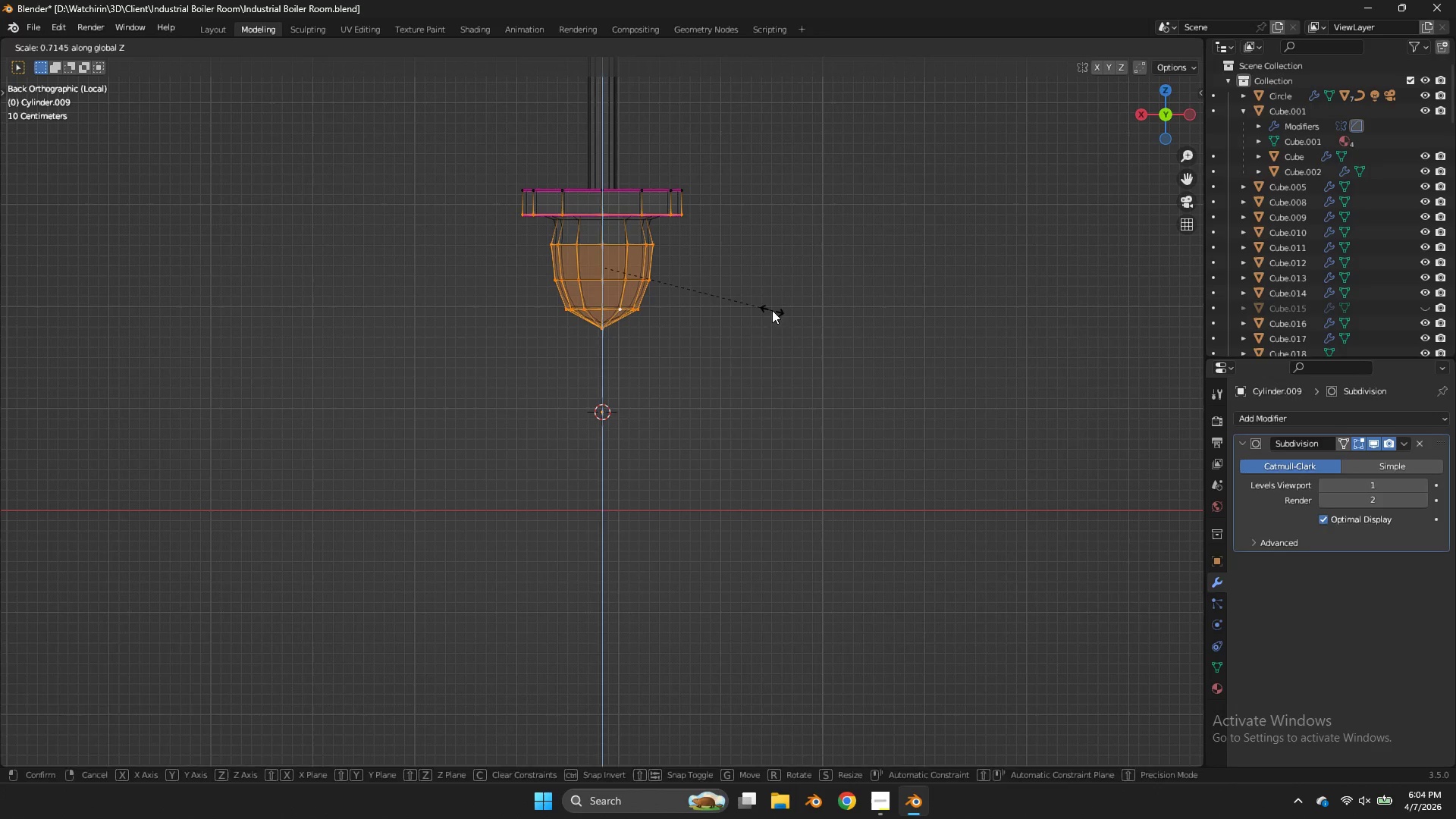 
left_click([772, 310])
 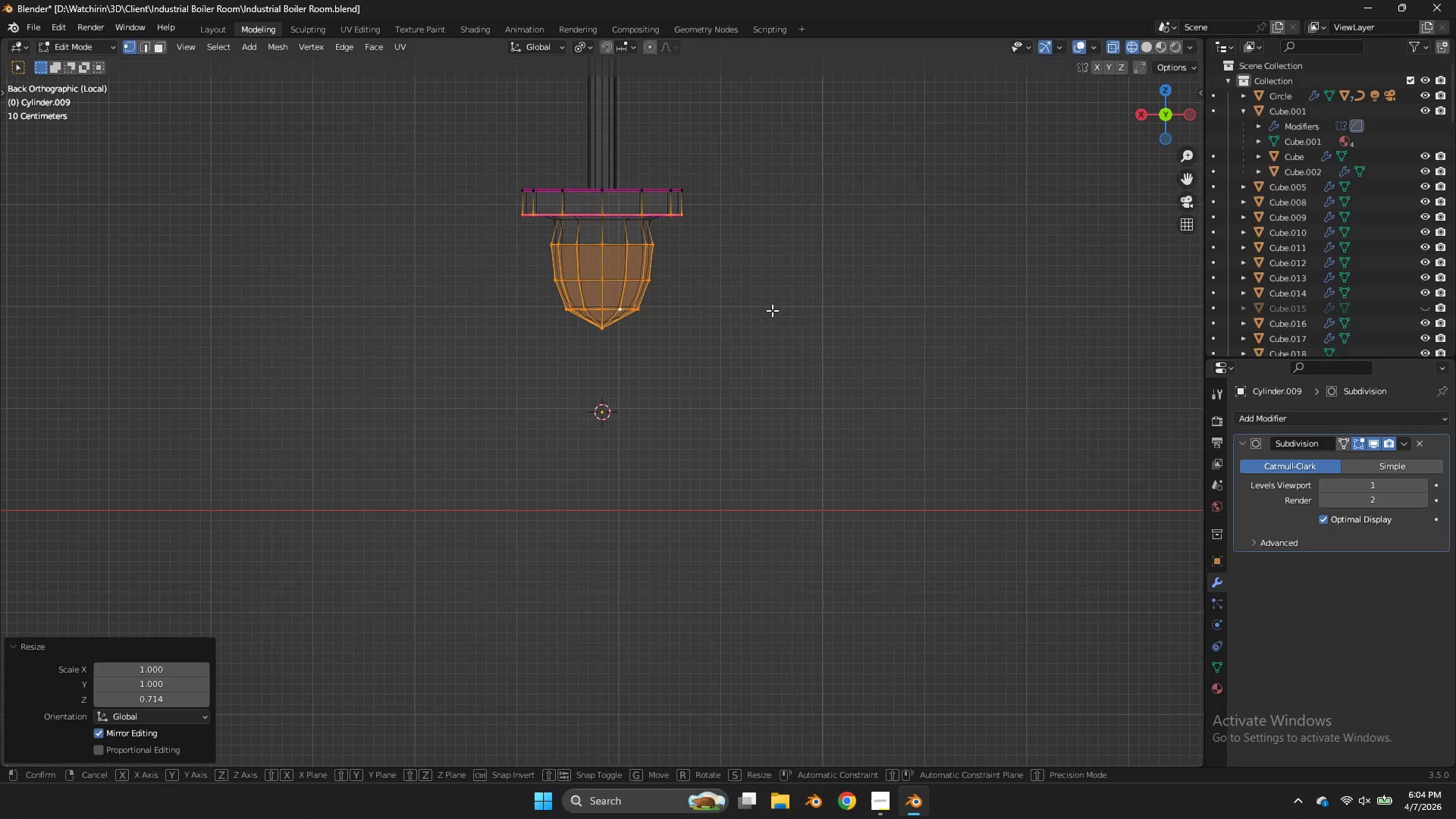 
type(gz)
 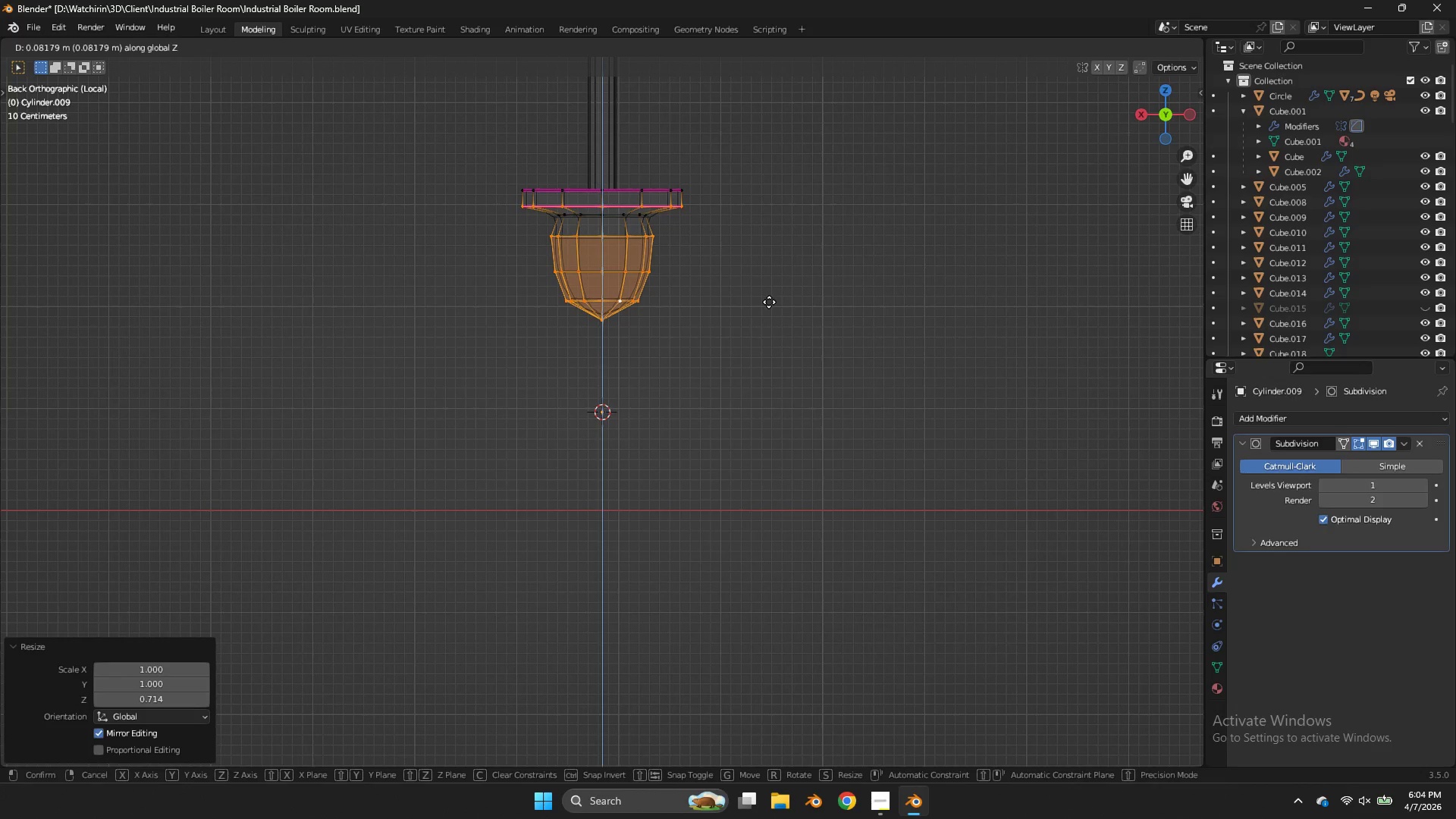 
right_click([769, 302])
 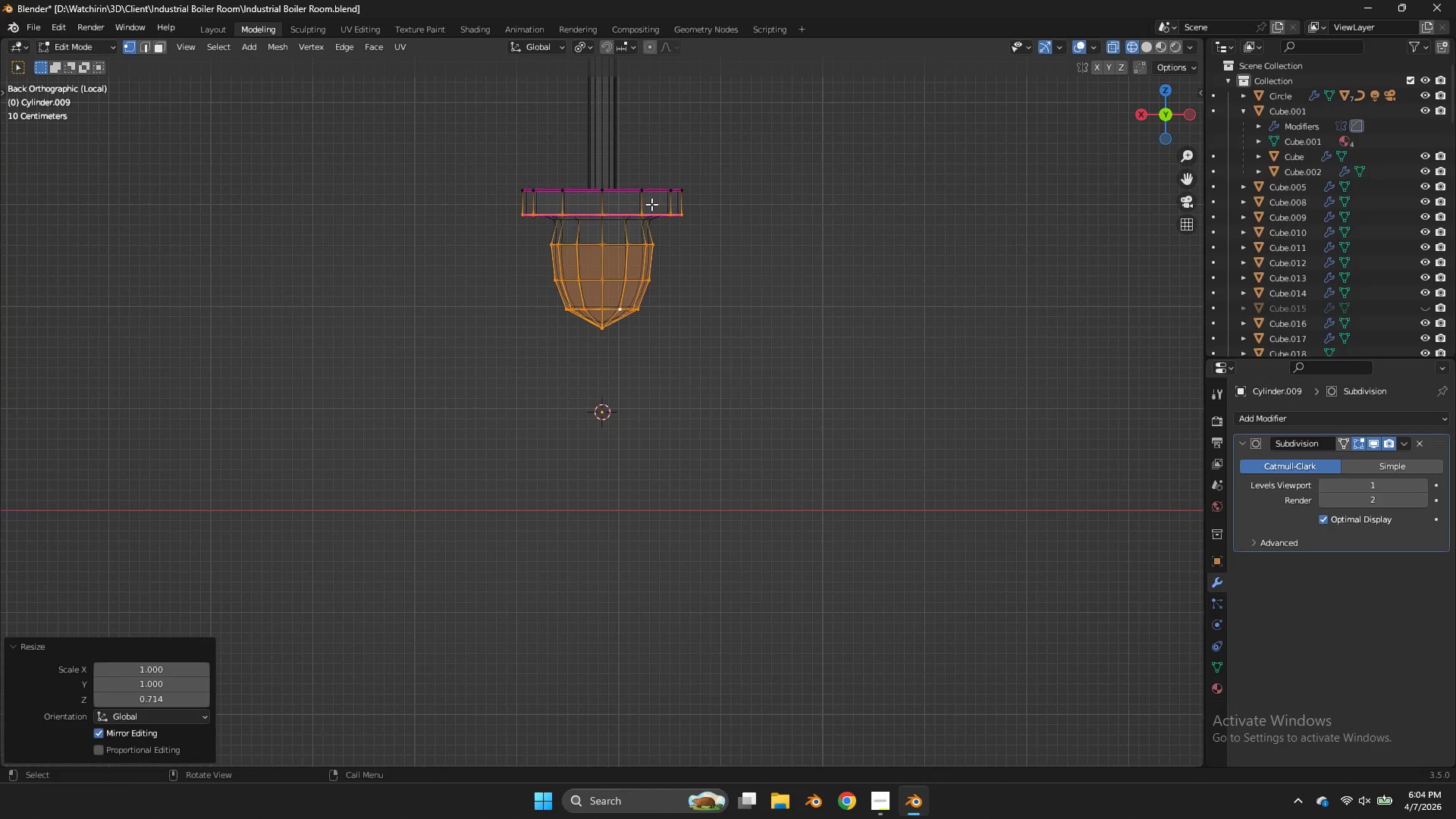 
hold_key(key=ControlLeft, duration=0.77)
left_click_drag(start_coordinate=[701, 180], to_coordinate=[441, 236])
 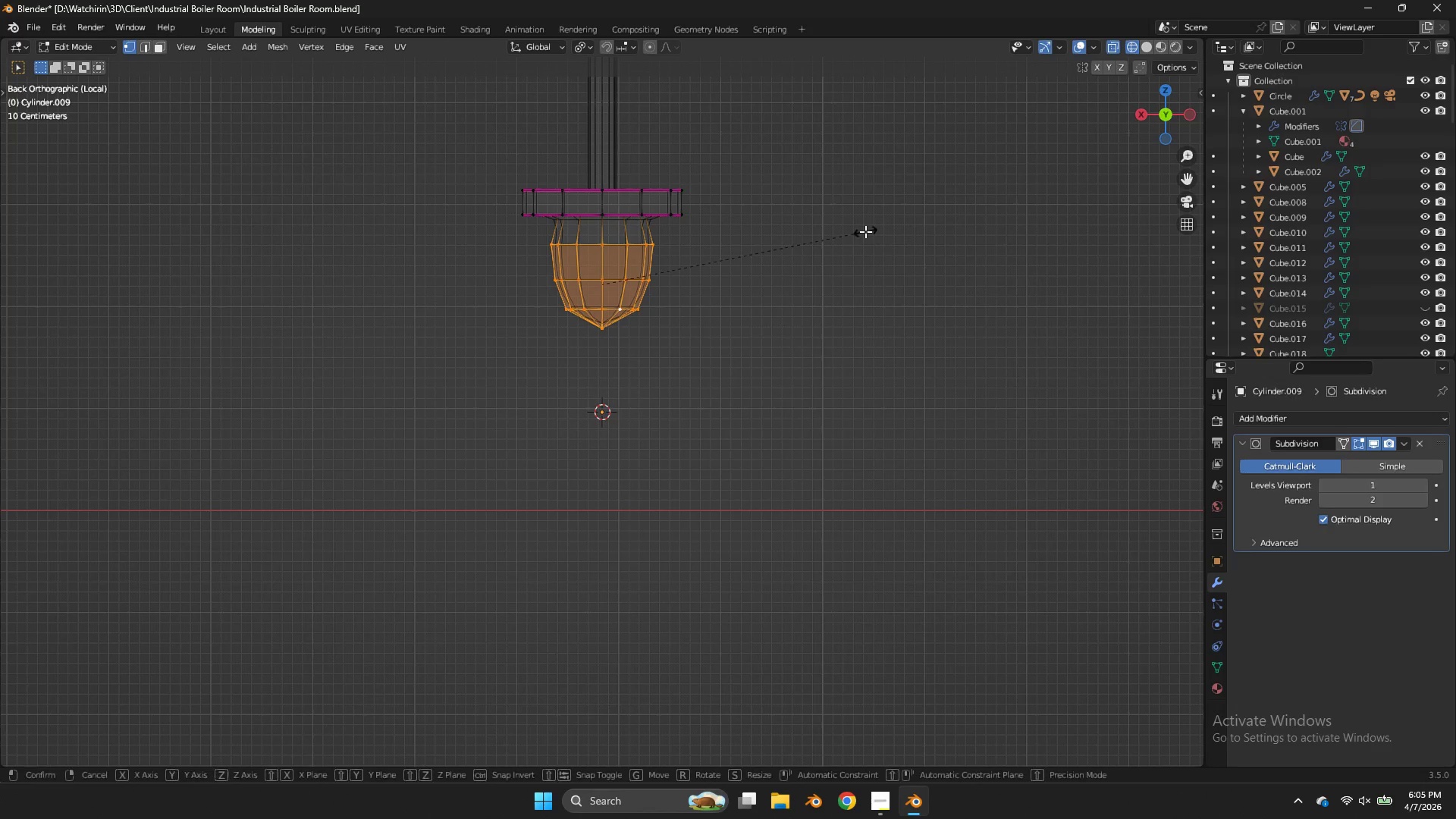 
type(sz)
 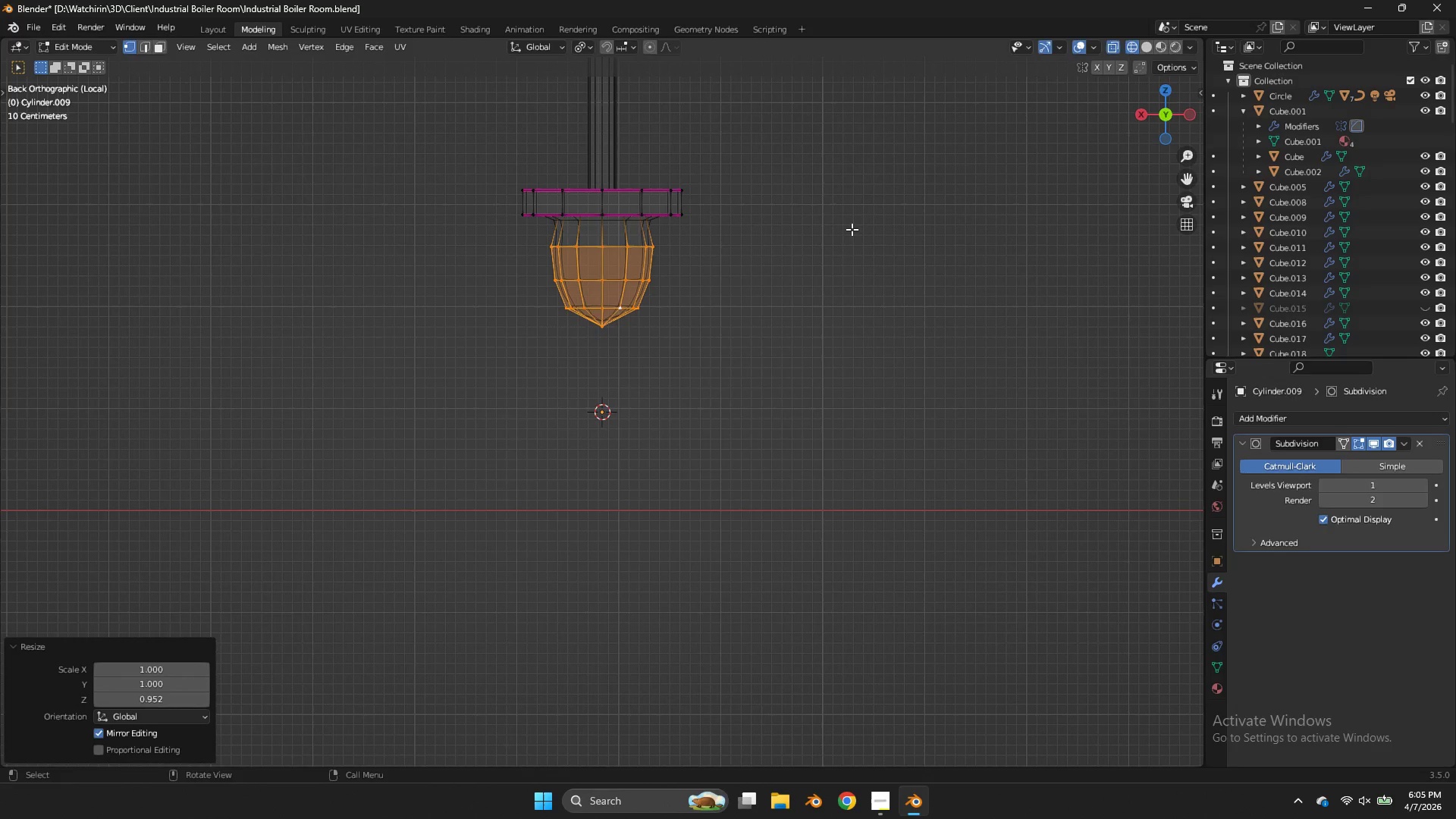 
left_click([852, 229])
 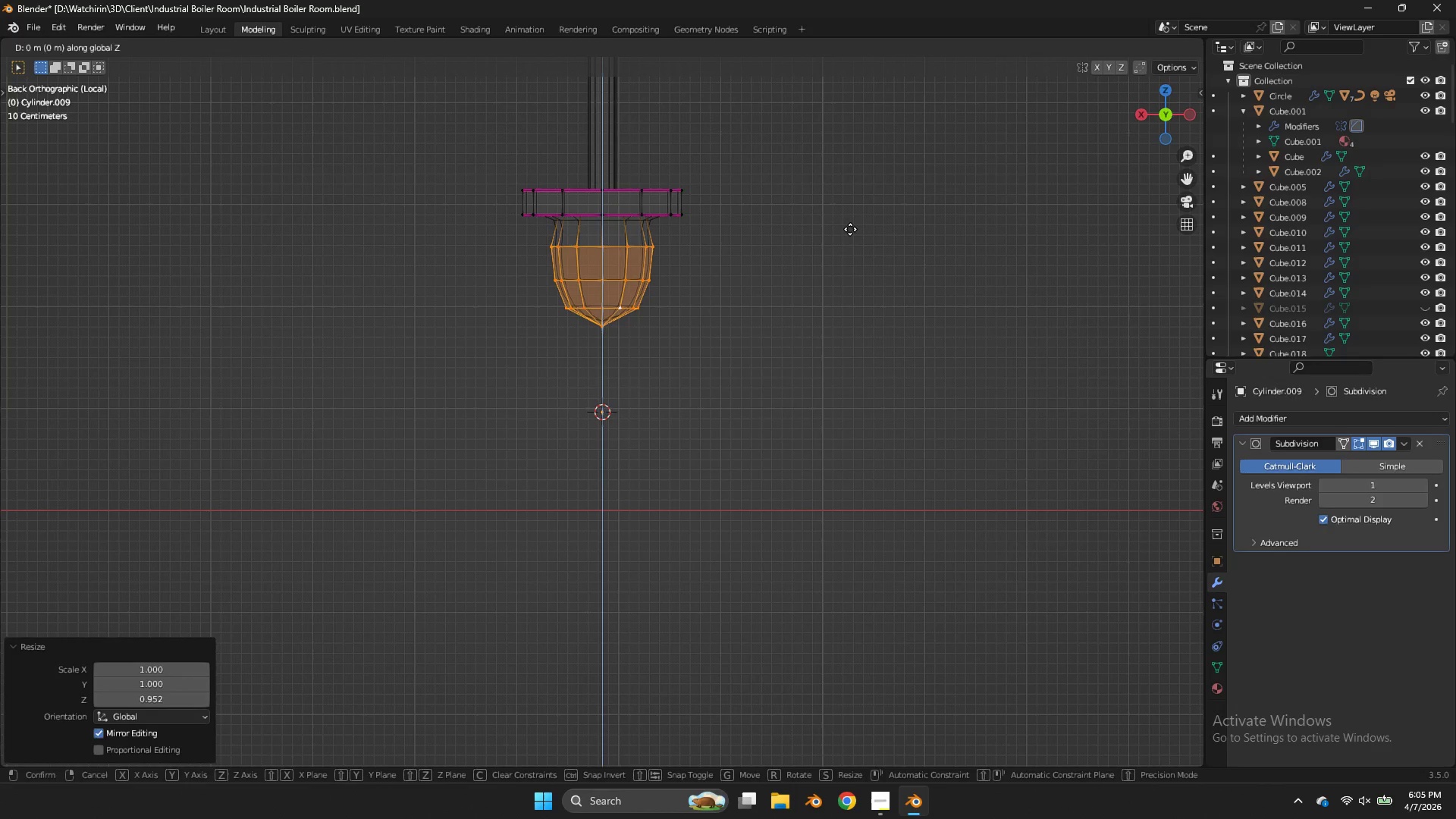 
type(gz)
 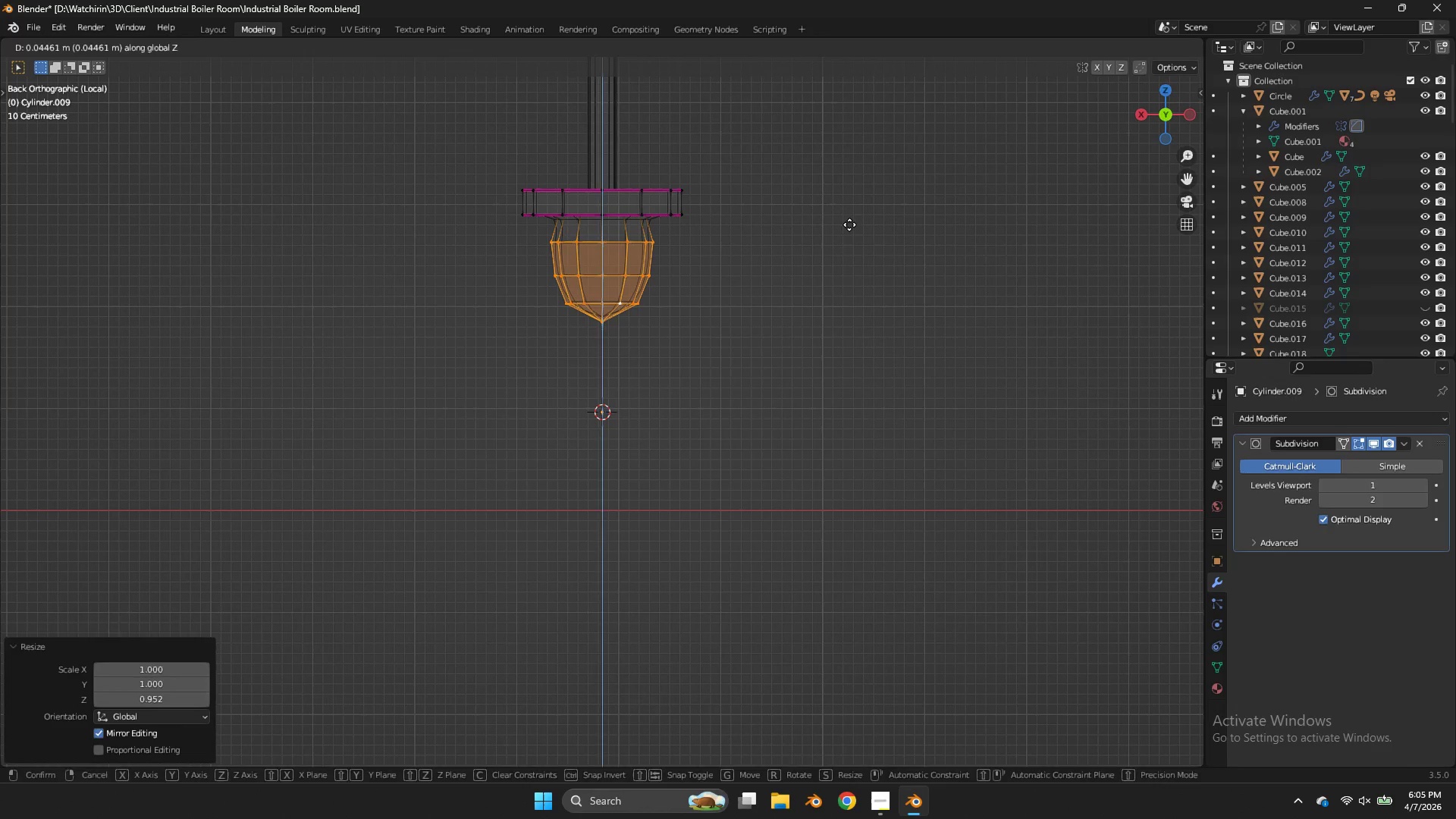 
left_click([849, 224])
 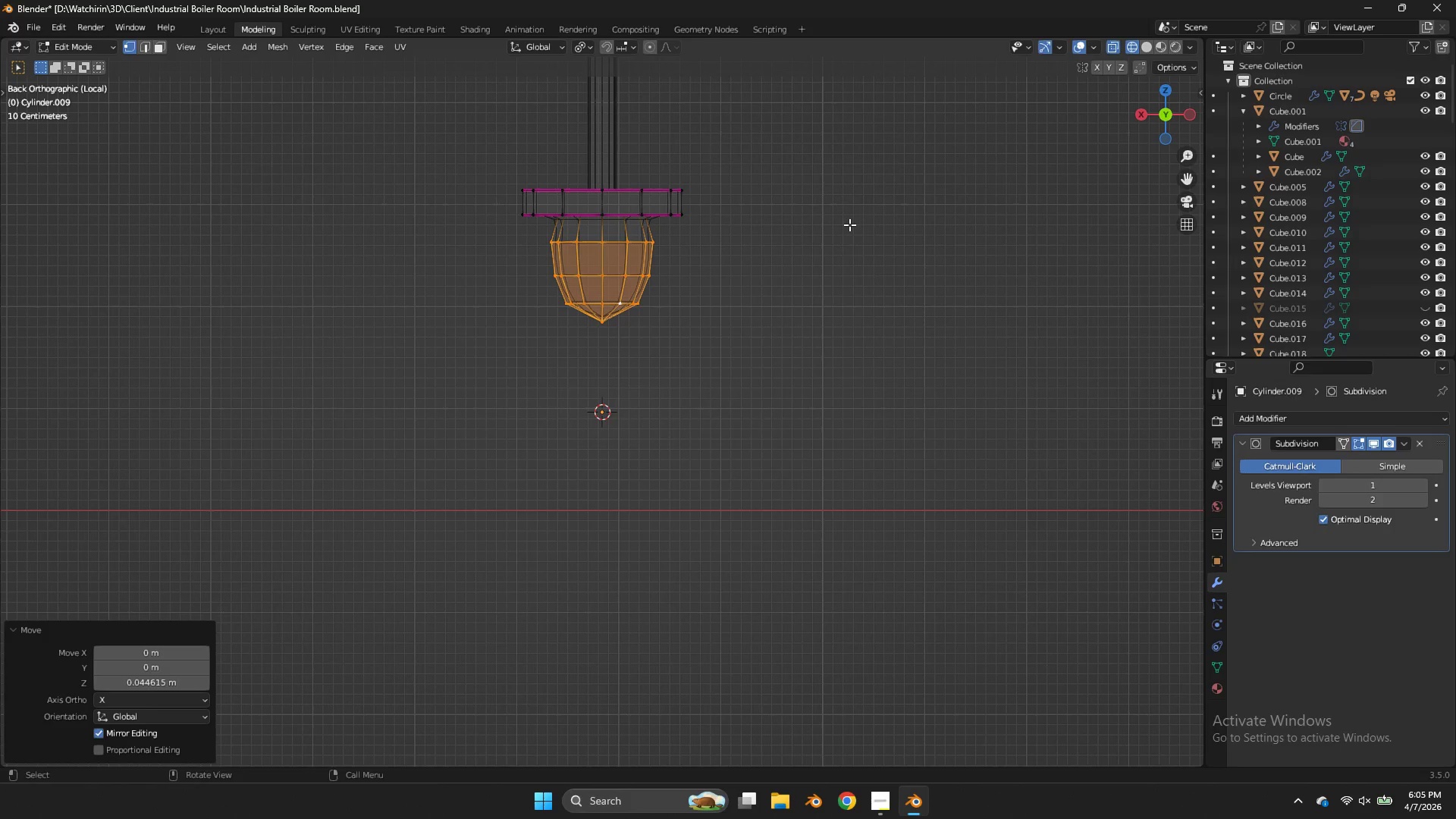 
key(Control+ControlLeft)
 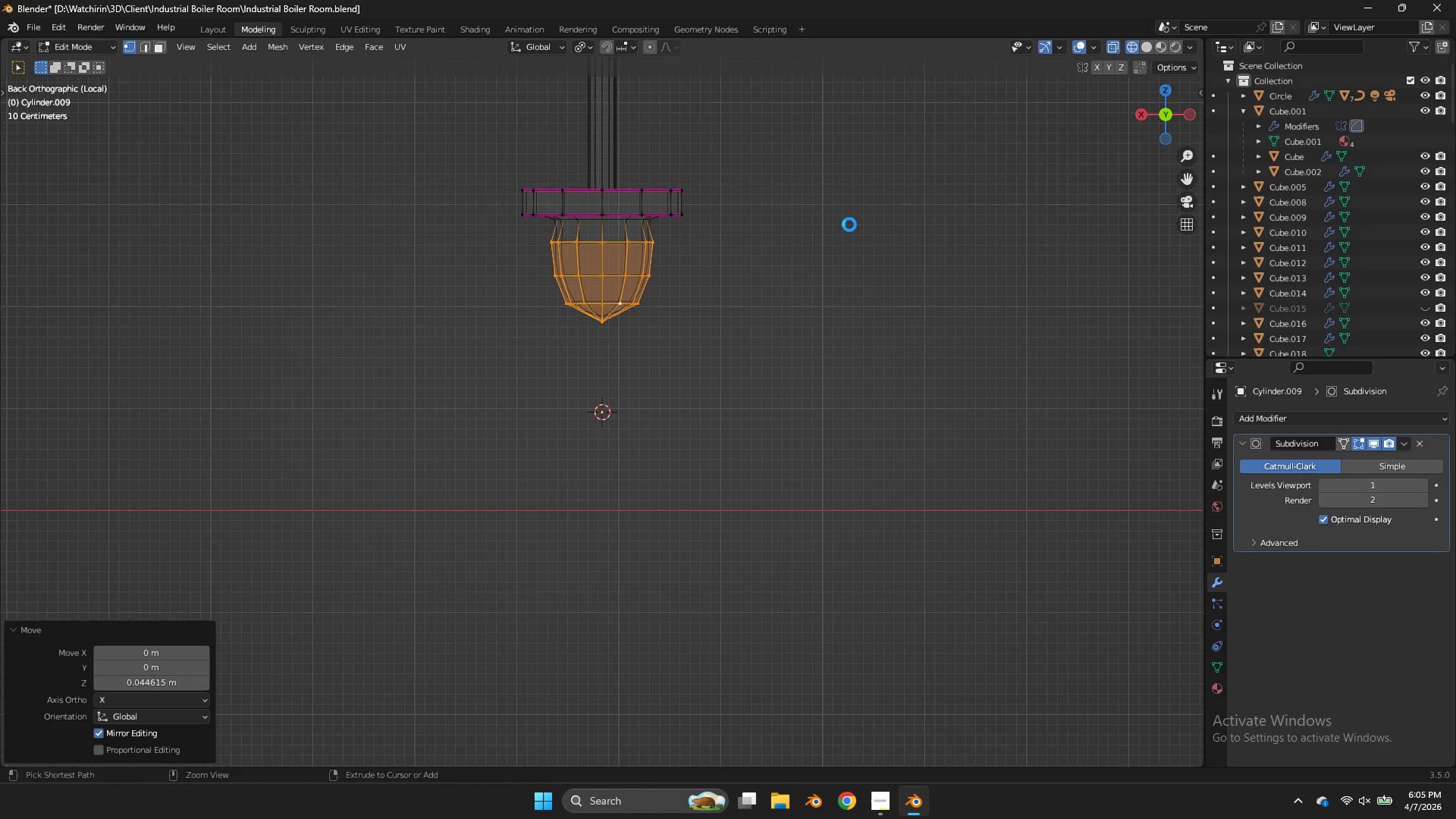 
key(Control+S)
 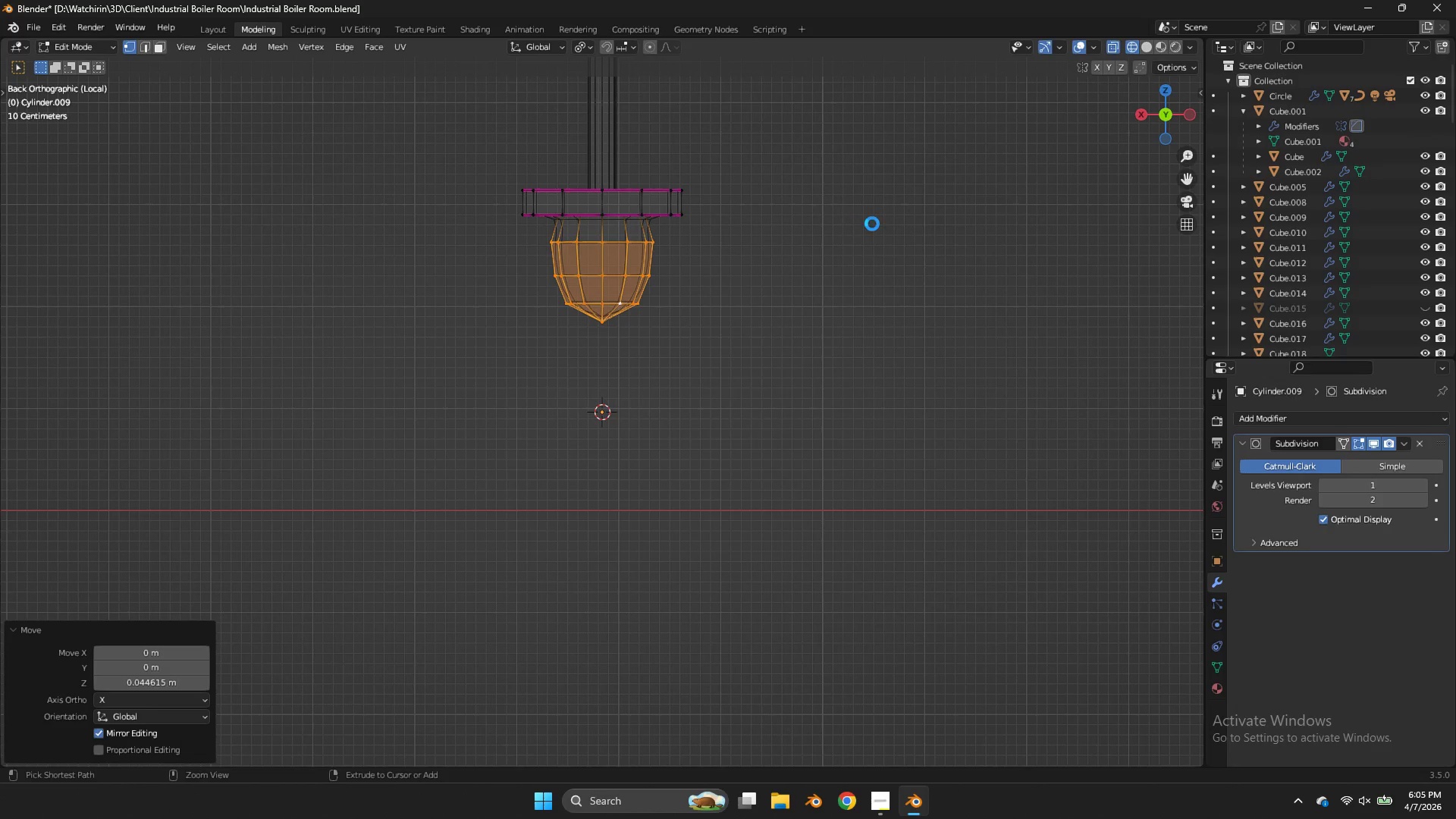 
key(Z)
 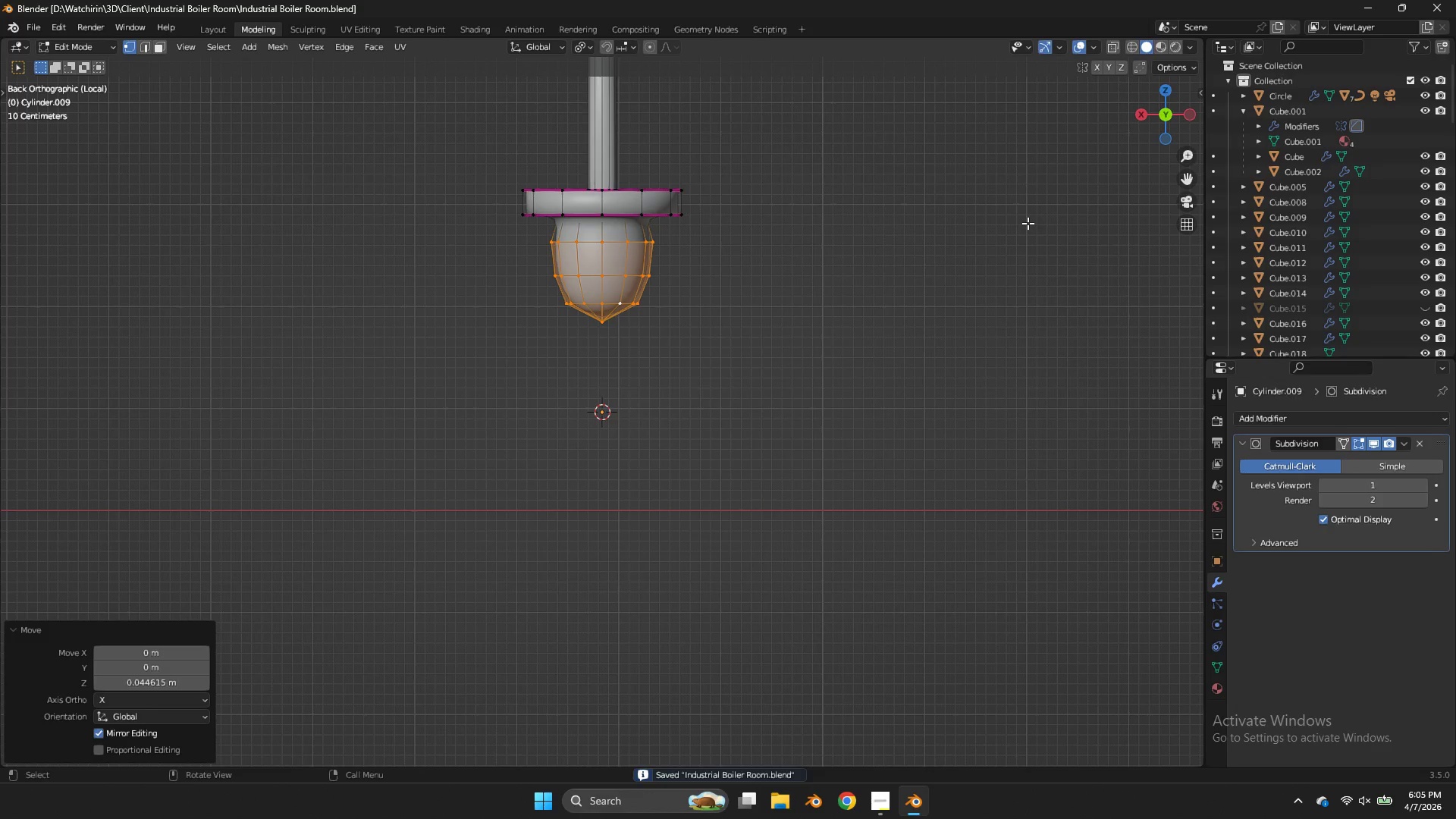 
wait(7.83)
 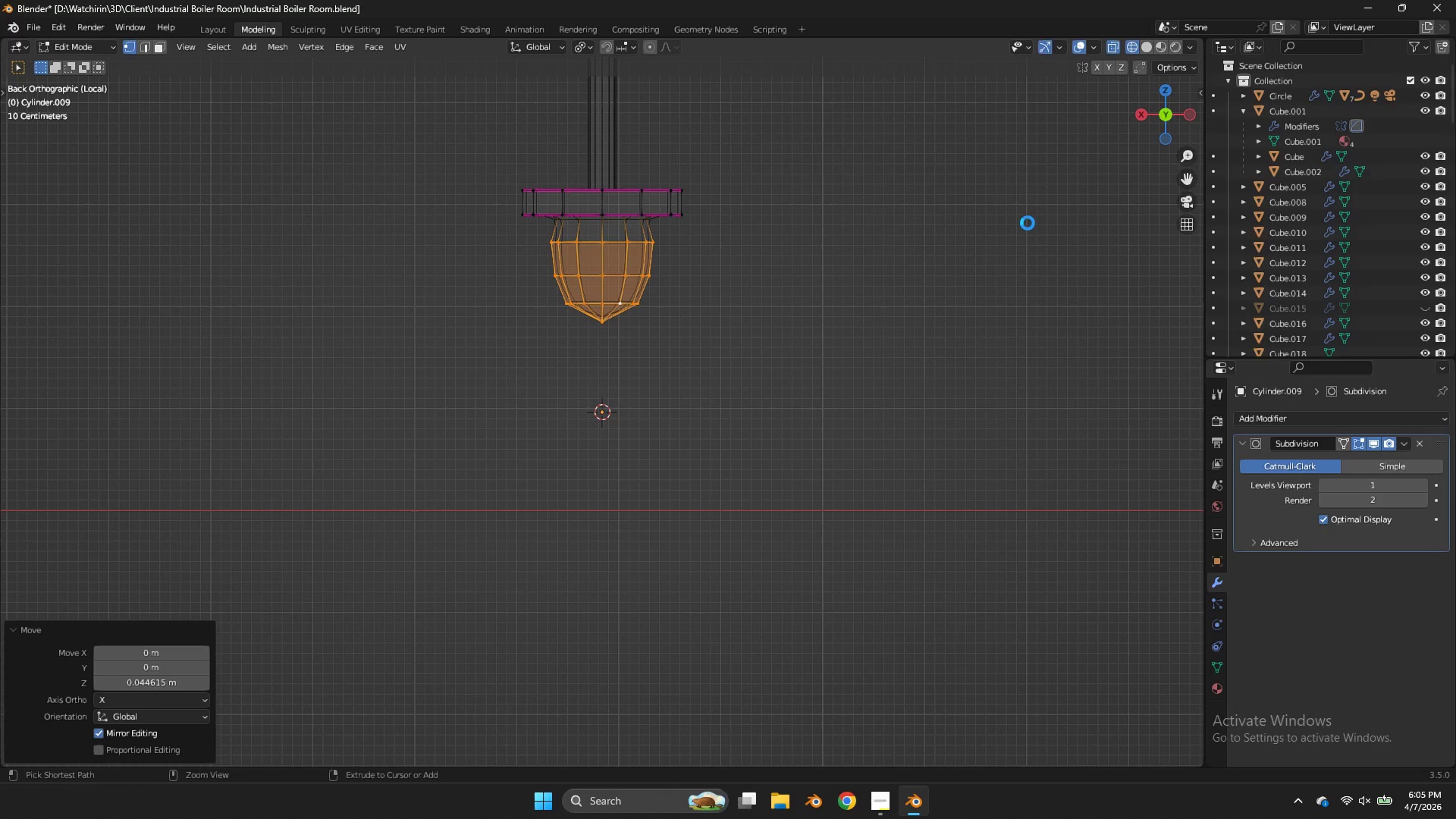 
type(zz)
 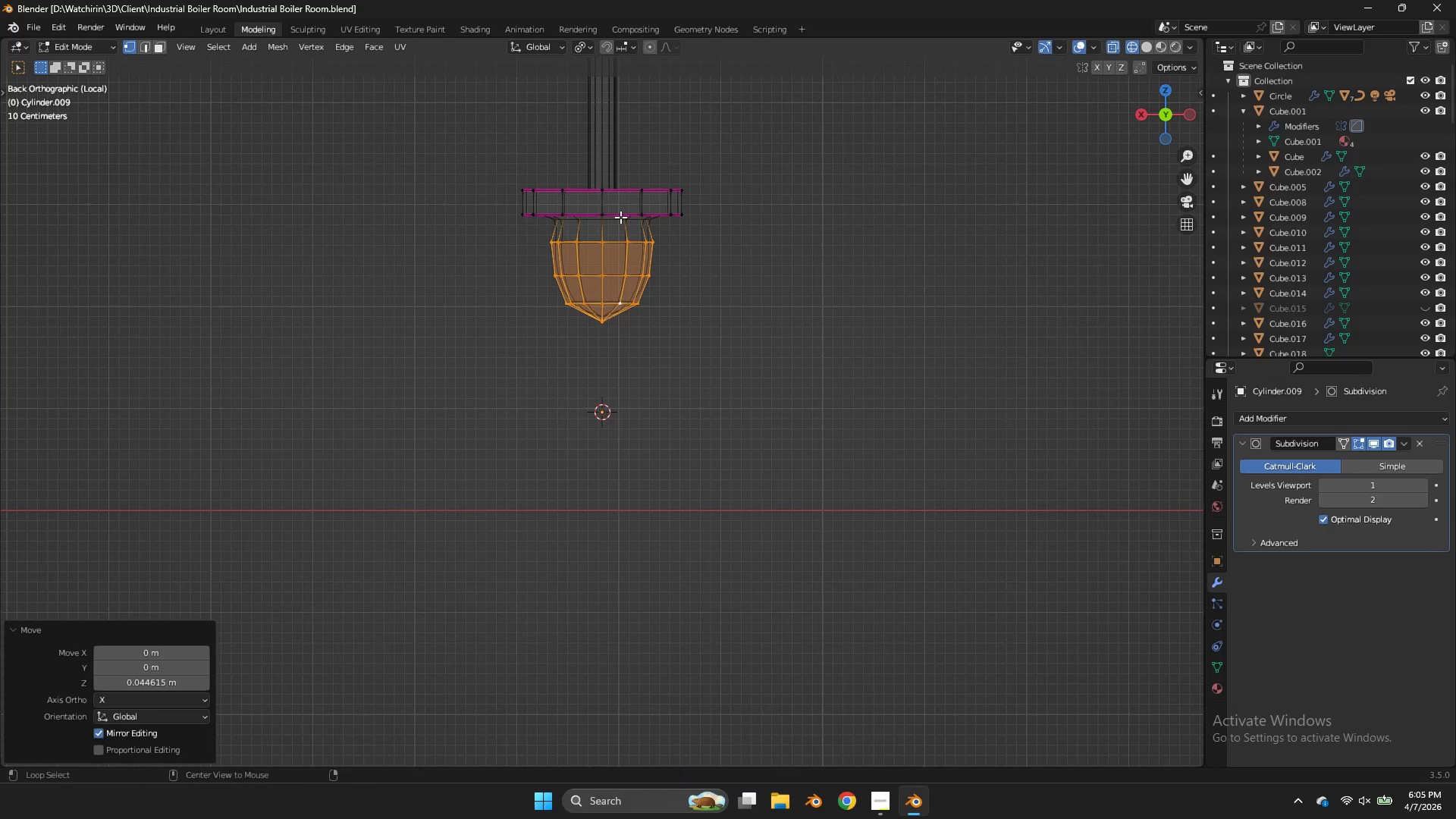 
hold_key(key=AltLeft, duration=2.16)
left_click([622, 217])
 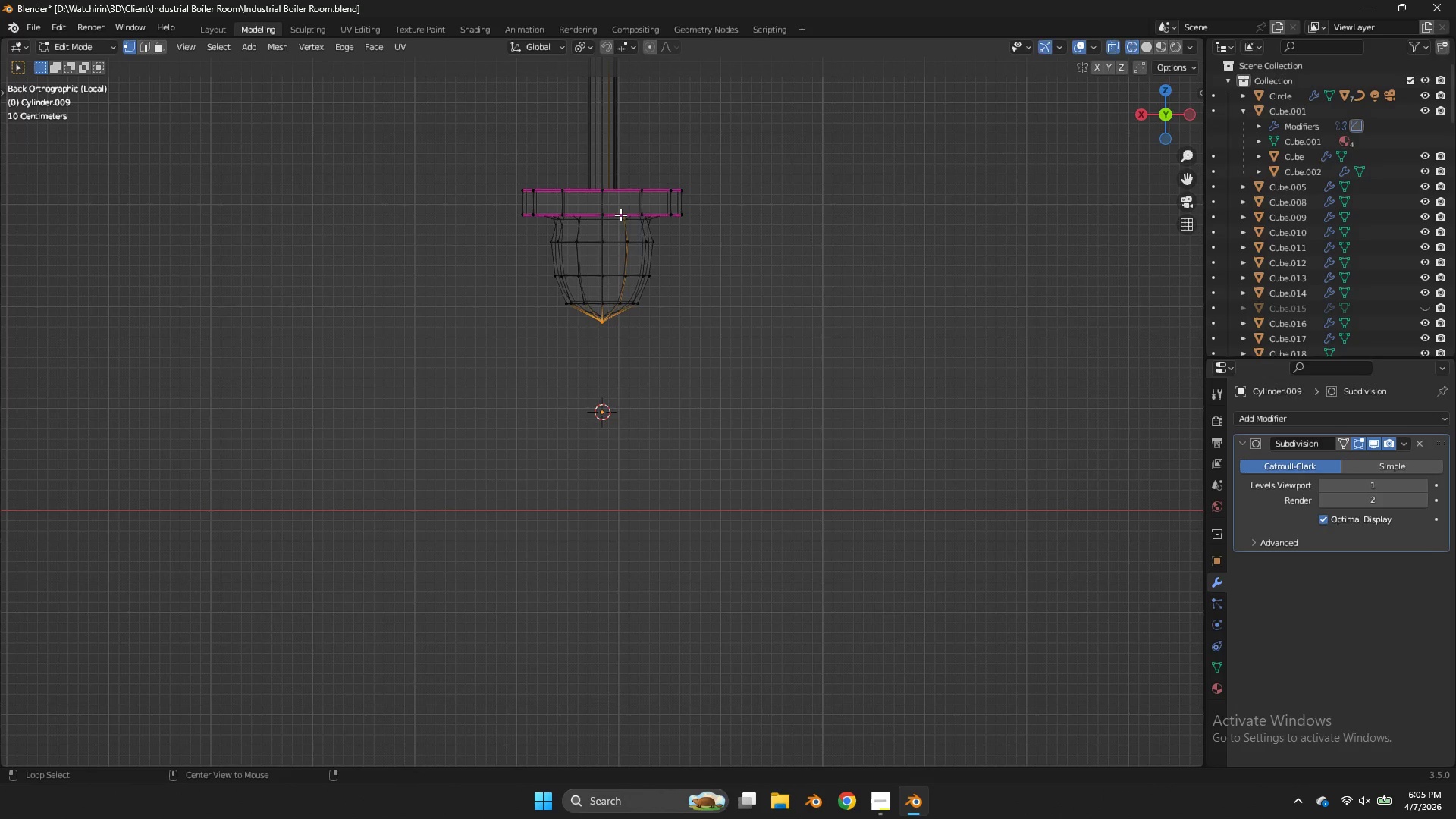 
triple_click([620, 215])
 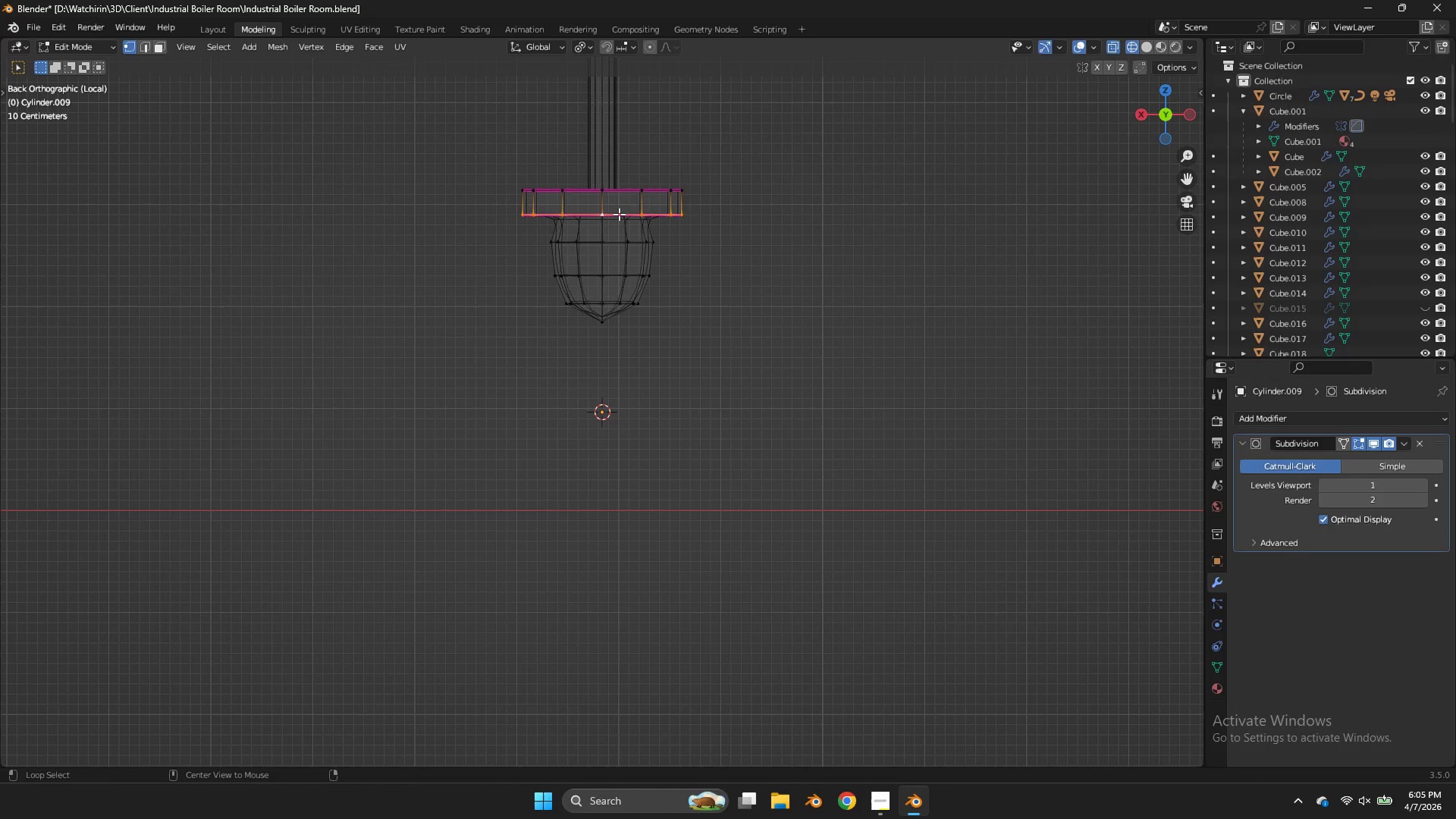 
left_click([618, 214])
 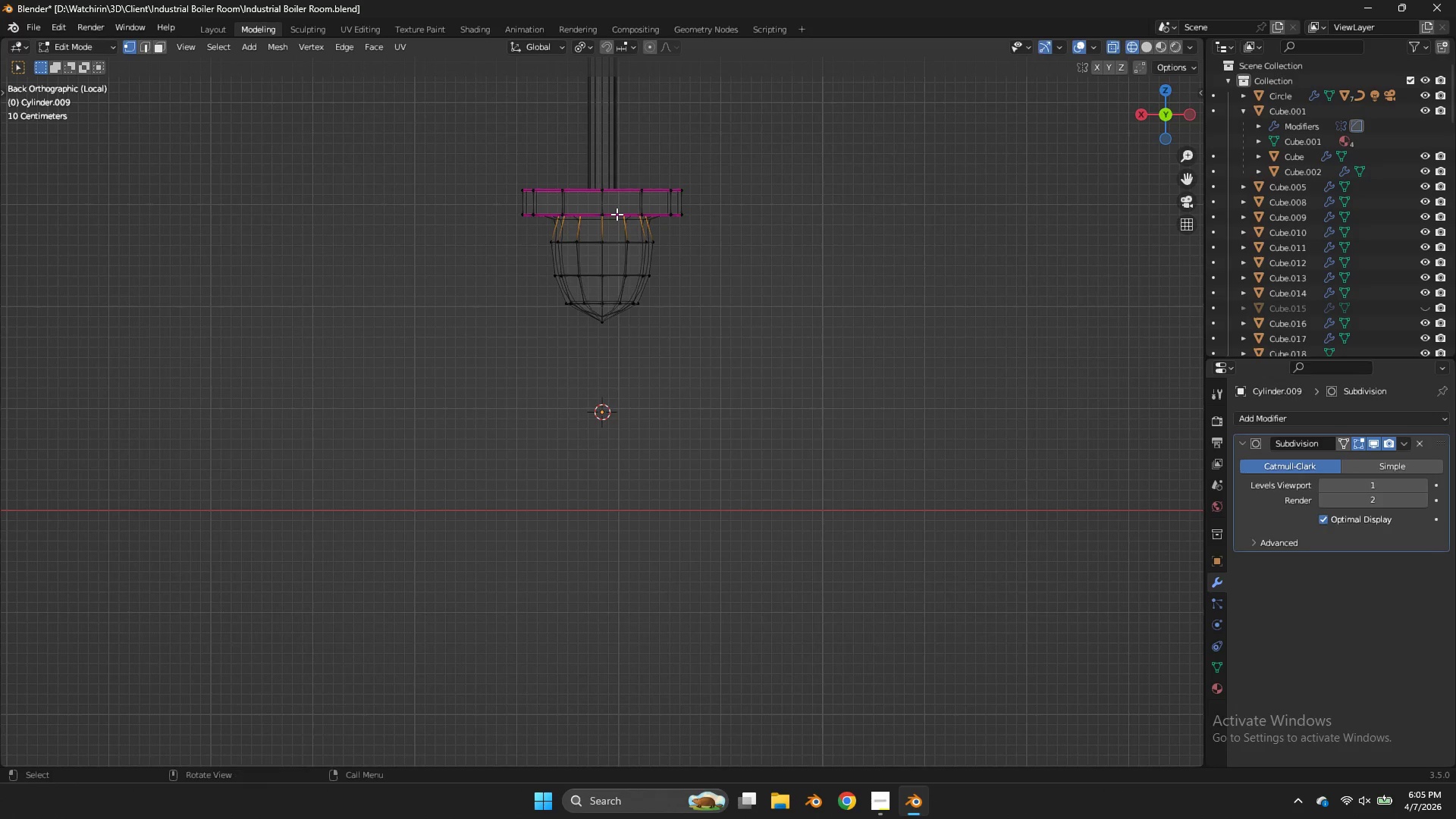 
key(Shift+E)
 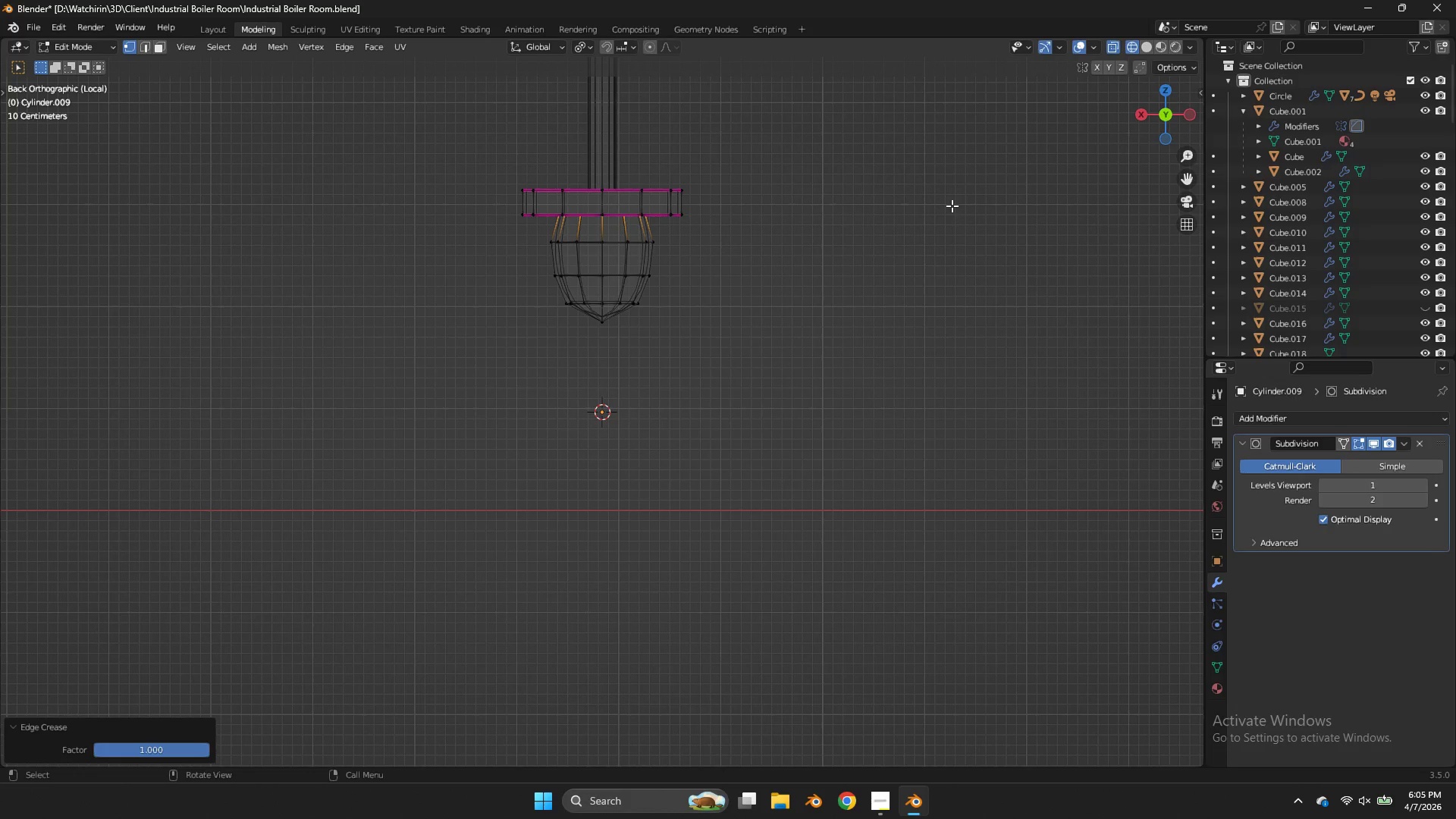 
key(NumpadDivide)
 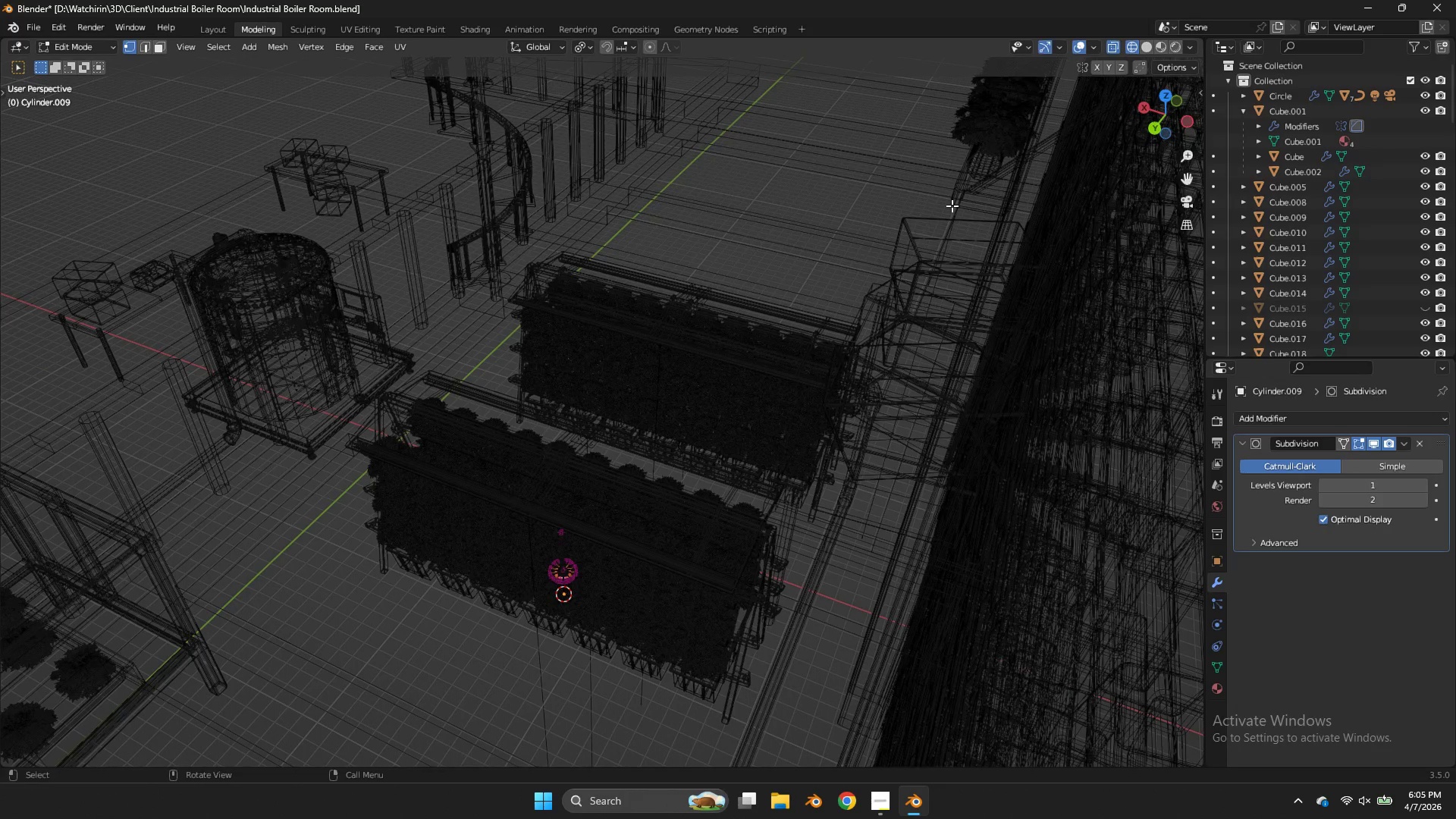 
key(Tab)
 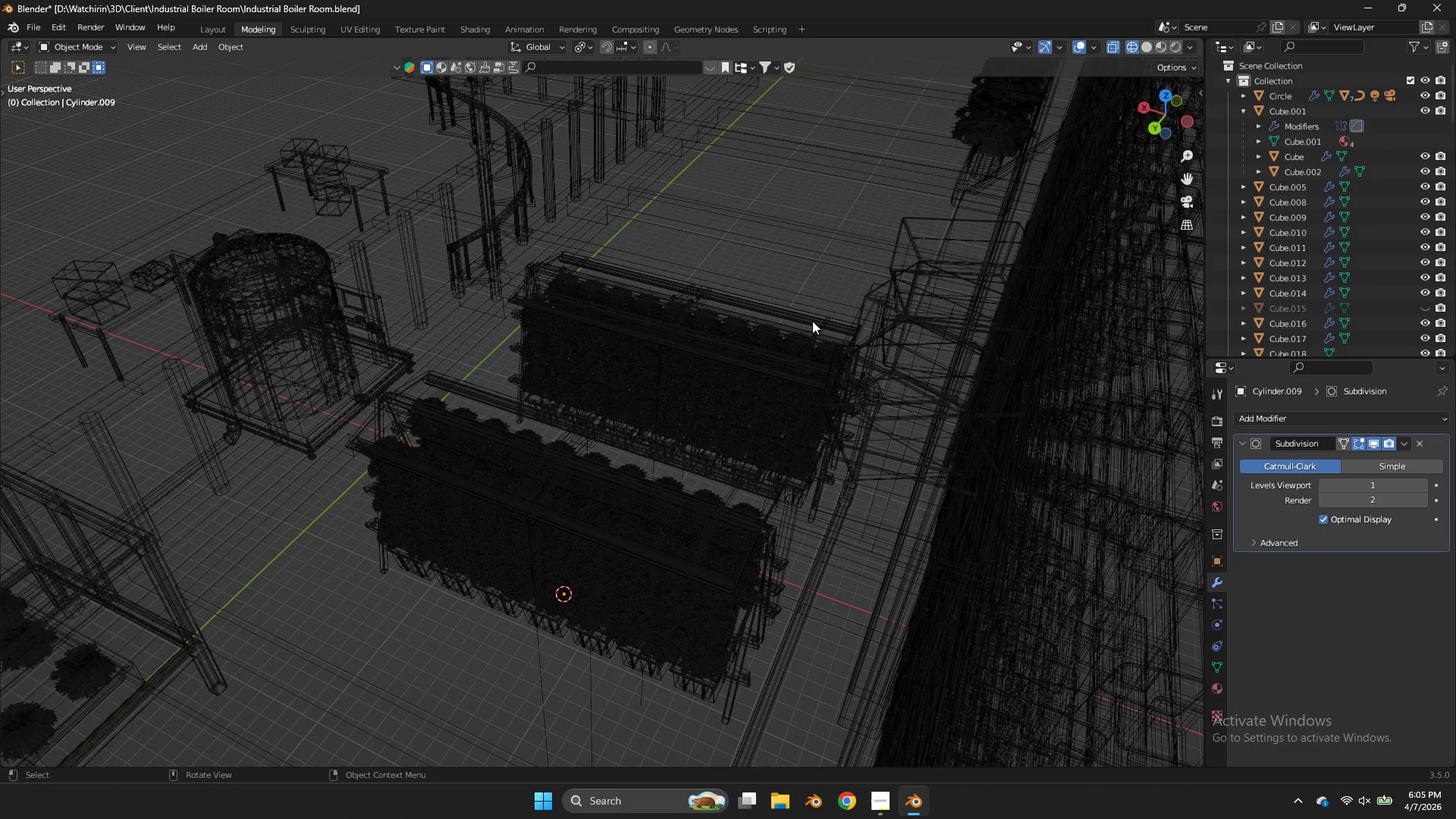 
key(Z)
 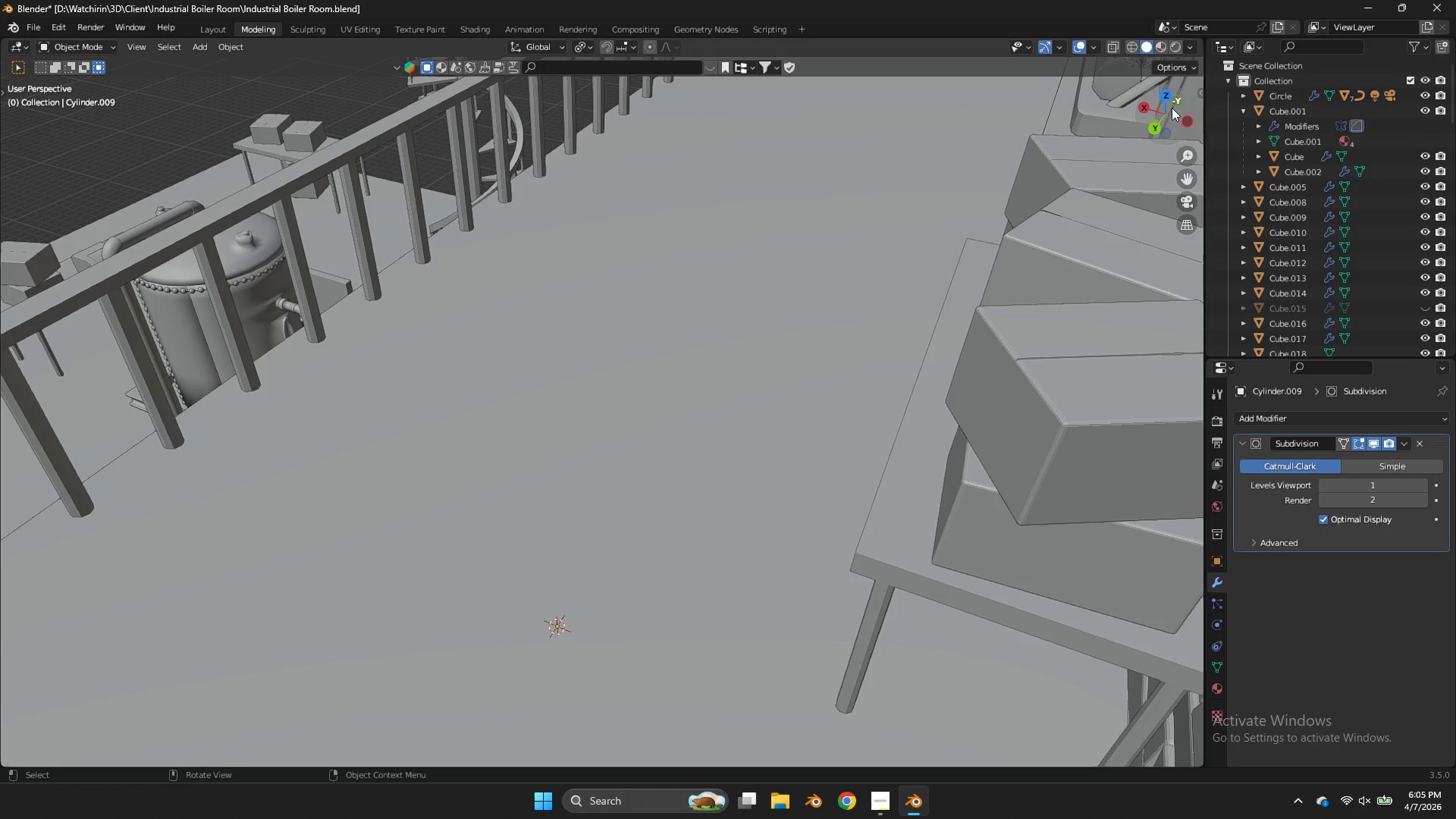 
scroll: coordinate [817, 312], scroll_direction: up, amount: 1.0
 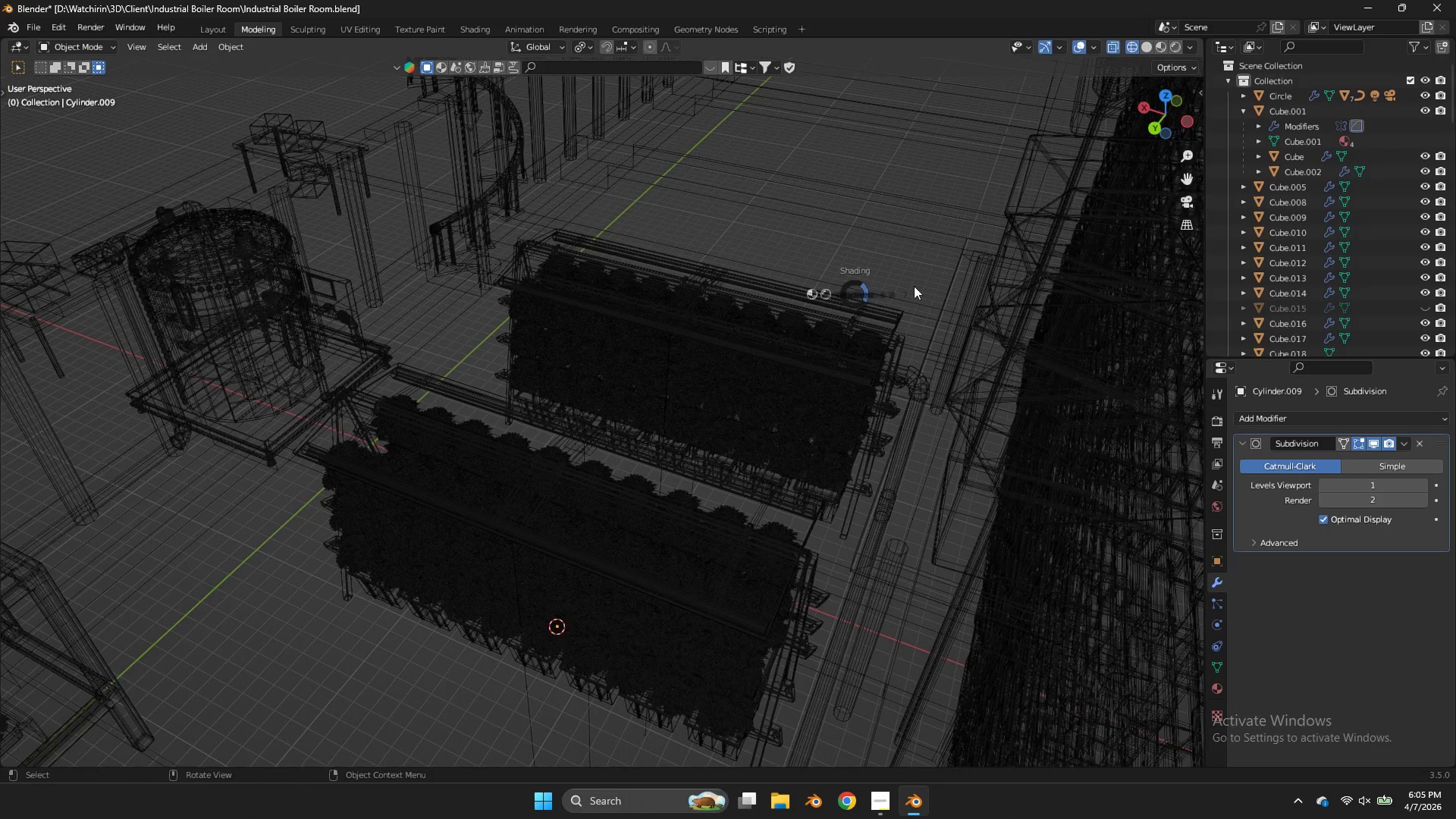 
left_click_drag(start_coordinate=[1170, 109], to_coordinate=[61, 745])
 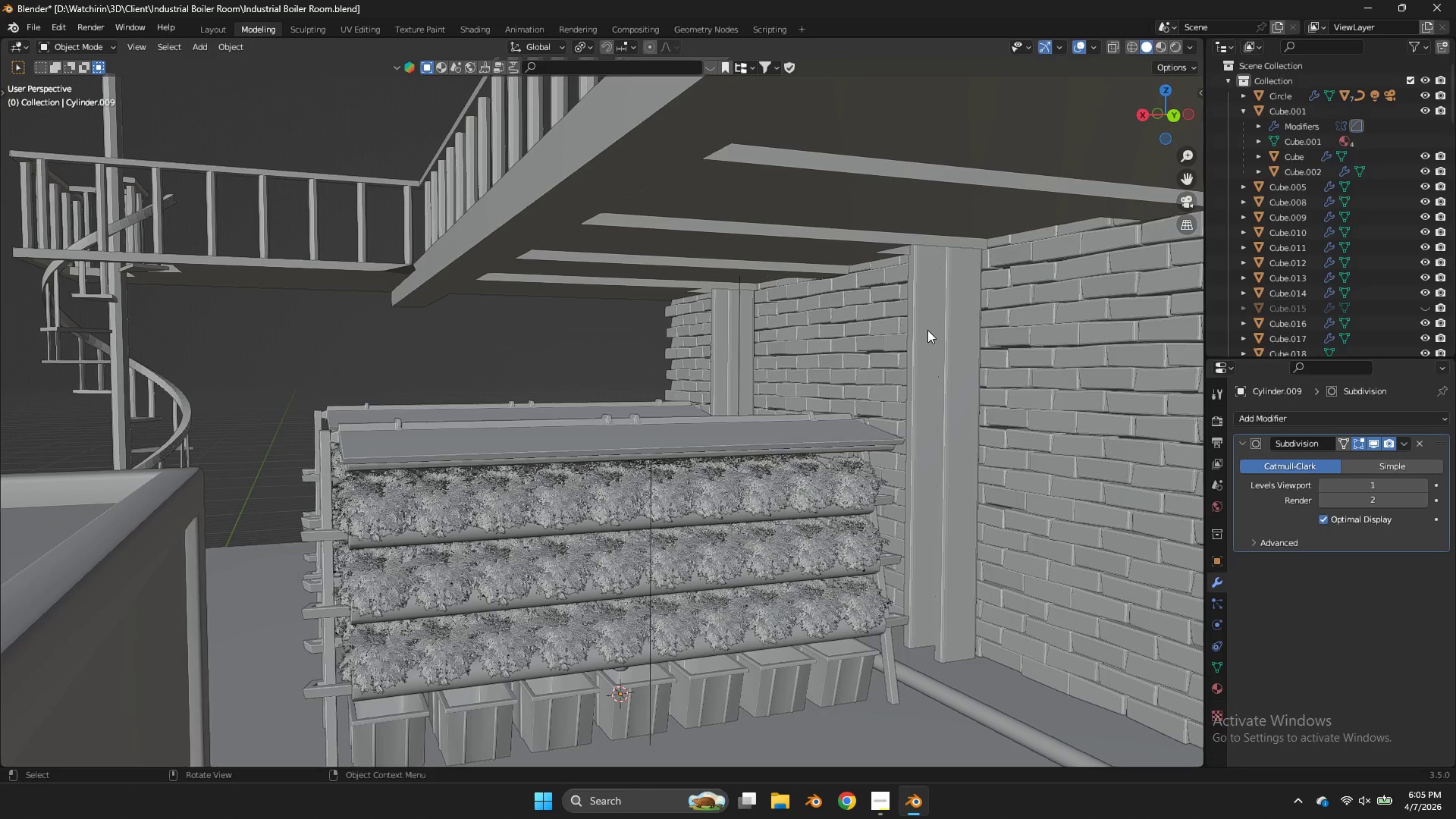 
key(Z)
 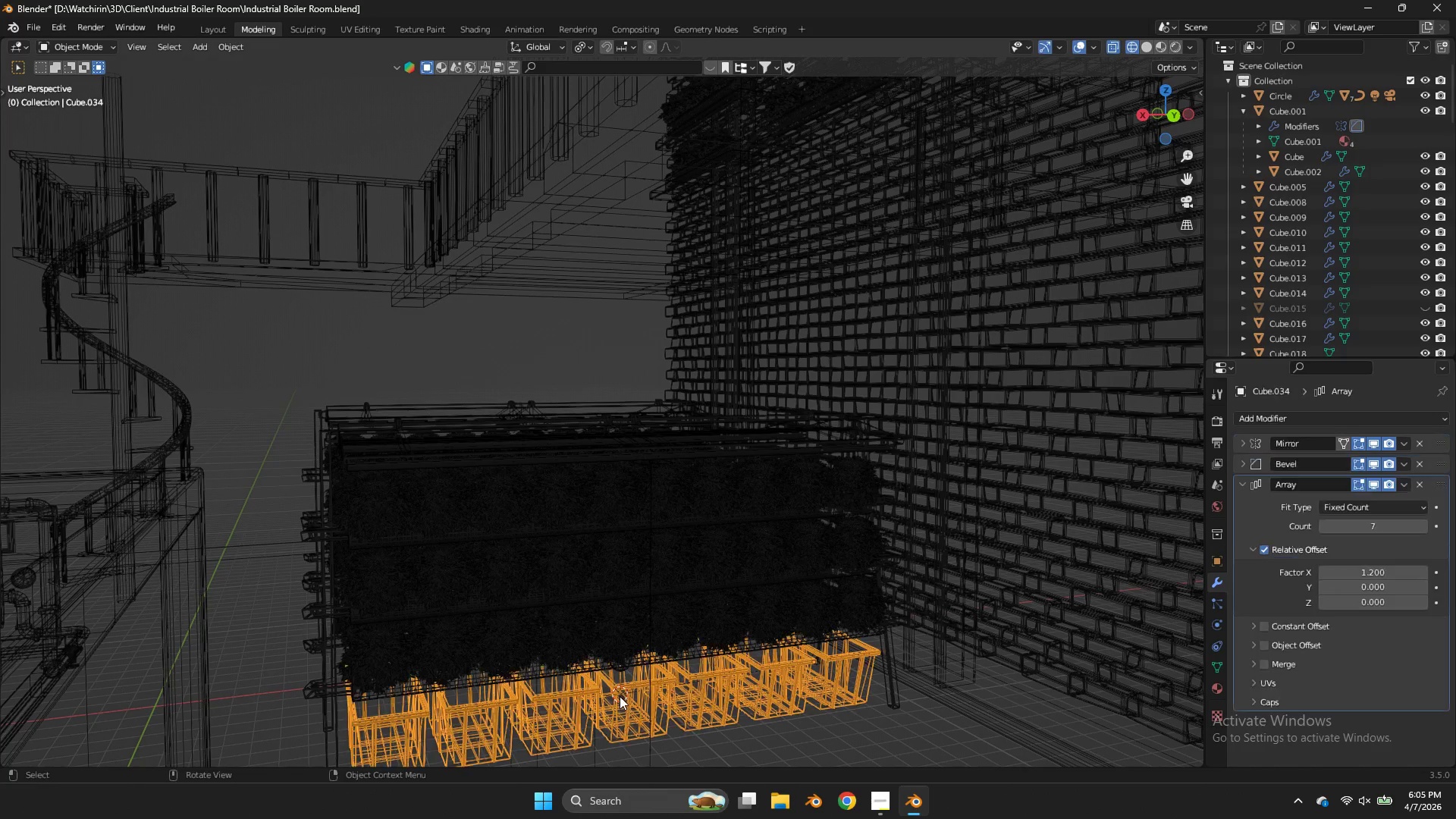 
left_click([620, 695])
 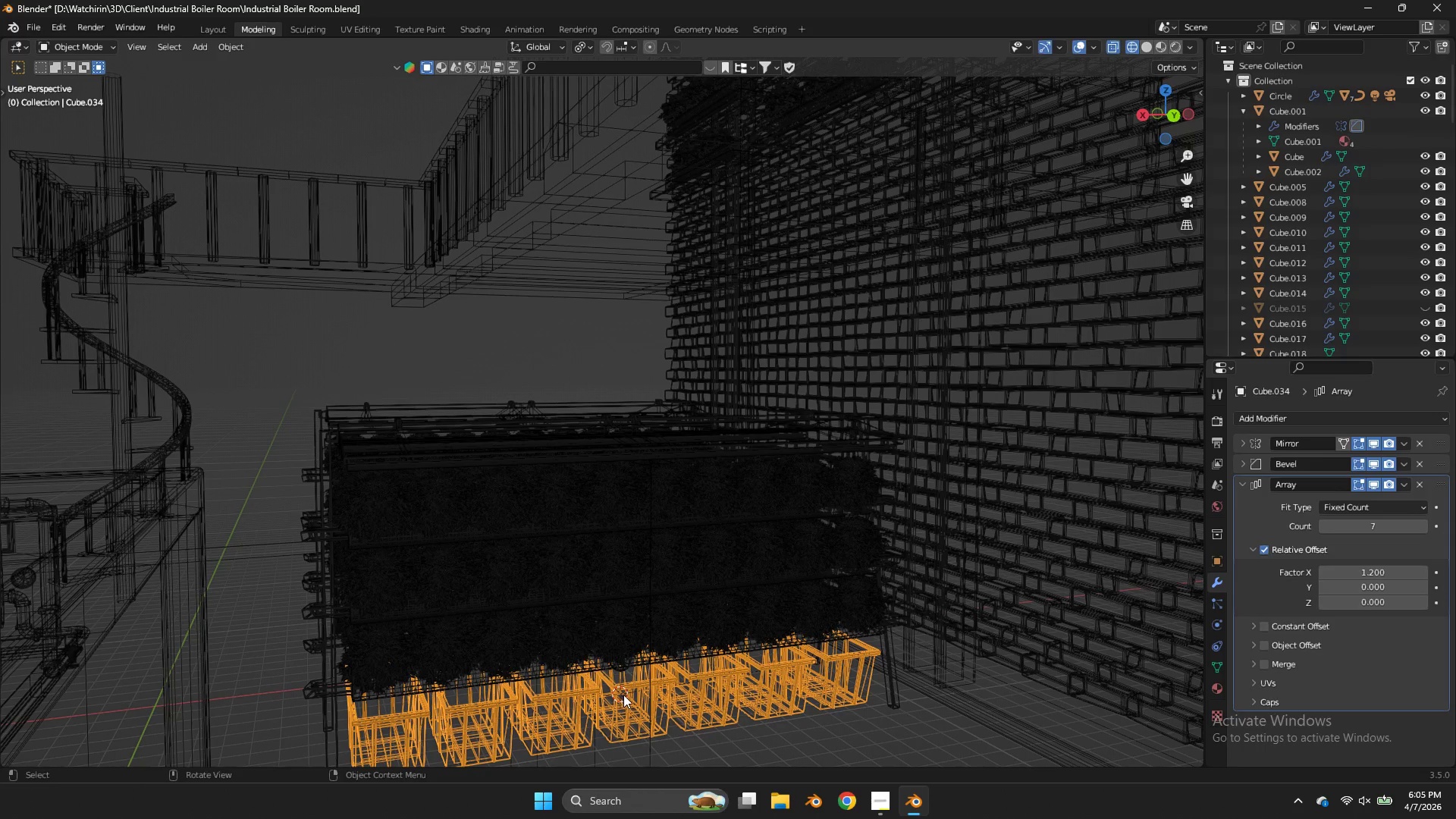 
scroll: coordinate [623, 695], scroll_direction: down, amount: 4.0
 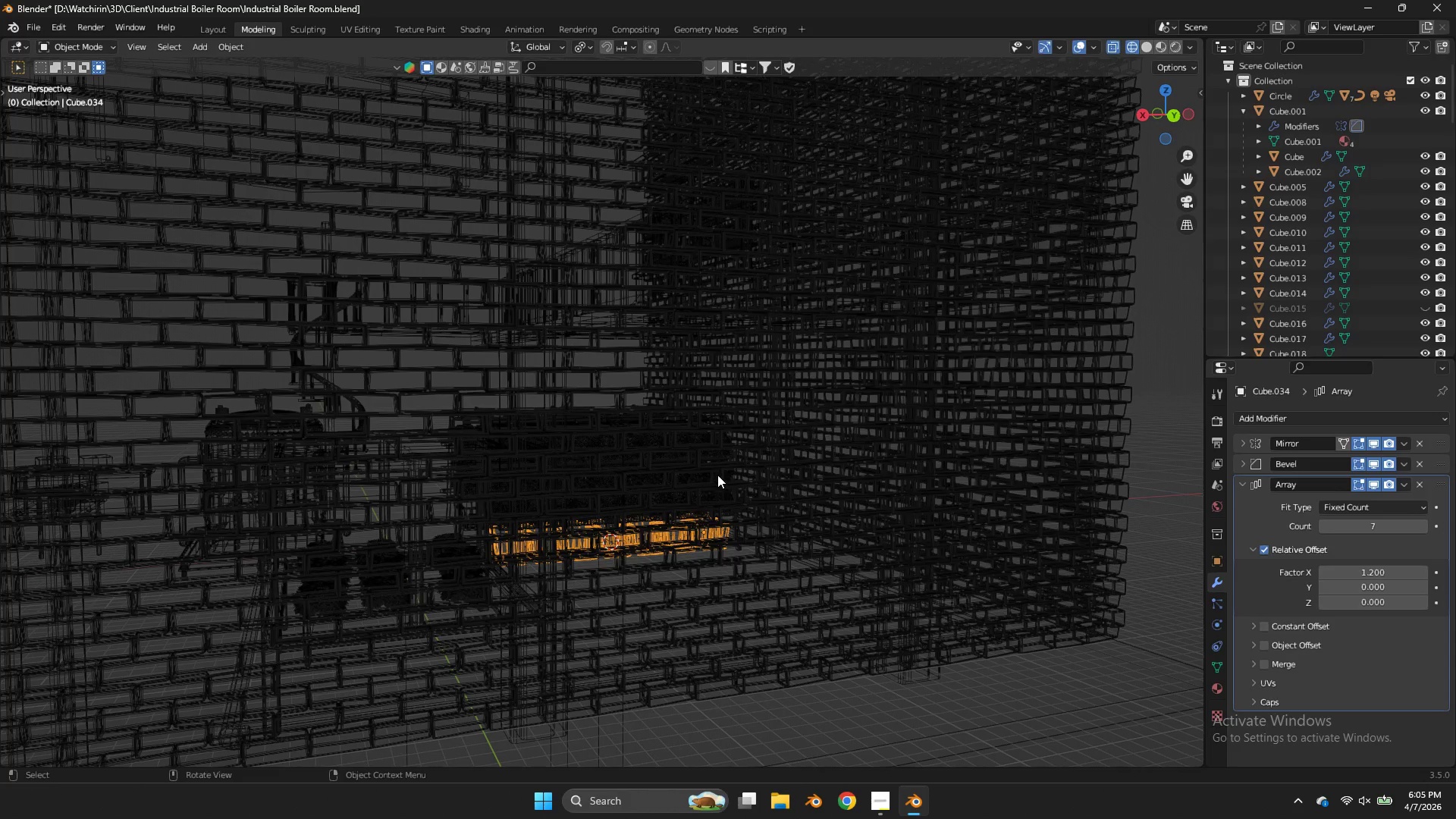 
scroll: coordinate [717, 473], scroll_direction: up, amount: 4.0
 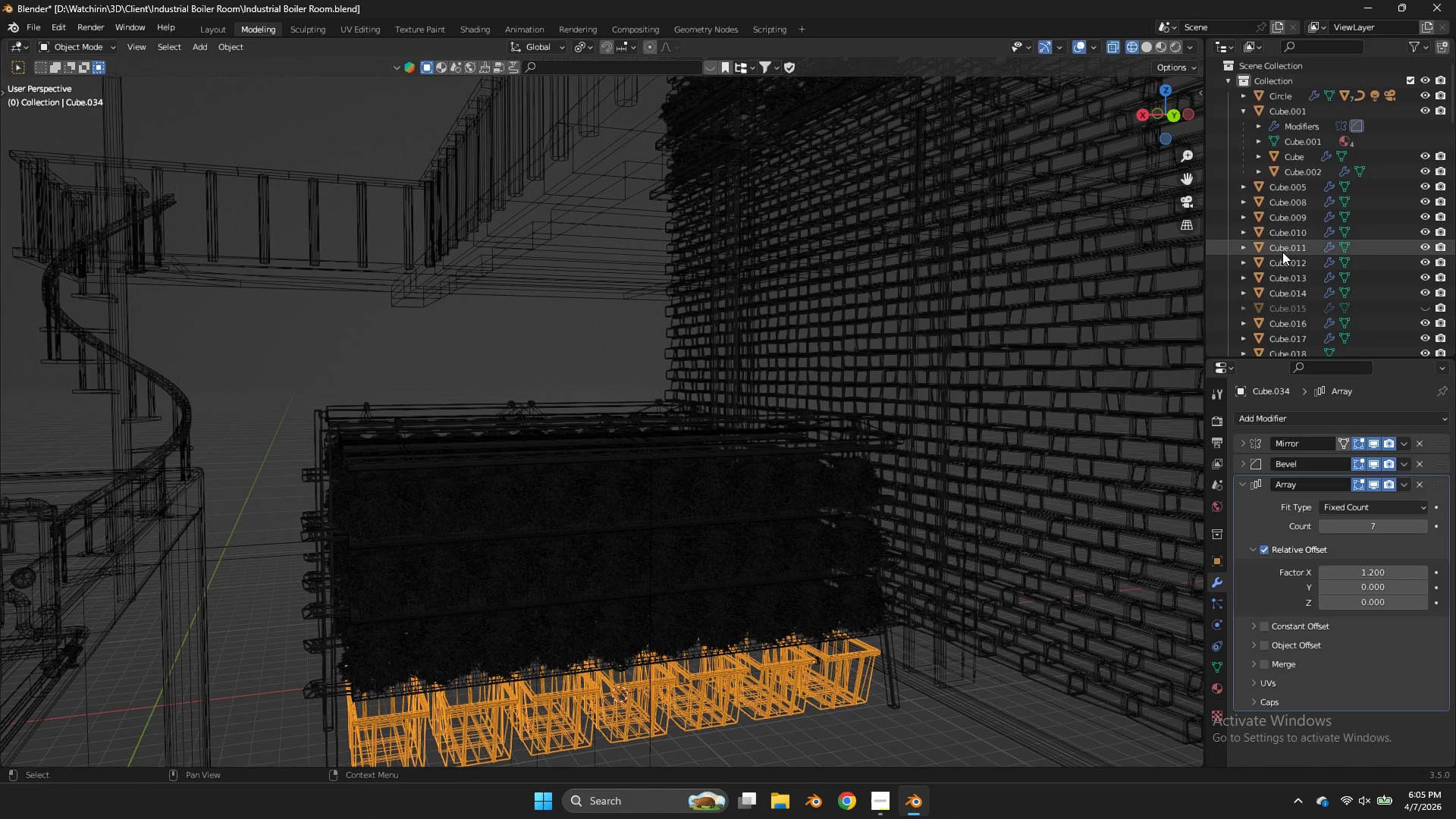 
scroll: coordinate [1330, 319], scroll_direction: down, amount: 45.0
 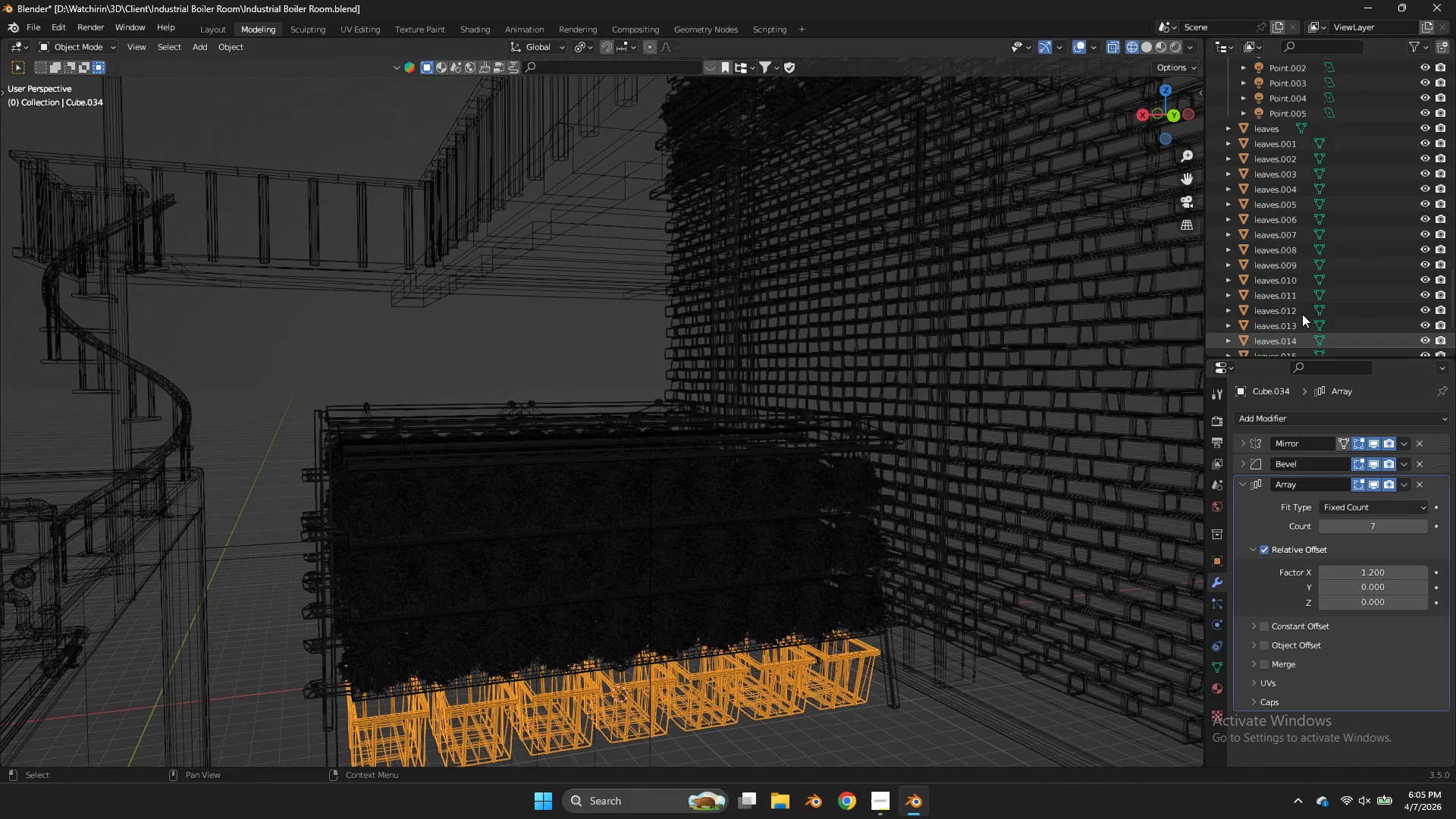 
scroll: coordinate [1233, 193], scroll_direction: up, amount: 9.0
 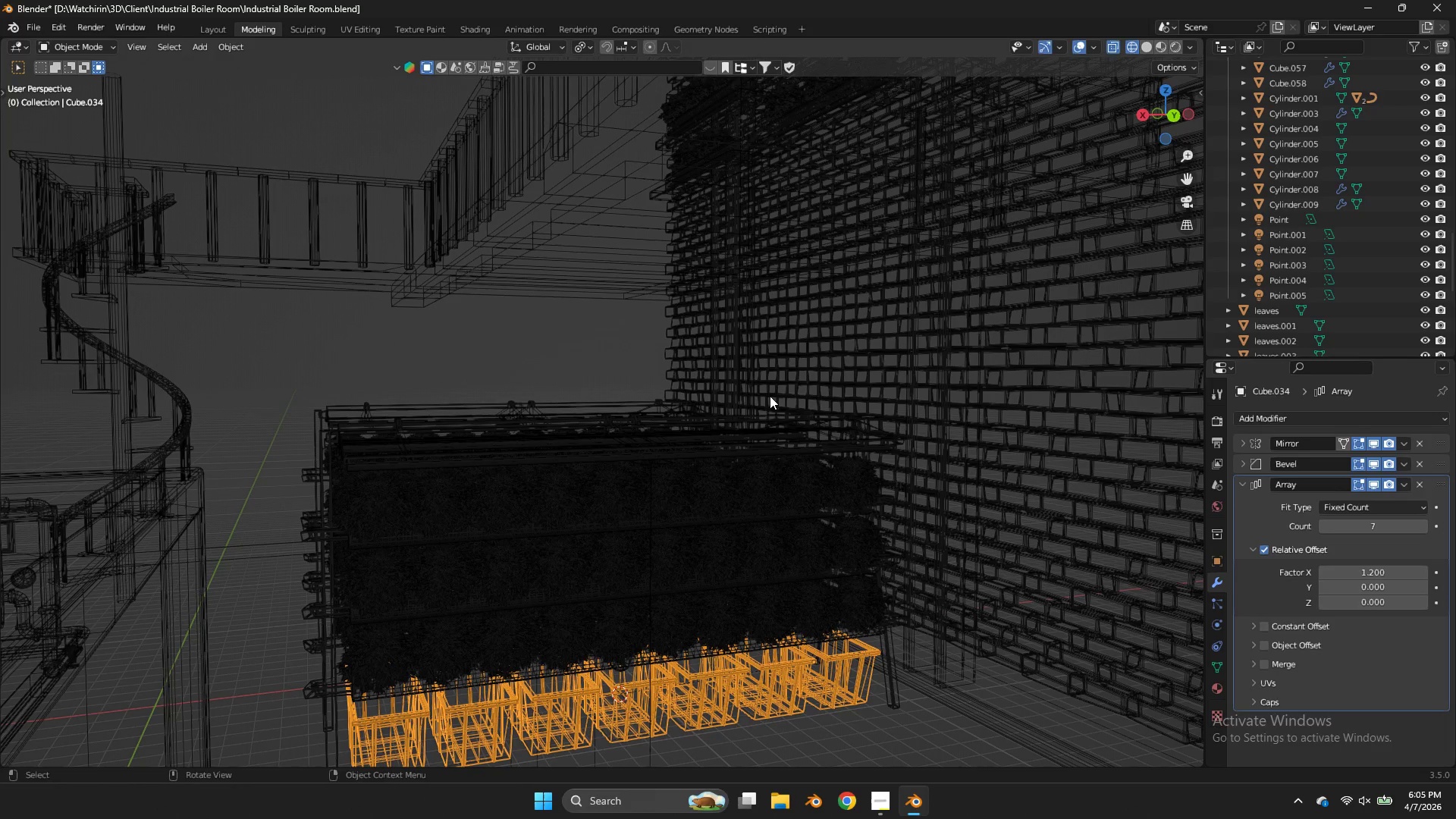 
key(Z)
 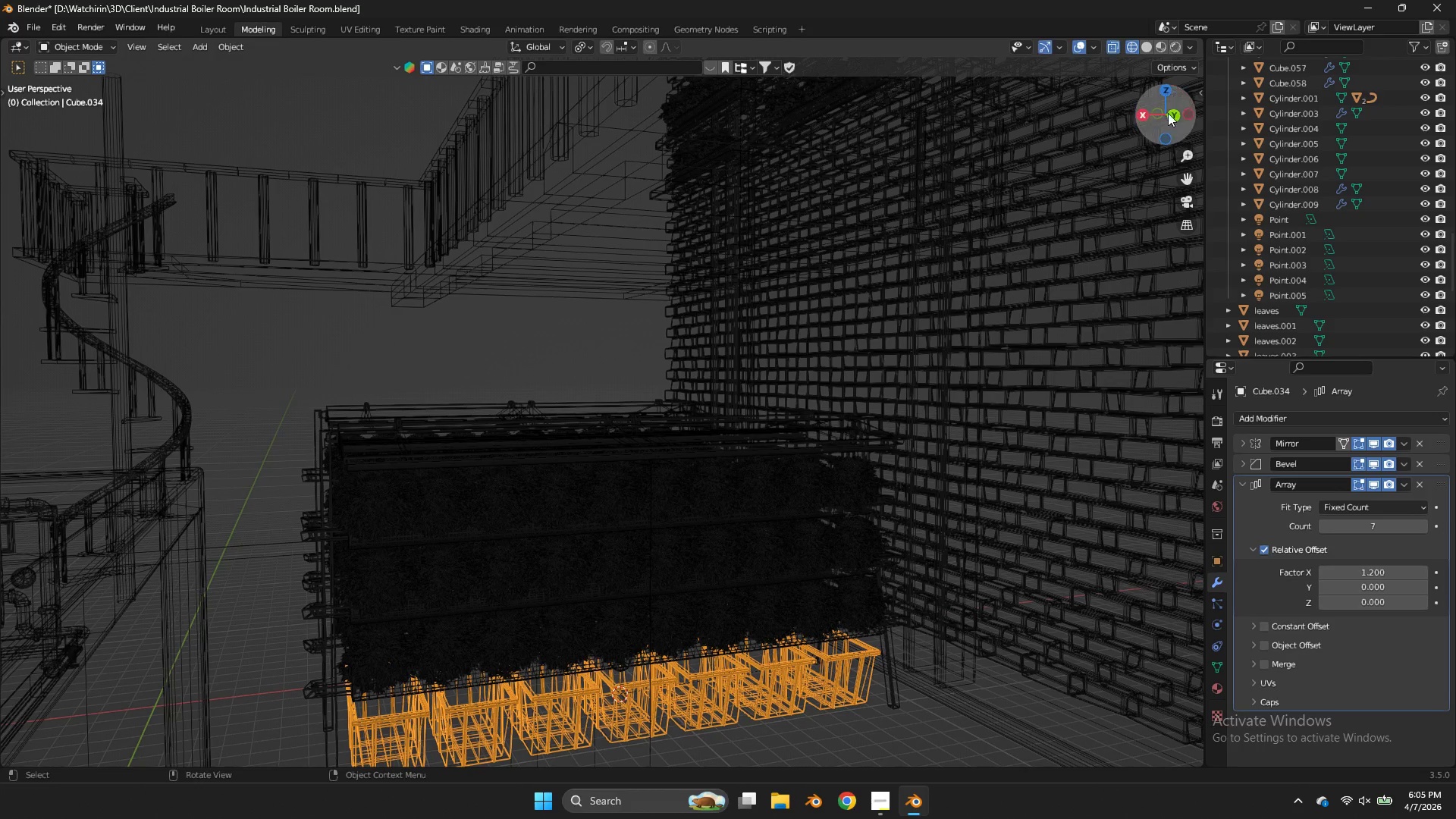 
left_click_drag(start_coordinate=[1170, 109], to_coordinate=[1163, 698])
 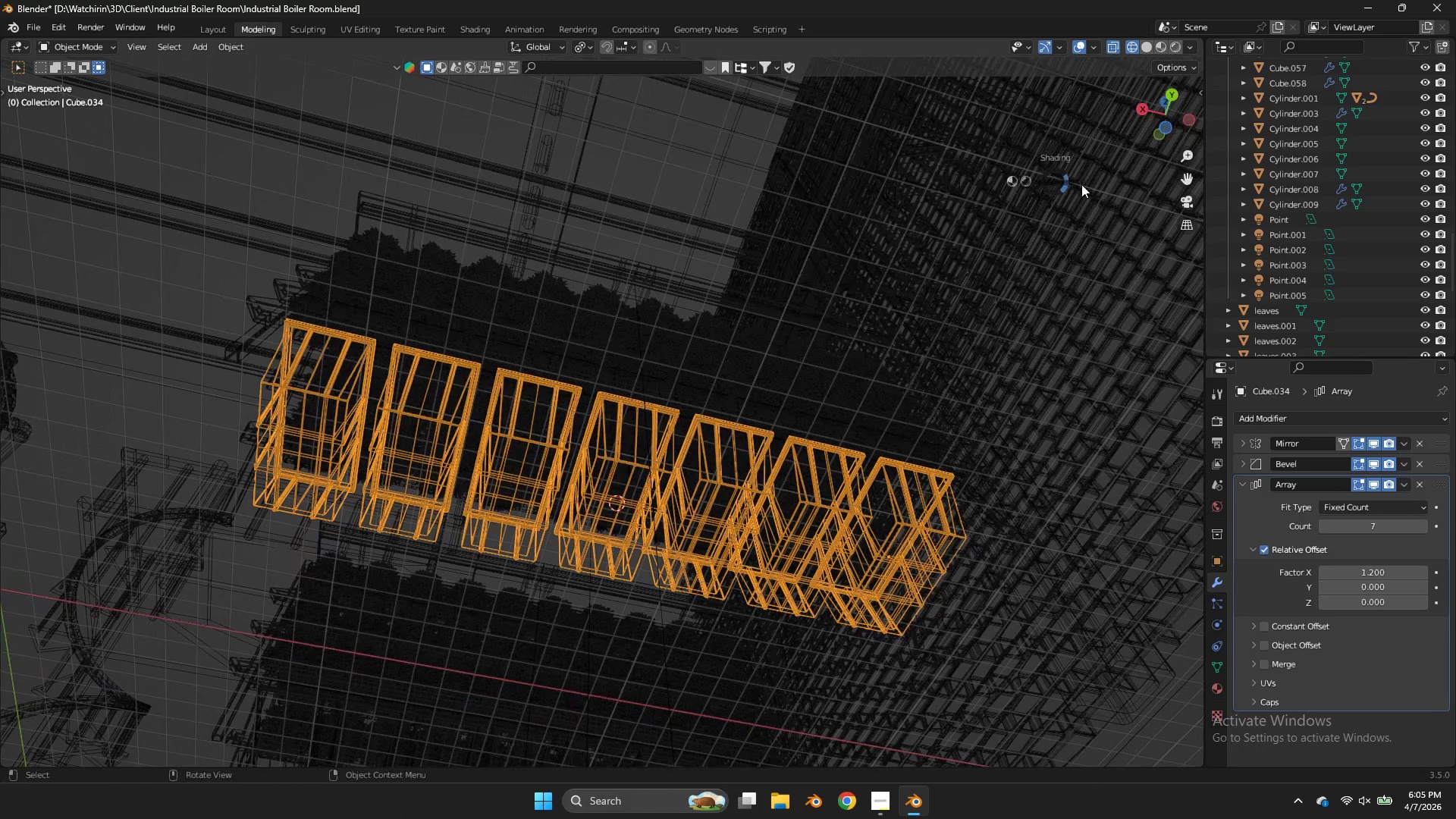 
key(Z)
 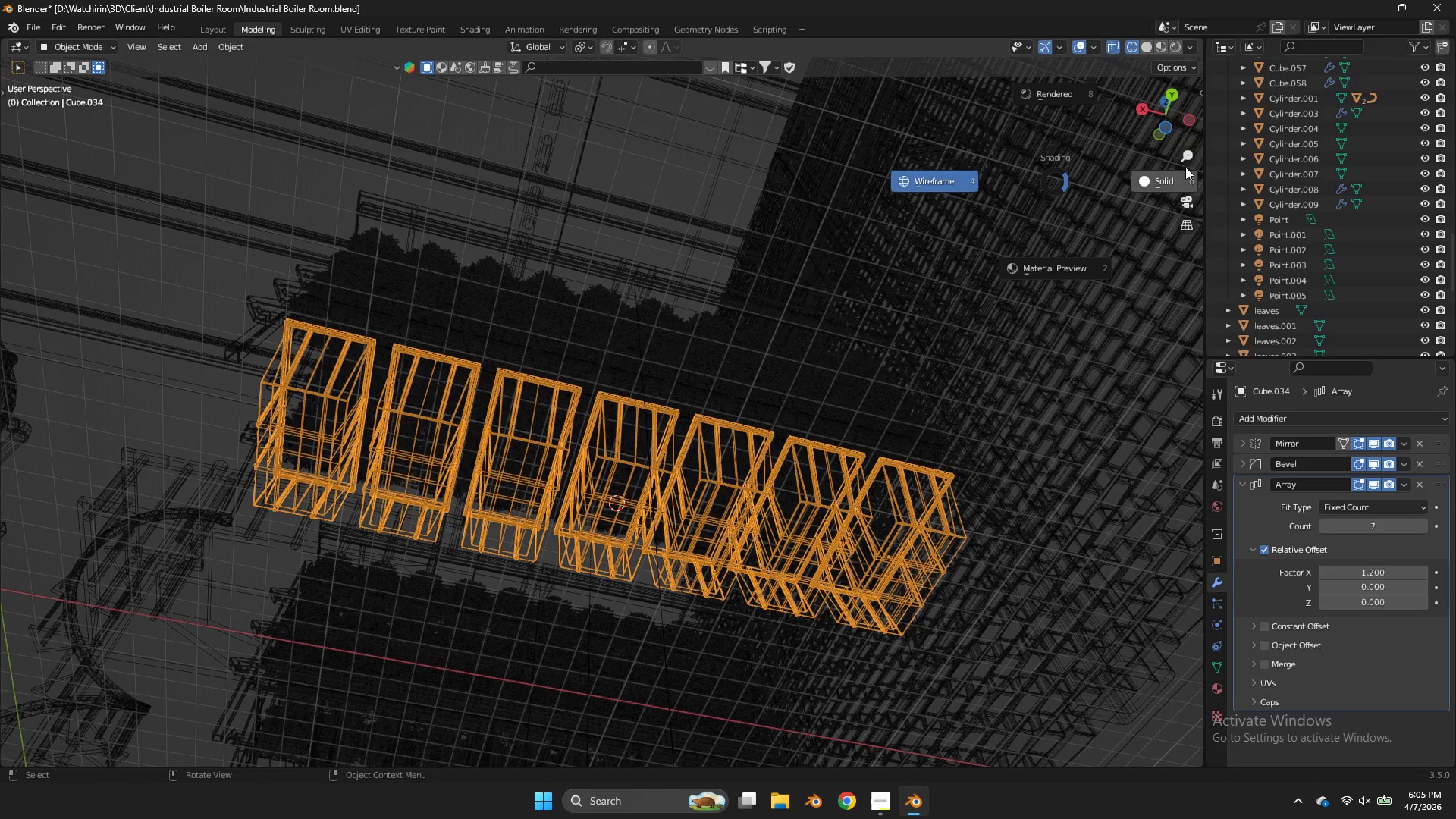 
left_click([1168, 174])
 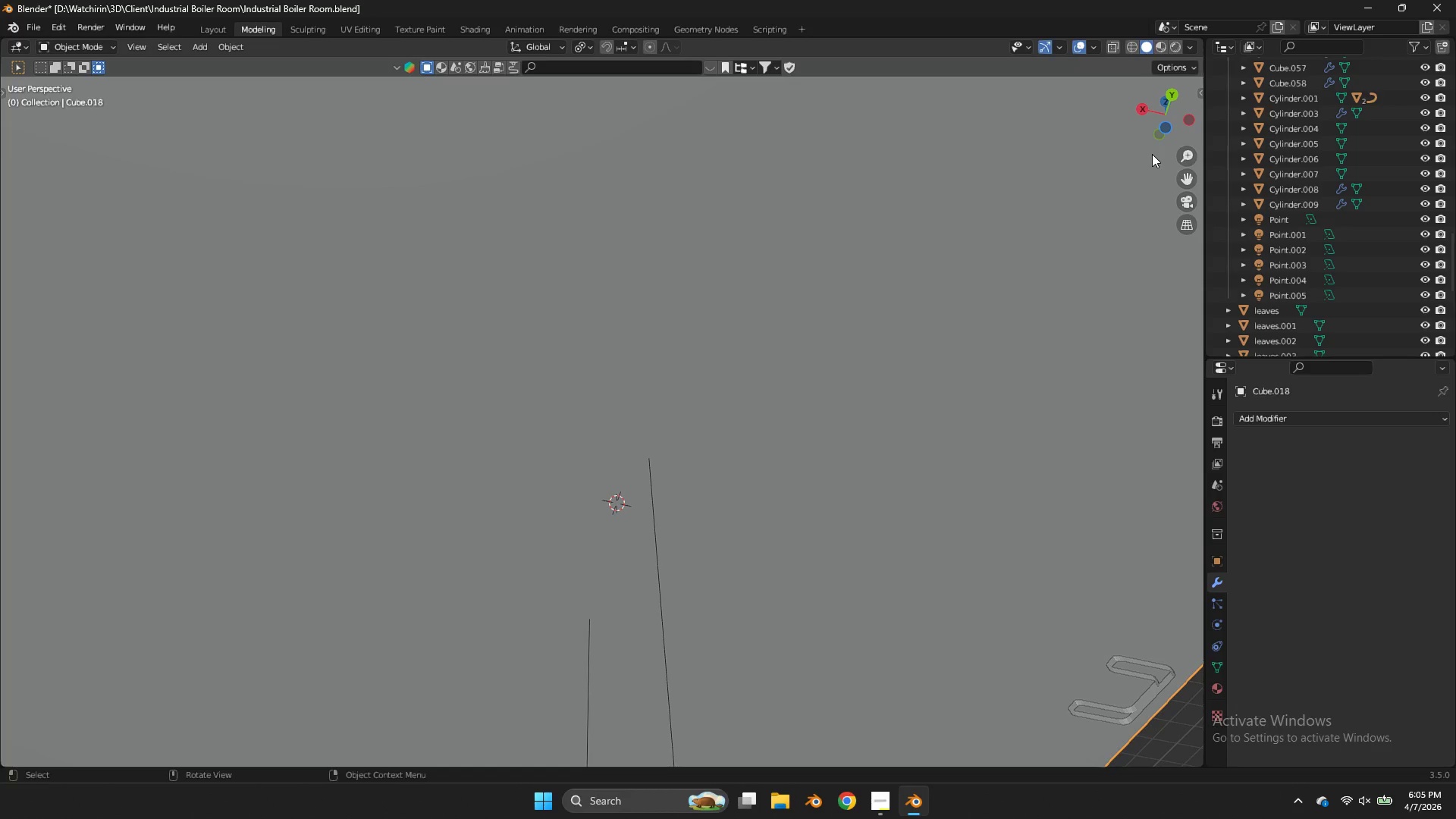 
wait(12.36)
 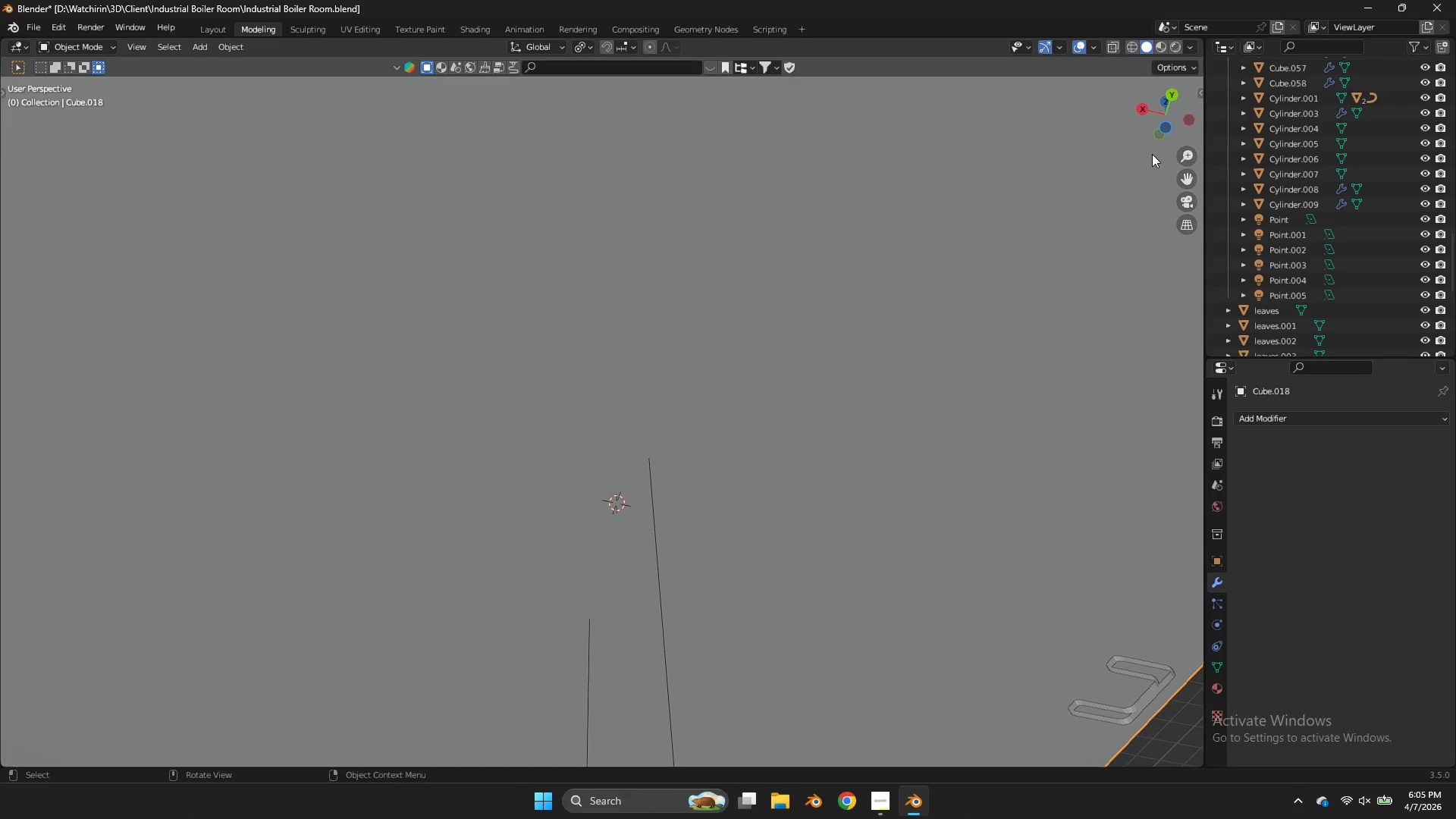 
scroll: coordinate [774, 161], scroll_direction: down, amount: 4.0
 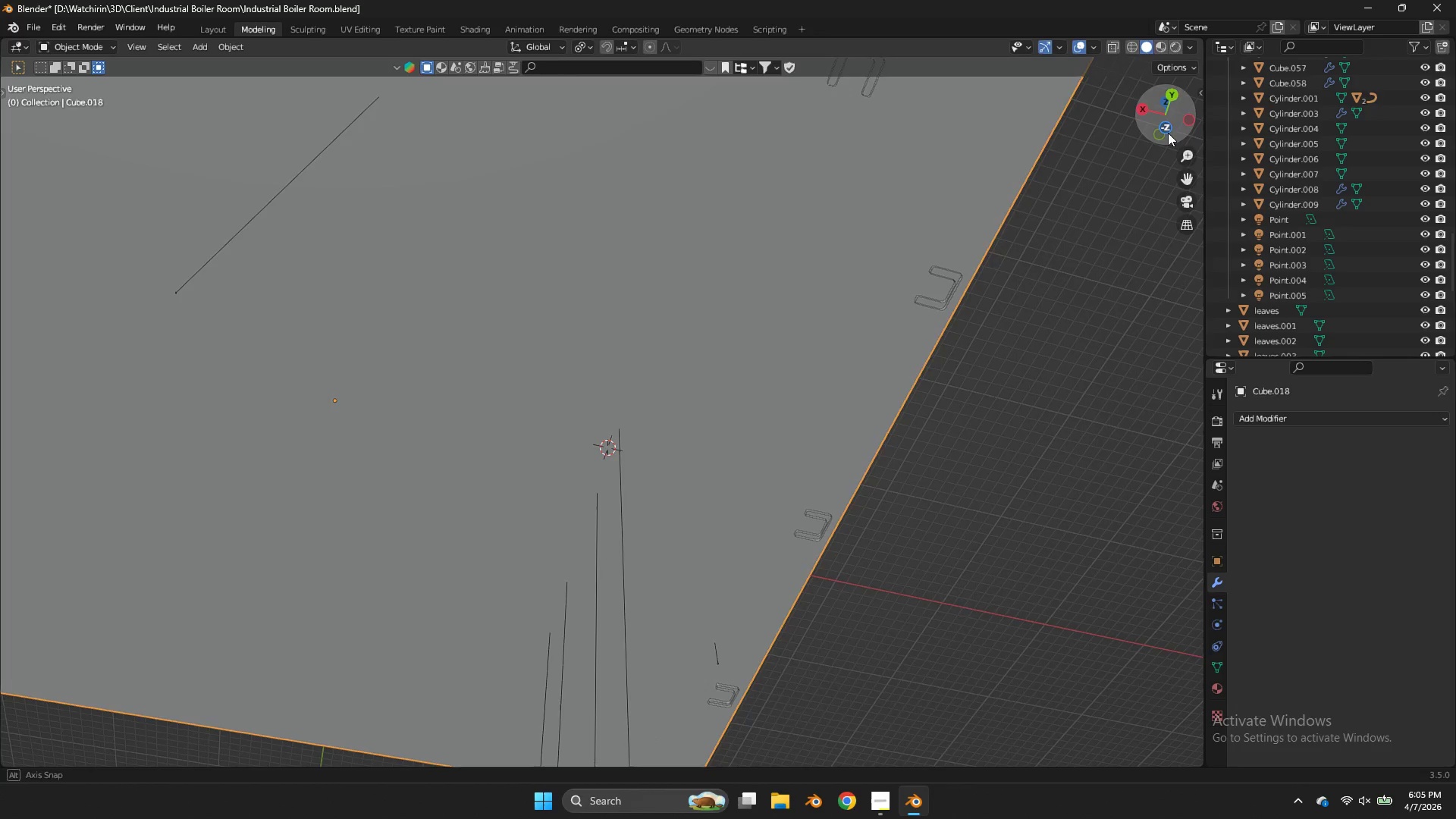 
left_click_drag(start_coordinate=[1159, 124], to_coordinate=[80, 262])
 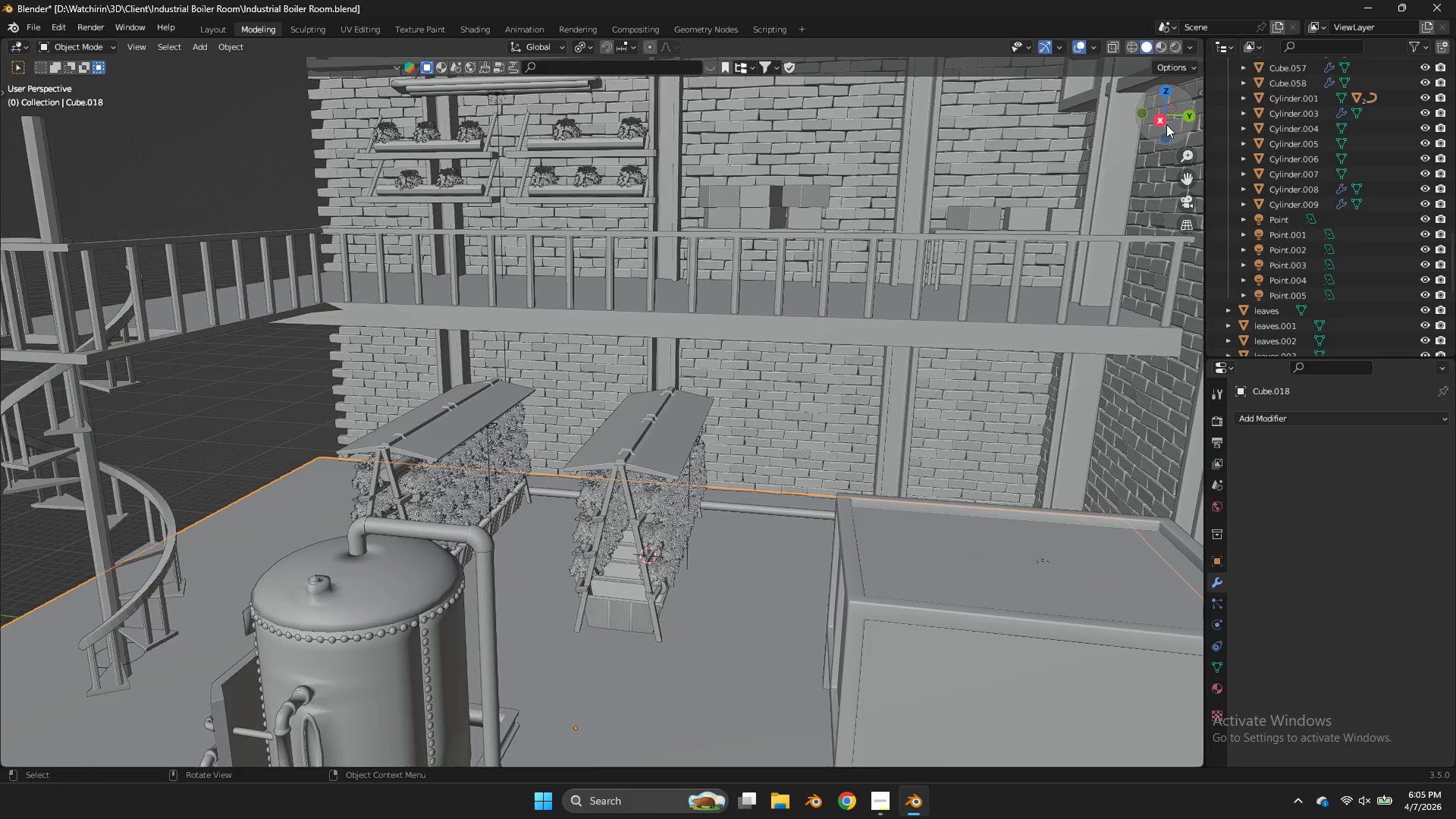 
left_click_drag(start_coordinate=[1166, 121], to_coordinate=[1177, 84])
 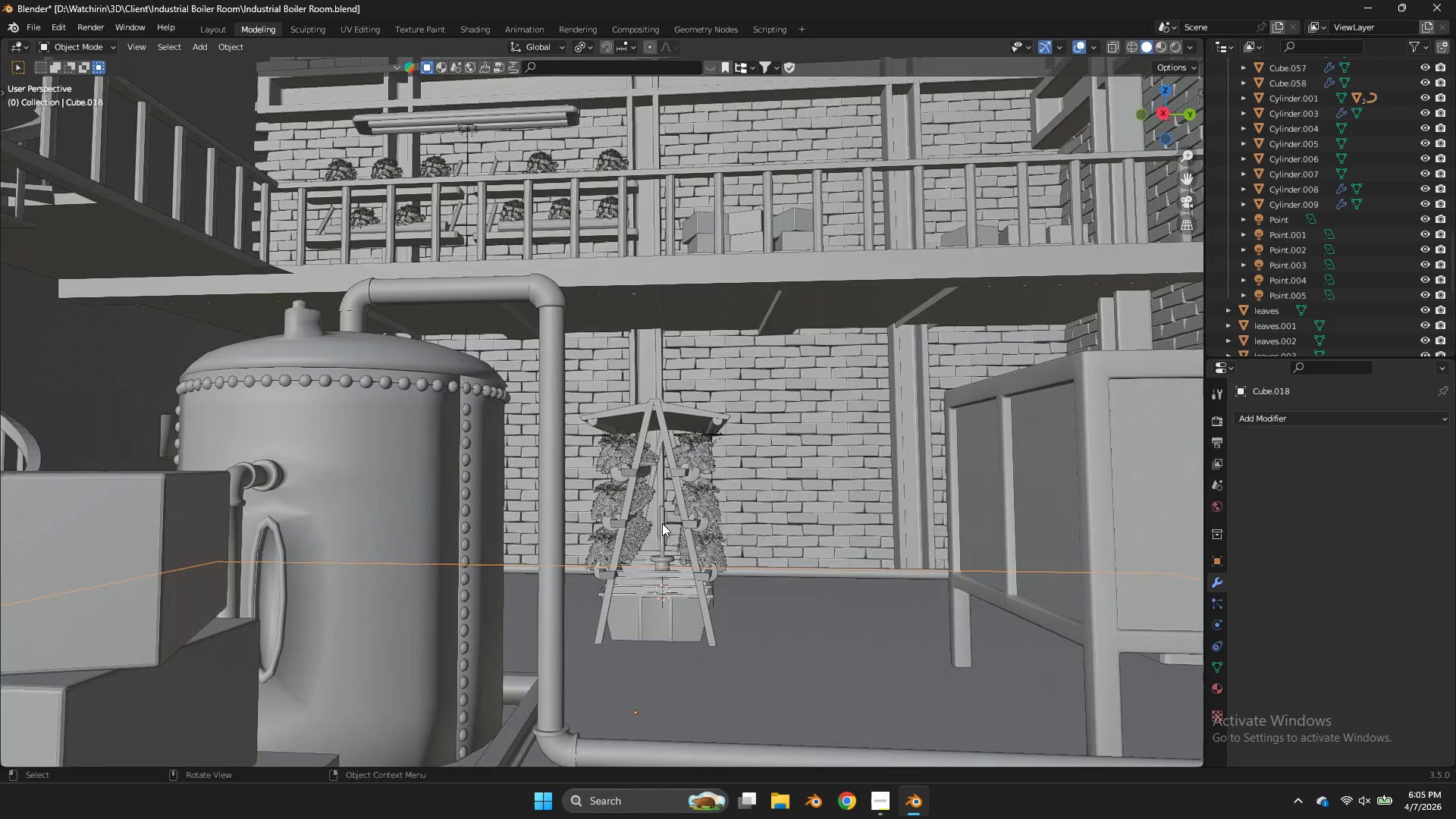 
scroll: coordinate [1166, 124], scroll_direction: up, amount: 2.0
 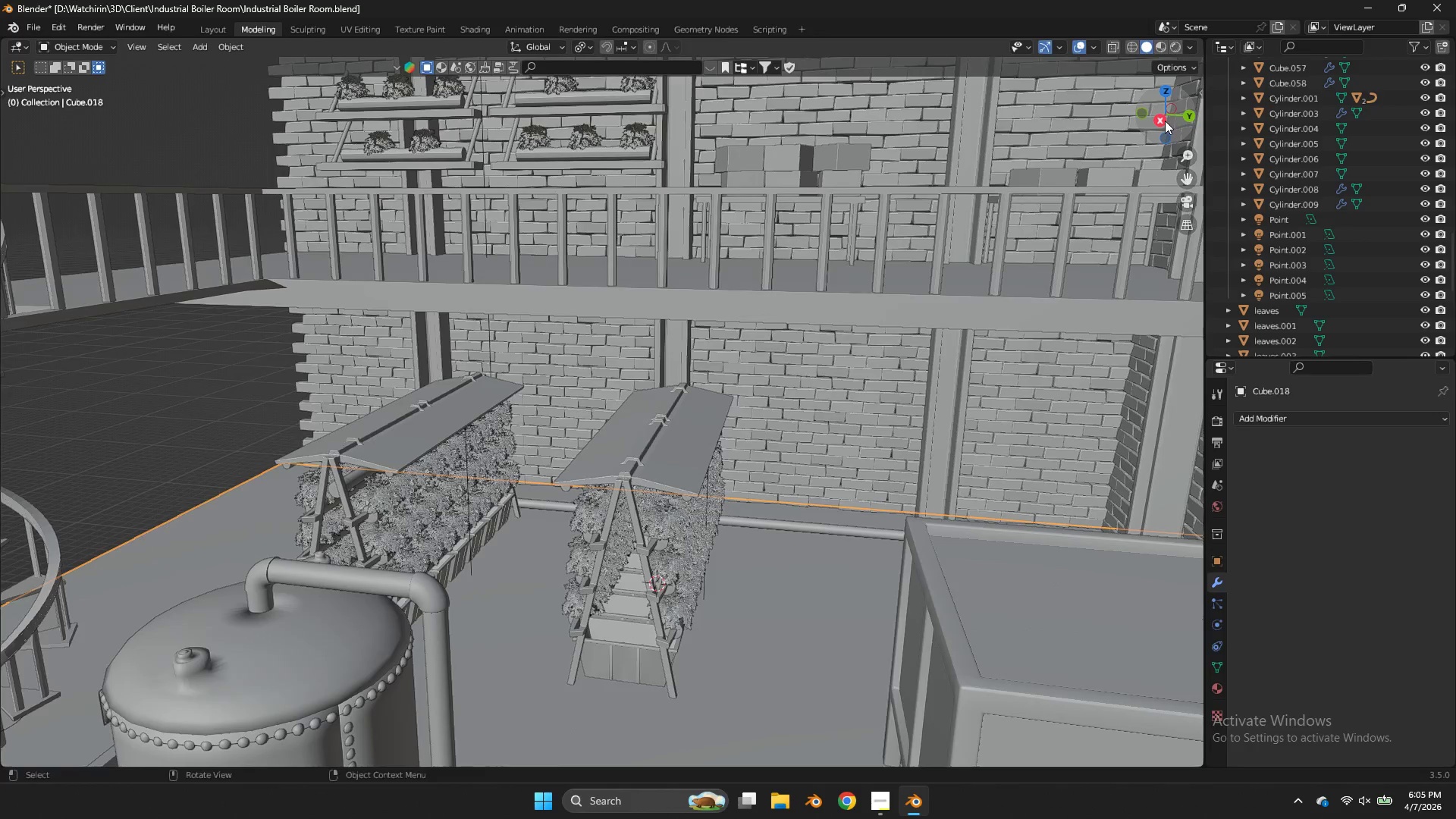 
left_click([662, 523])
 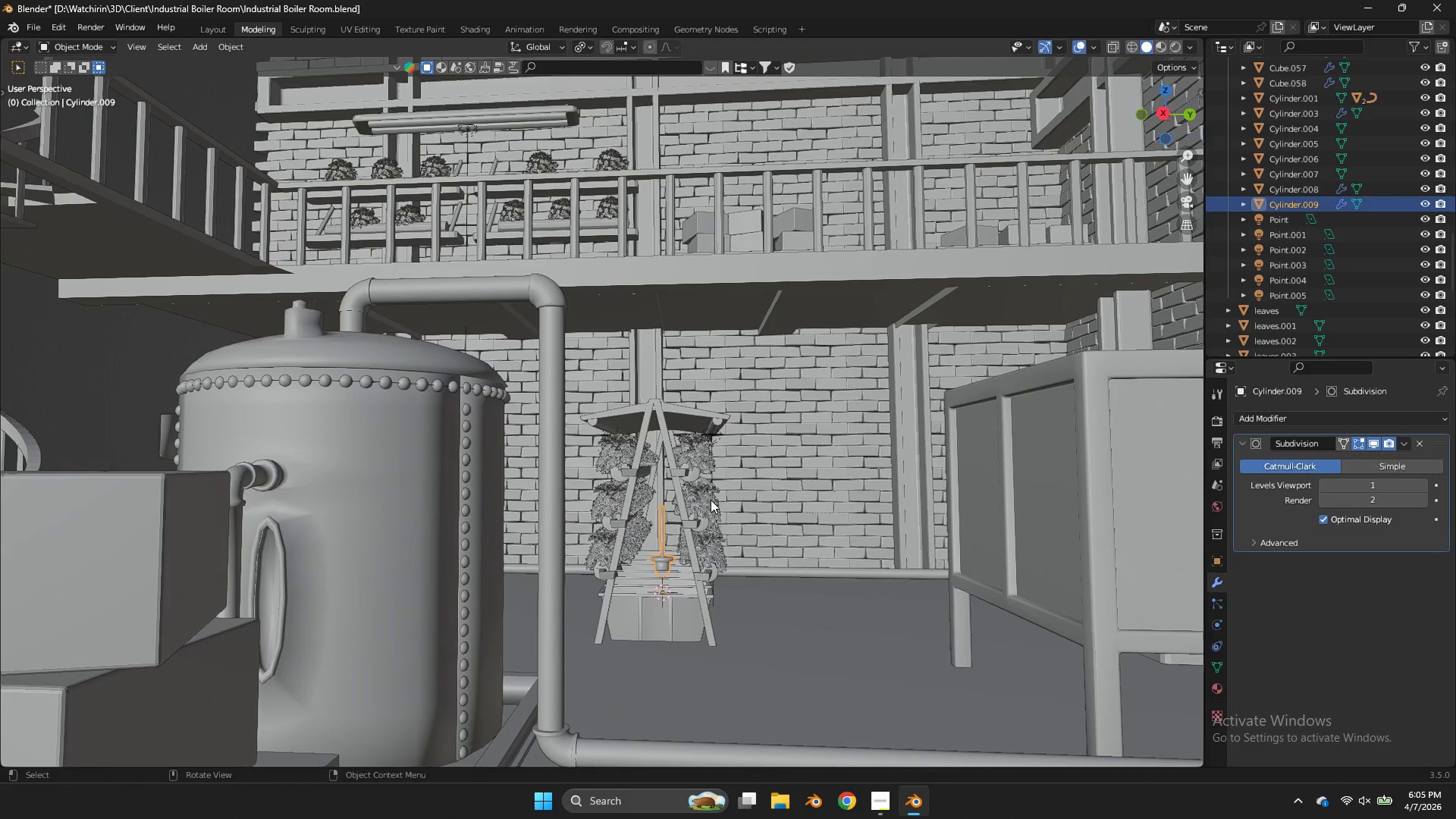 
hold_key(key=ShiftLeft, duration=0.62)
 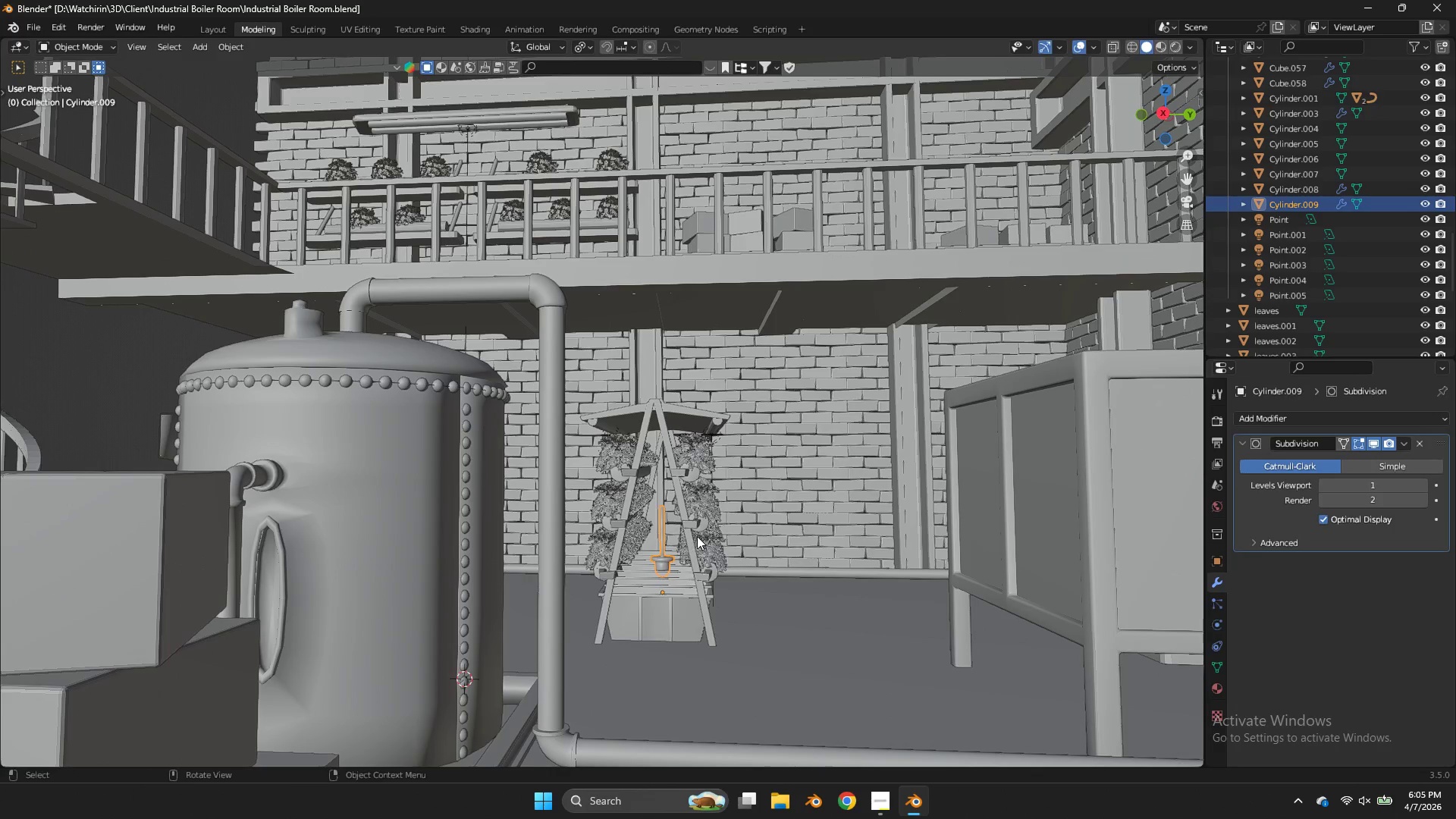 
hold_key(key=S, duration=0.53)
 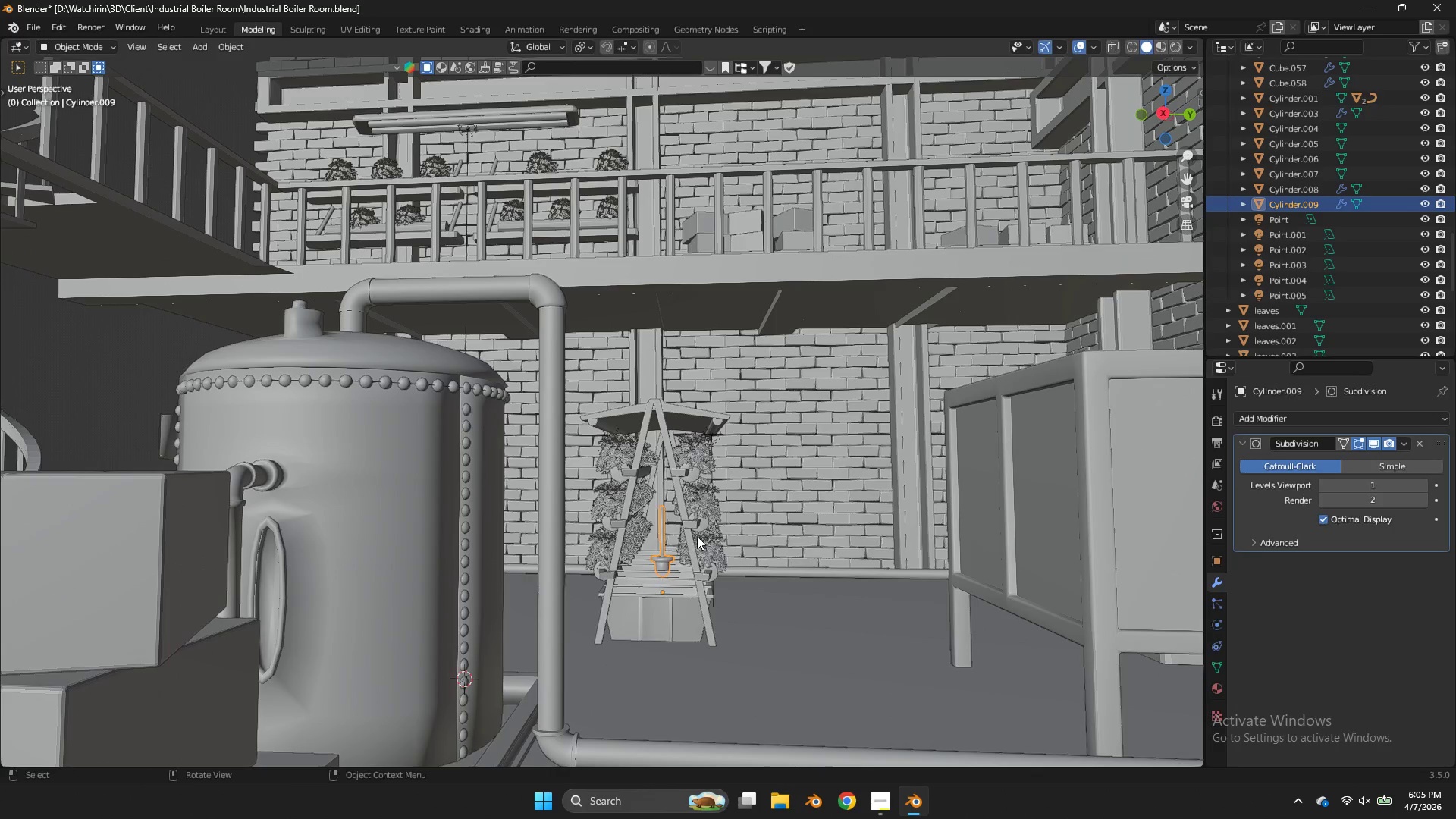 
type(gz)
 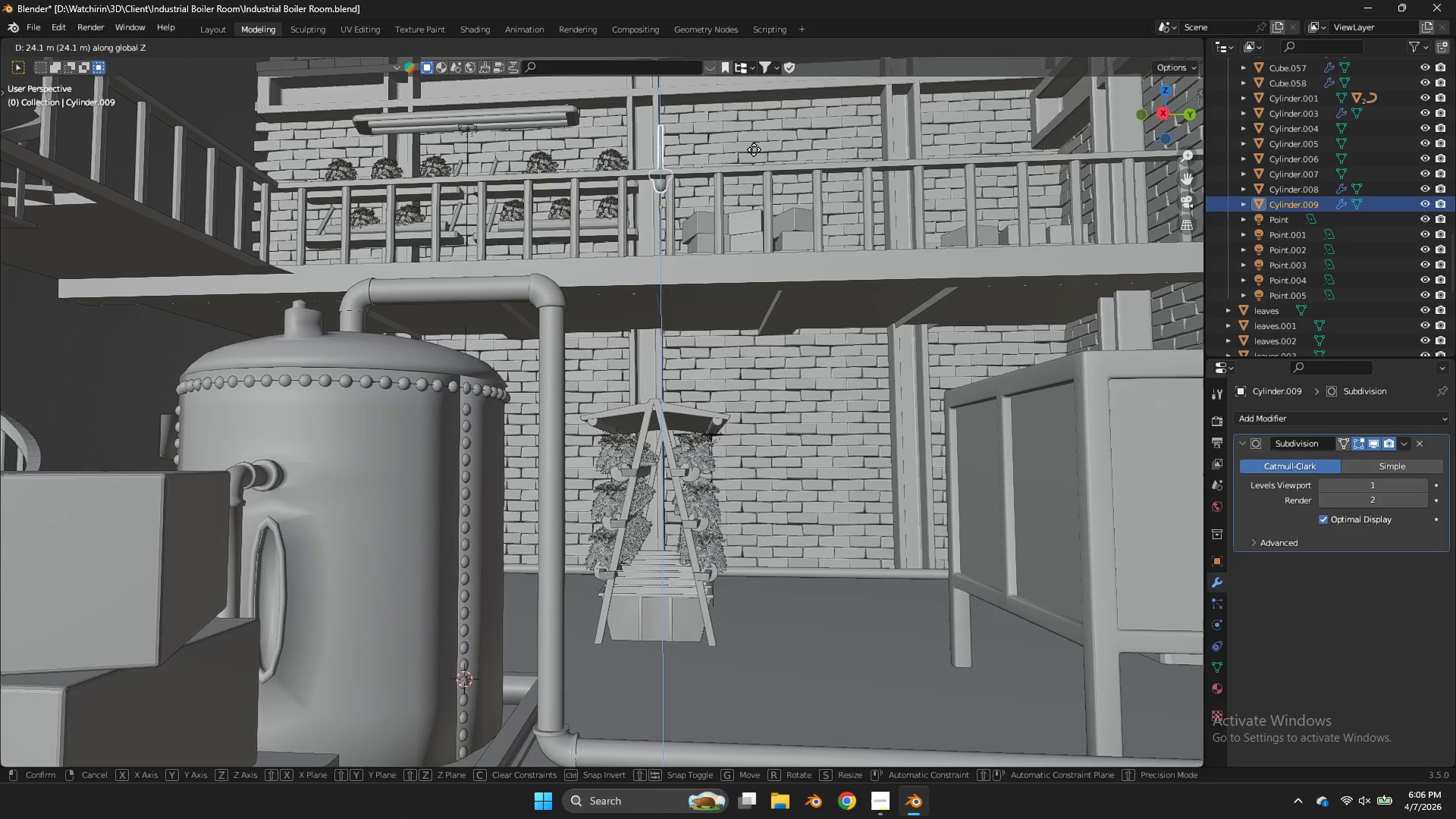 
left_click([754, 149])
 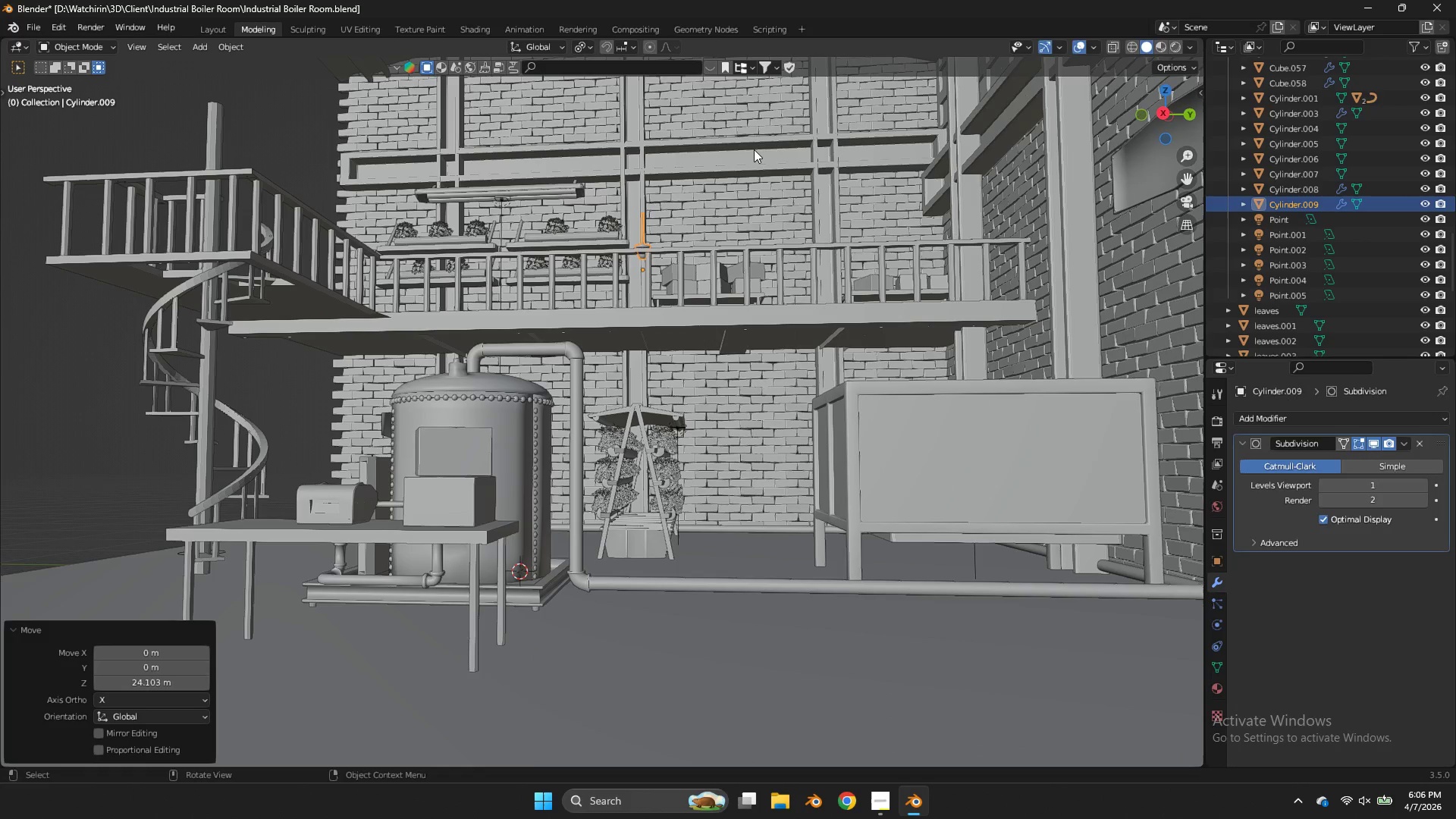 
type(gz)
 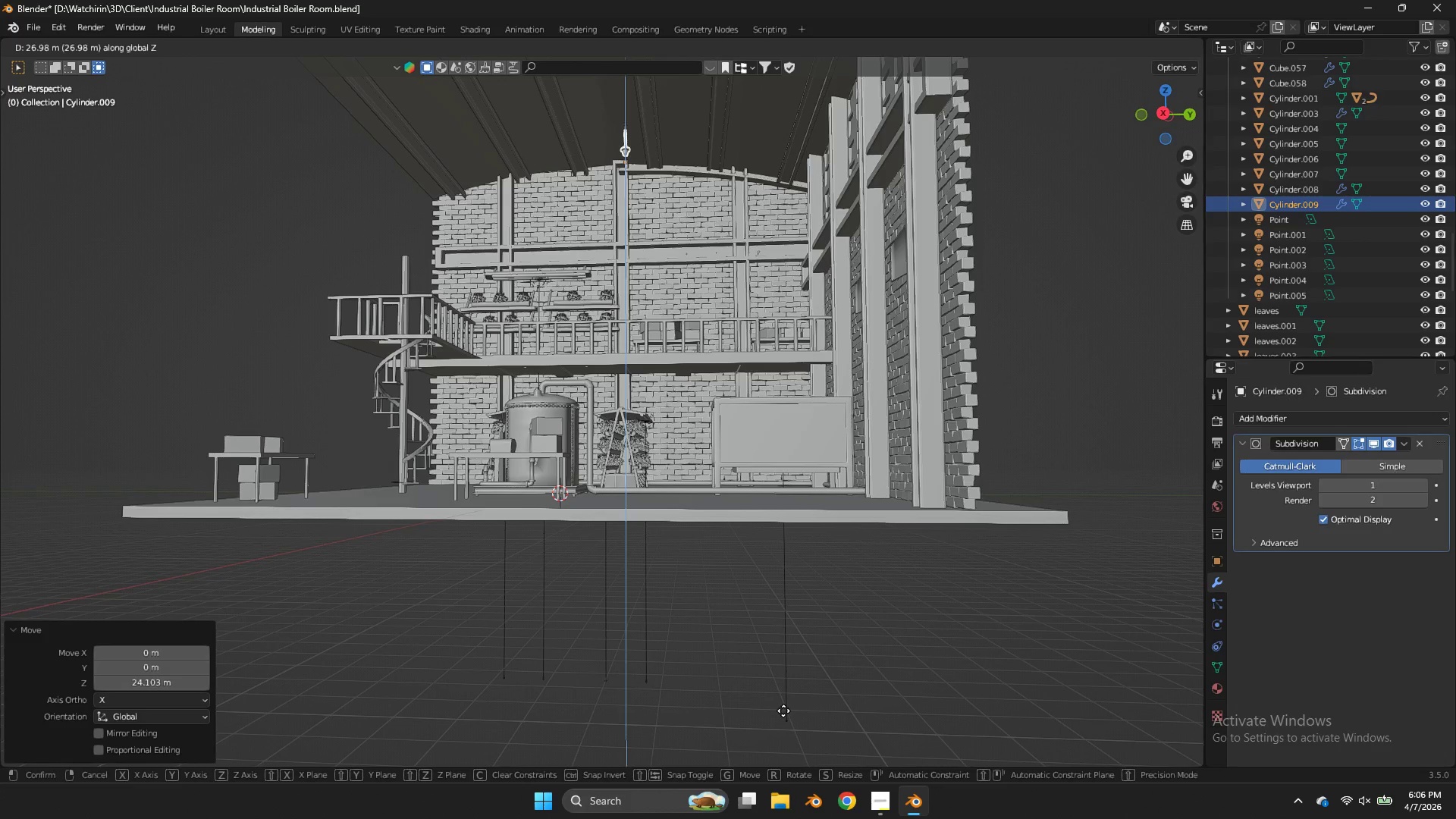 
scroll: coordinate [774, 171], scroll_direction: down, amount: 5.0
 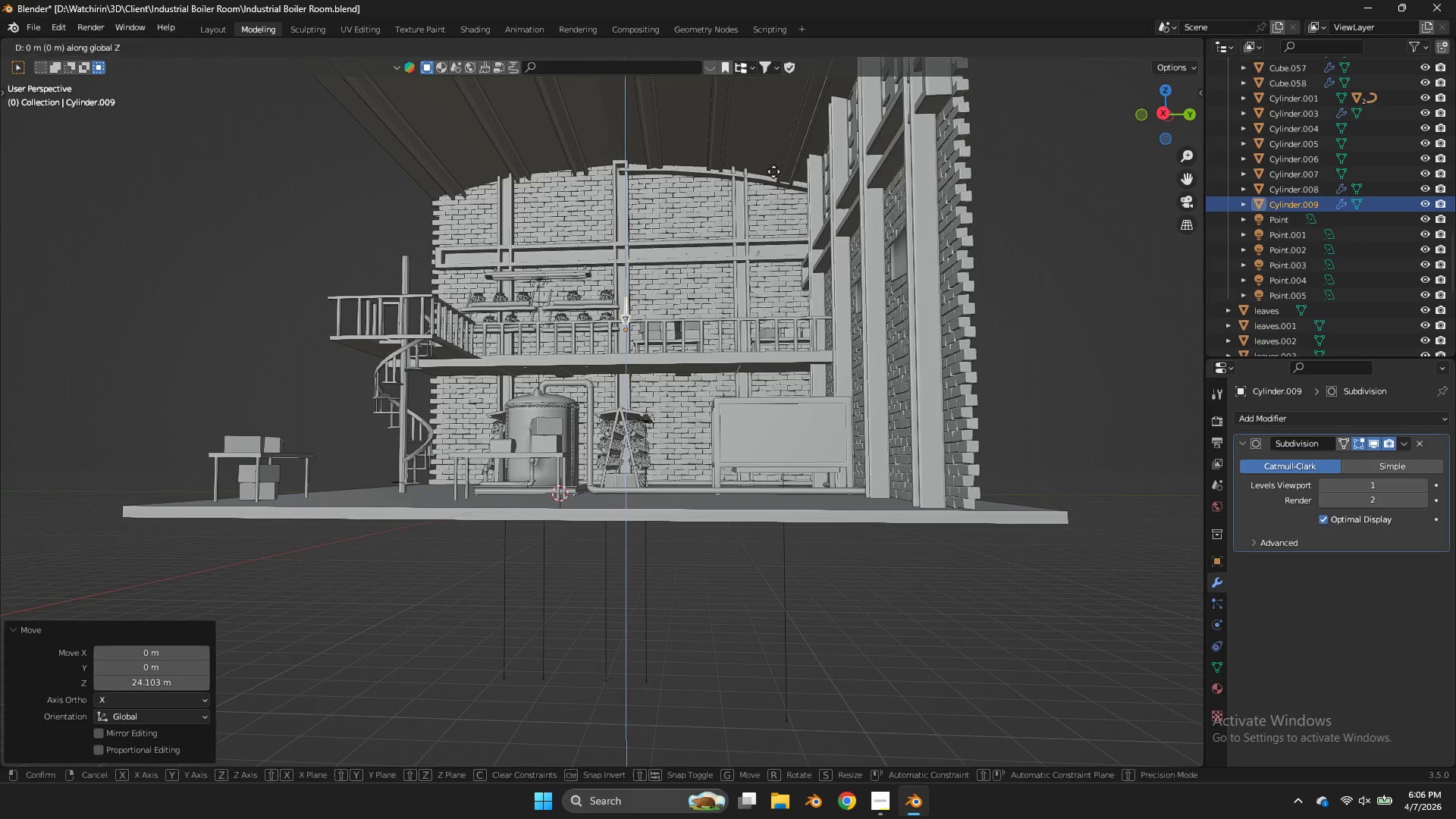 
left_click([783, 702])
 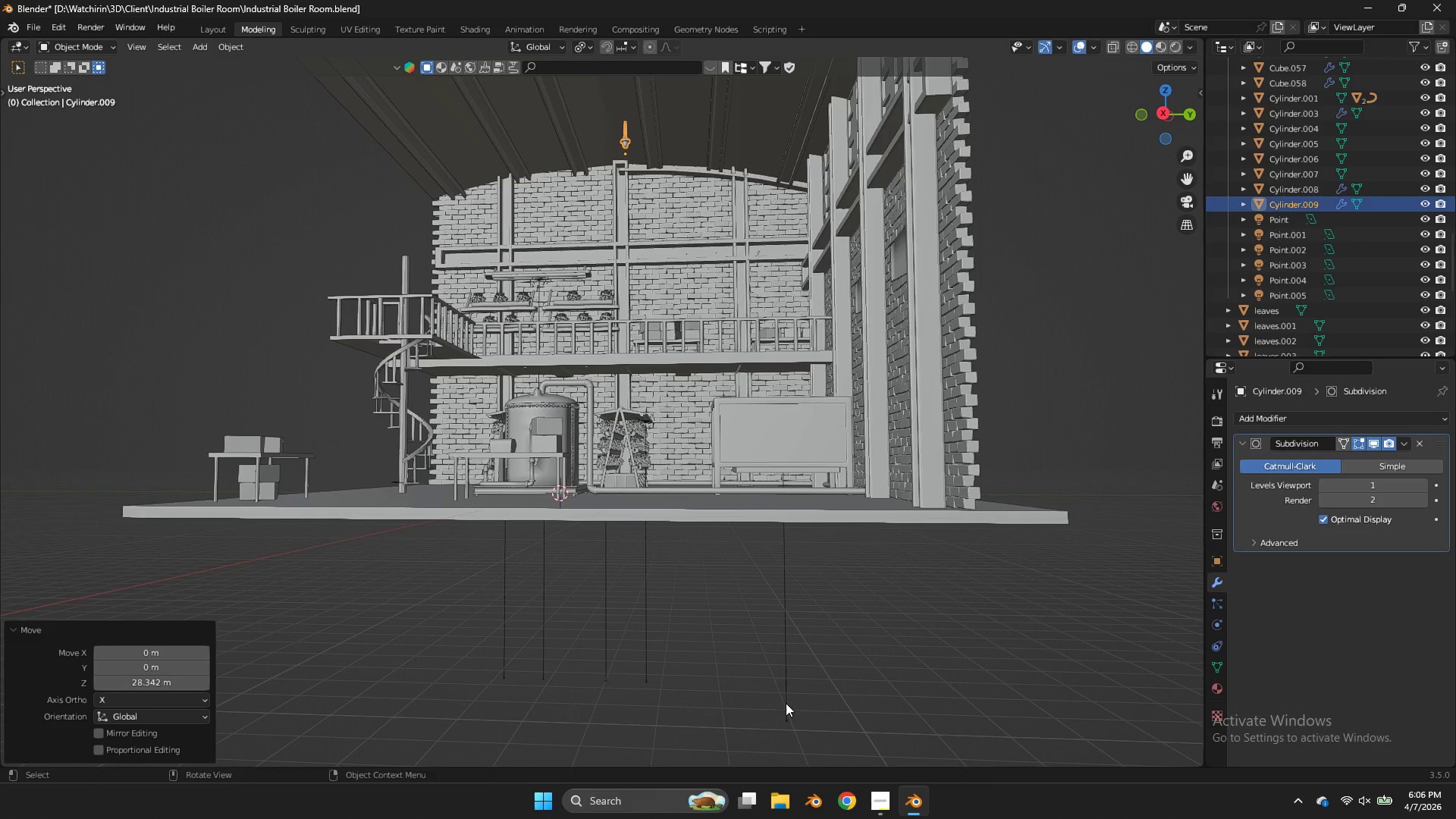 
type(ggg)
 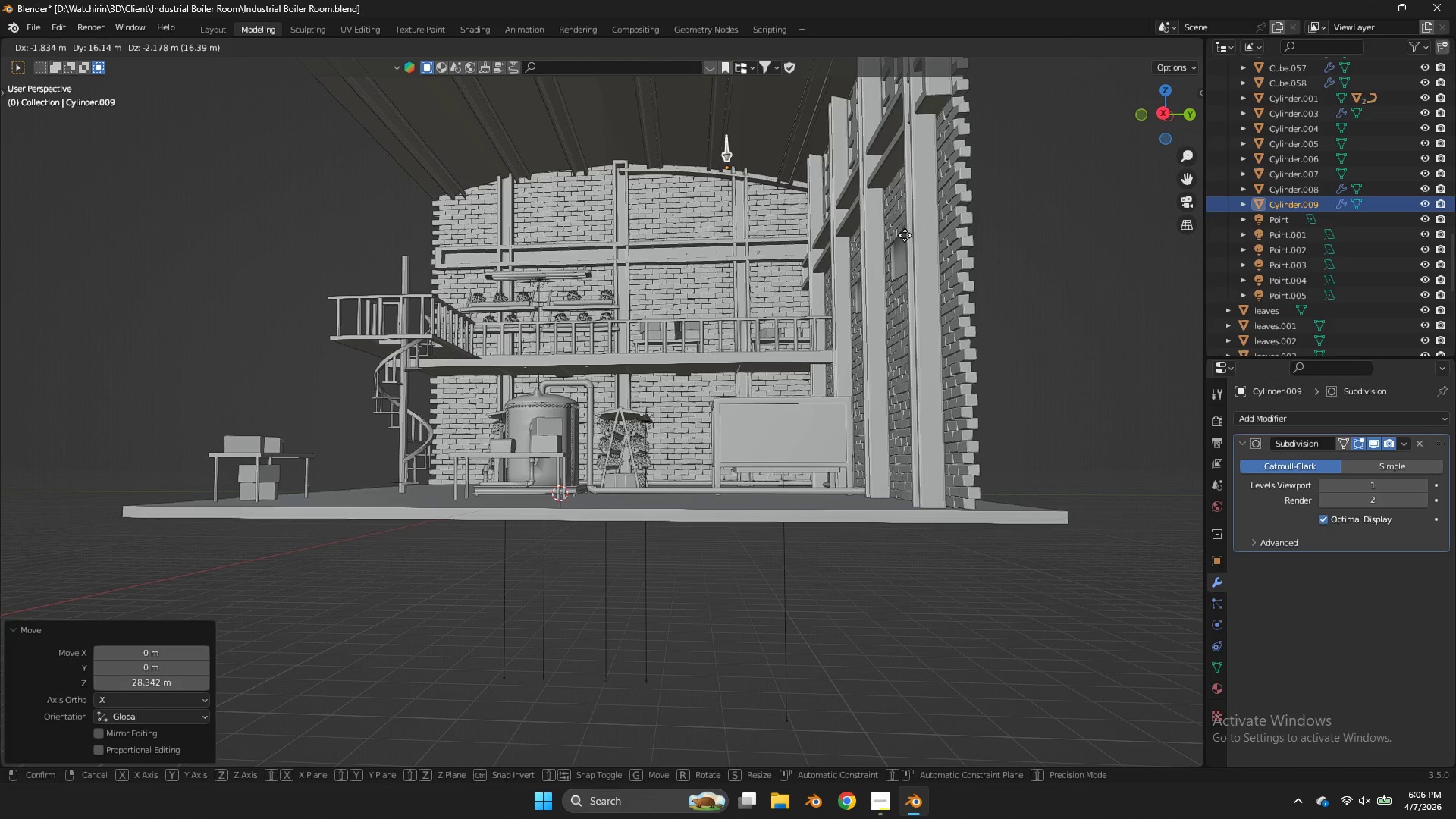 
left_click([902, 234])
 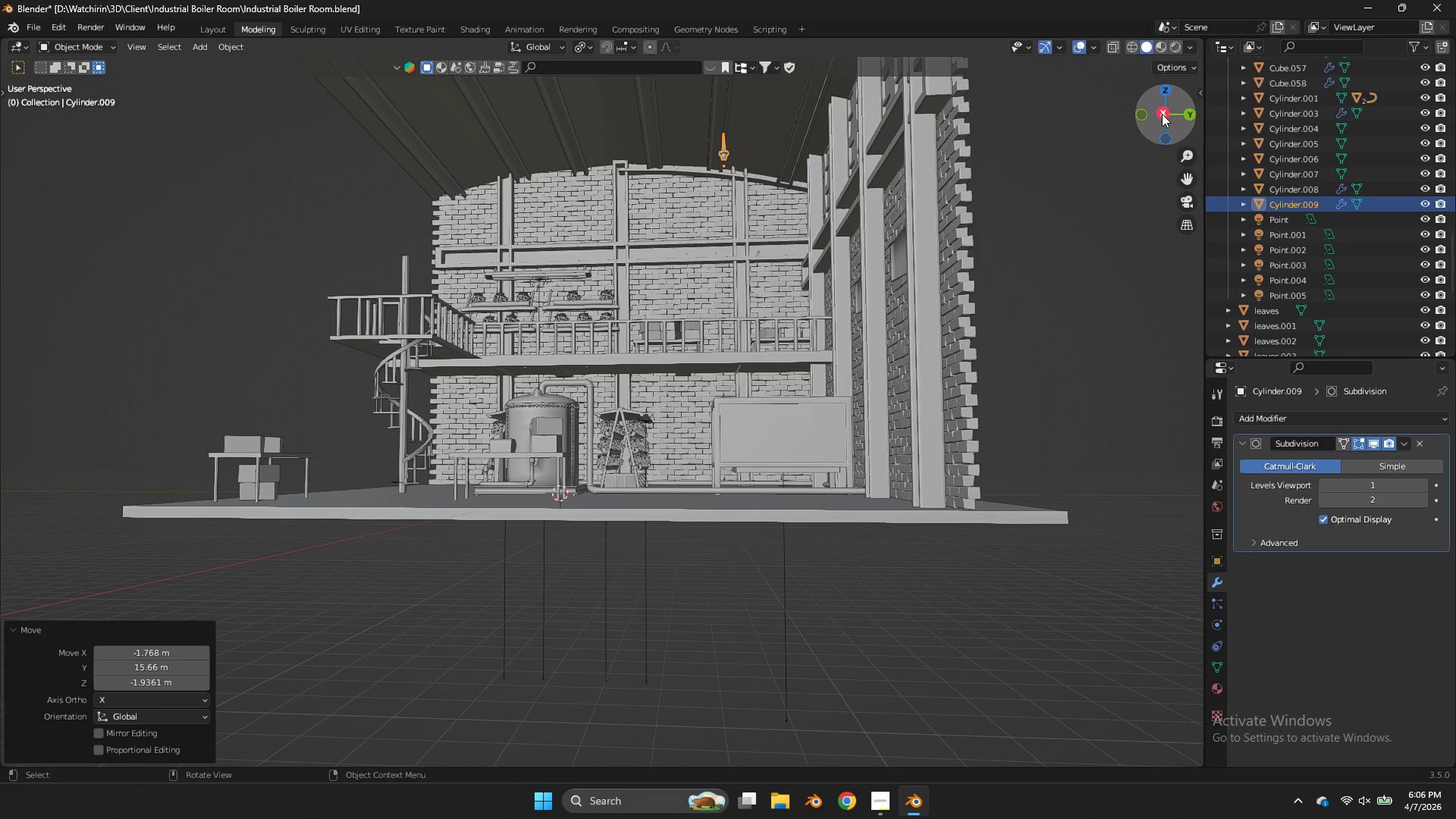 
left_click([1162, 113])
 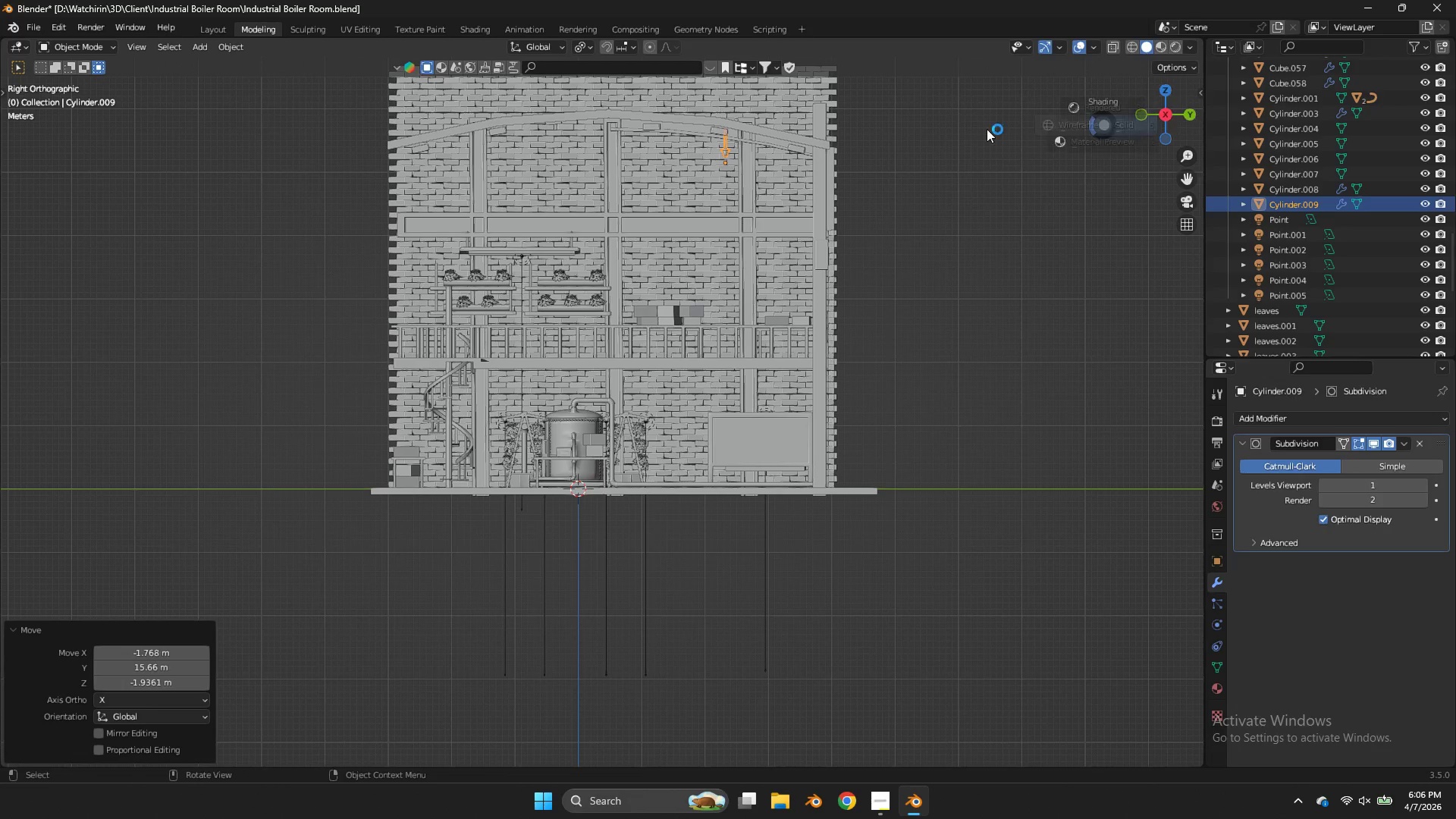 
type(z)
key(Tab)
type(gzs)
 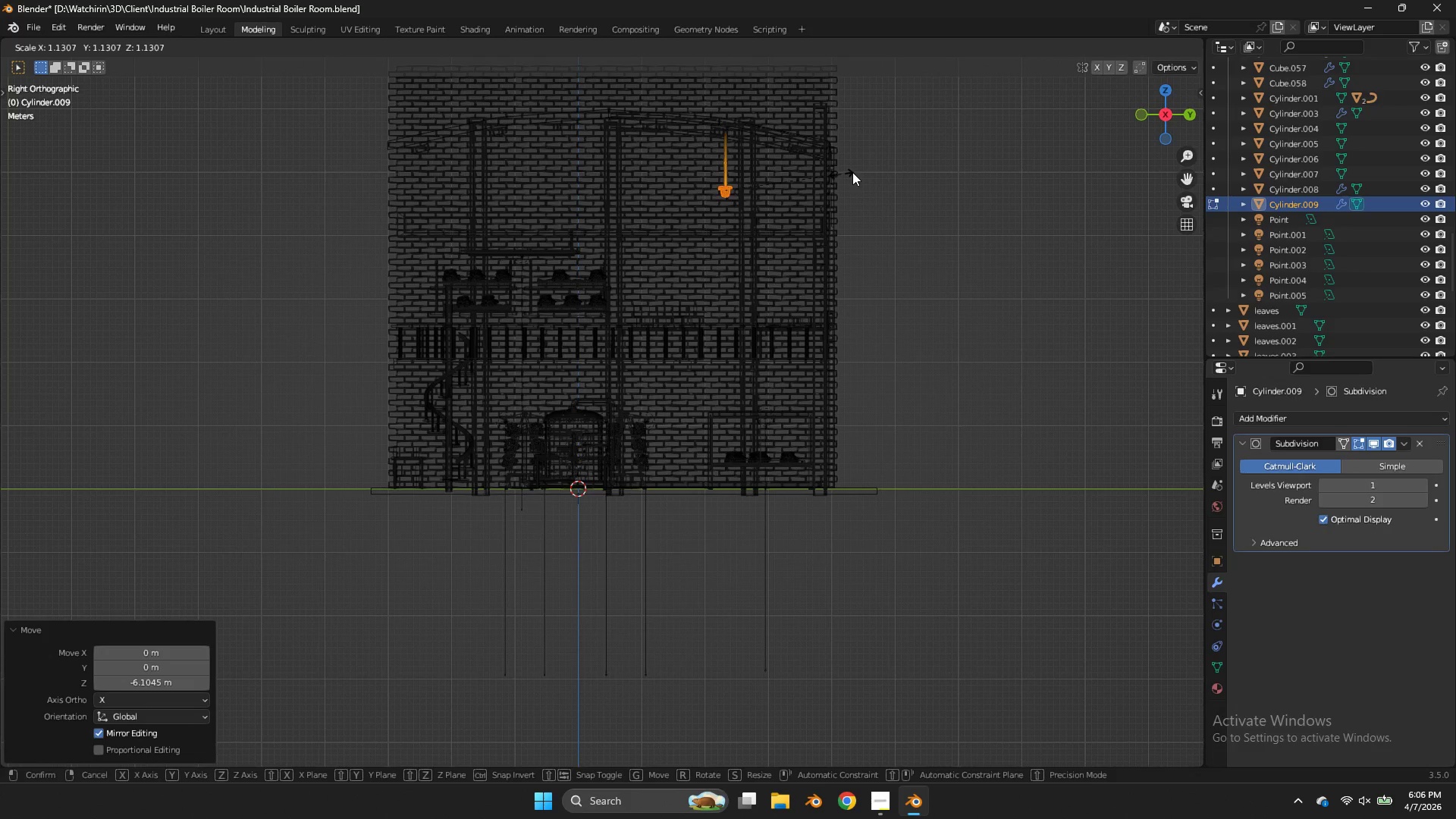 
left_click_drag(start_coordinate=[745, 145], to_coordinate=[624, 185])
 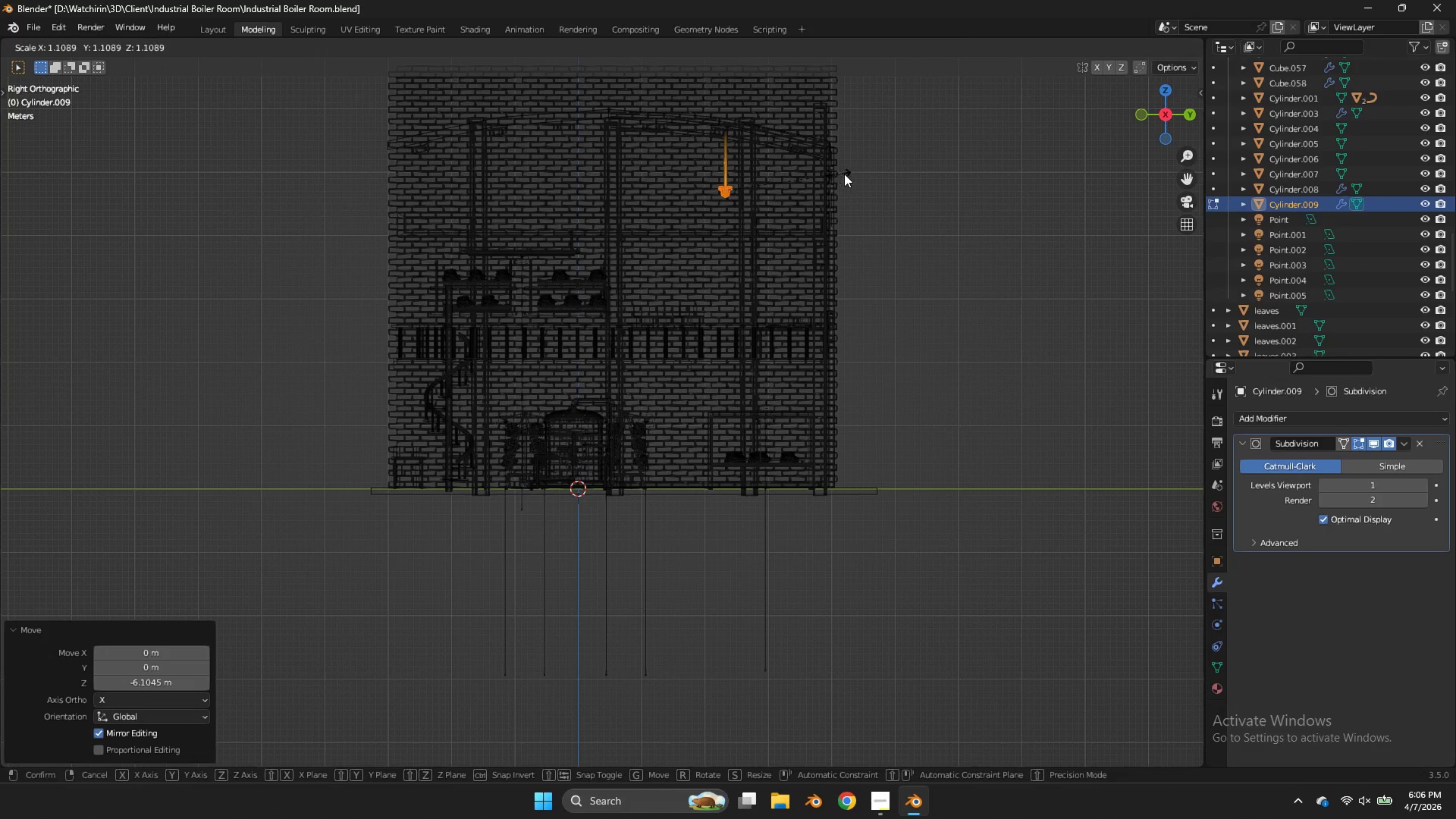 
right_click([854, 171])
 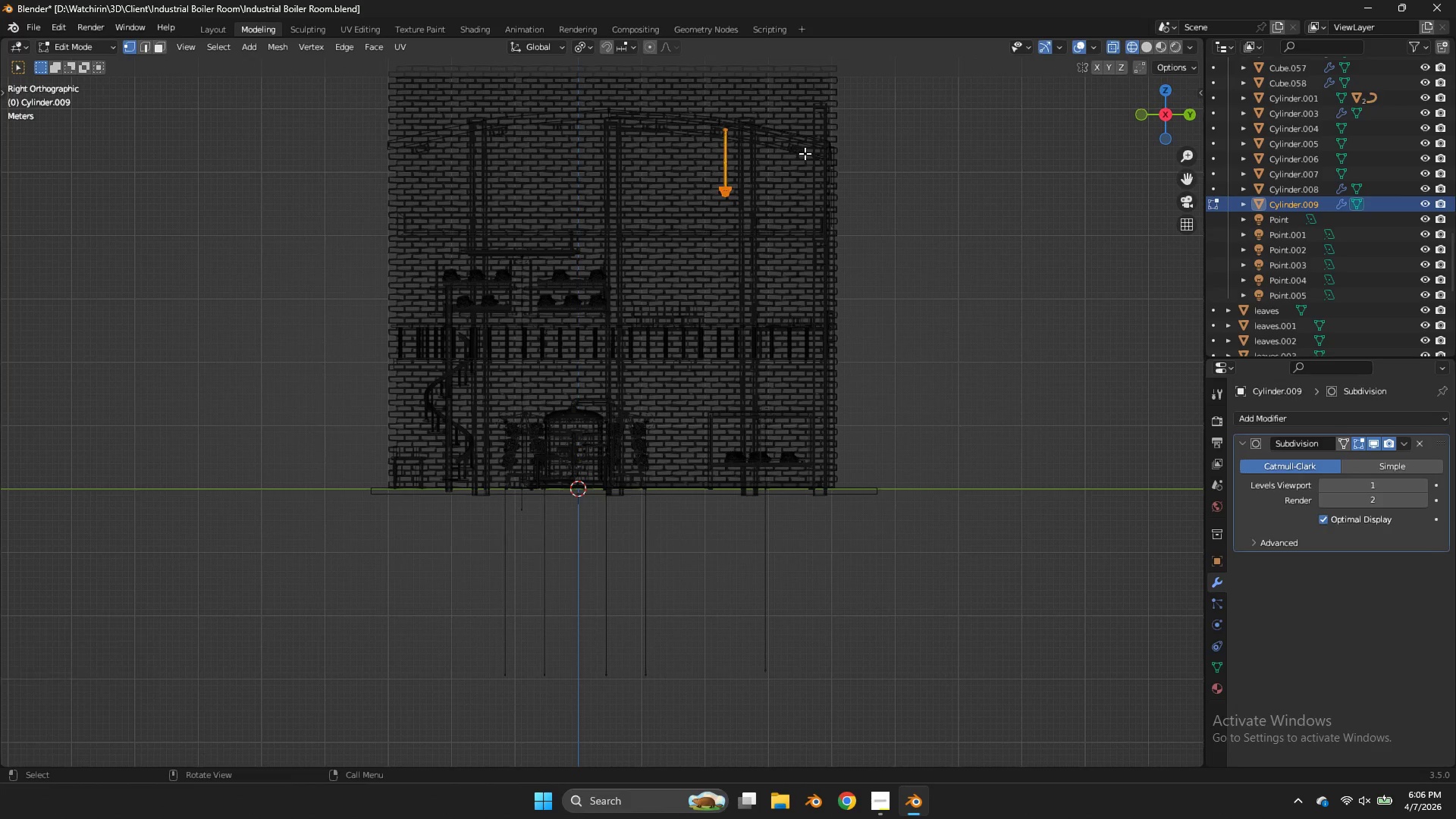 
type(as)
 